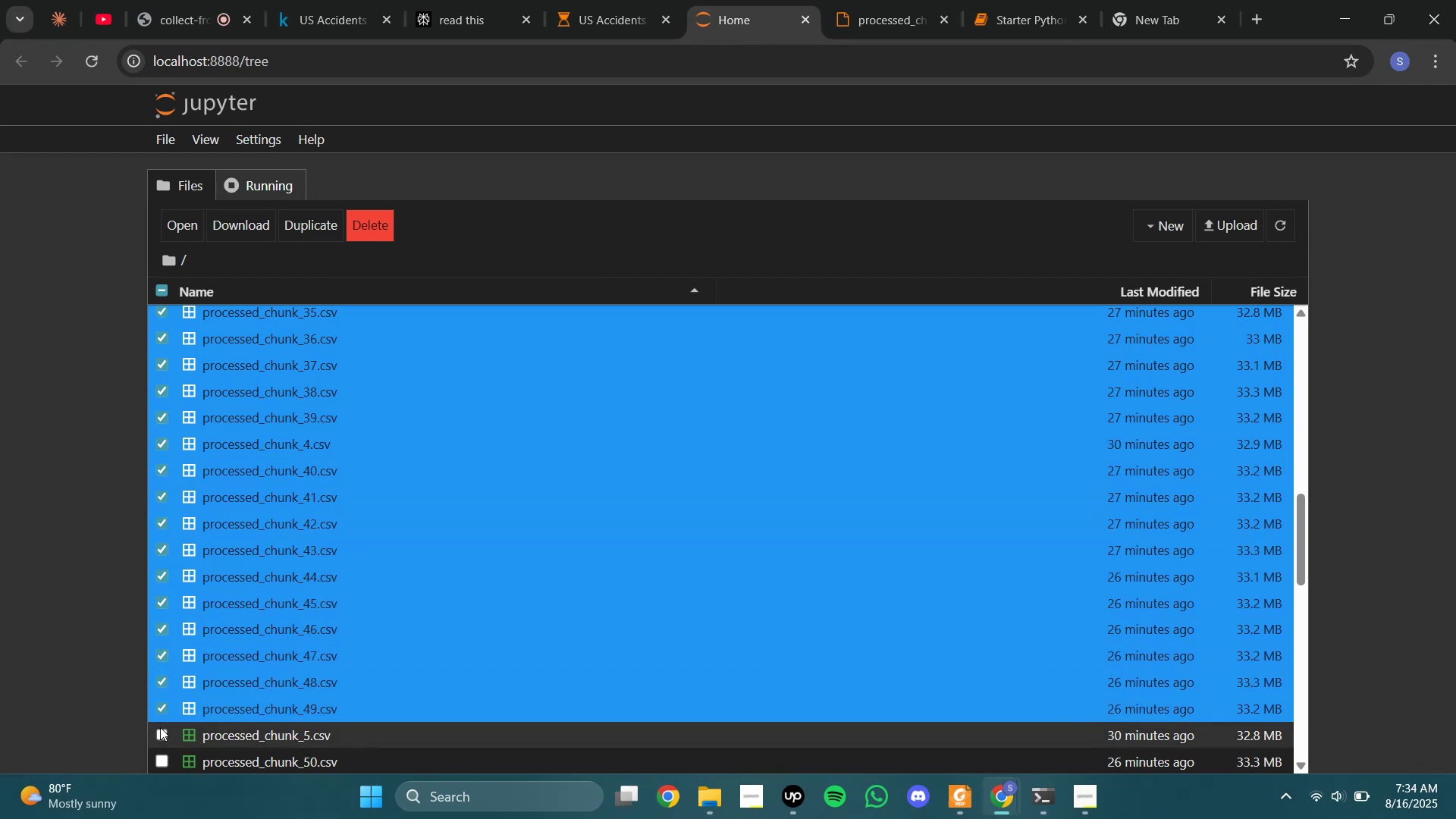 
left_click([160, 729])
 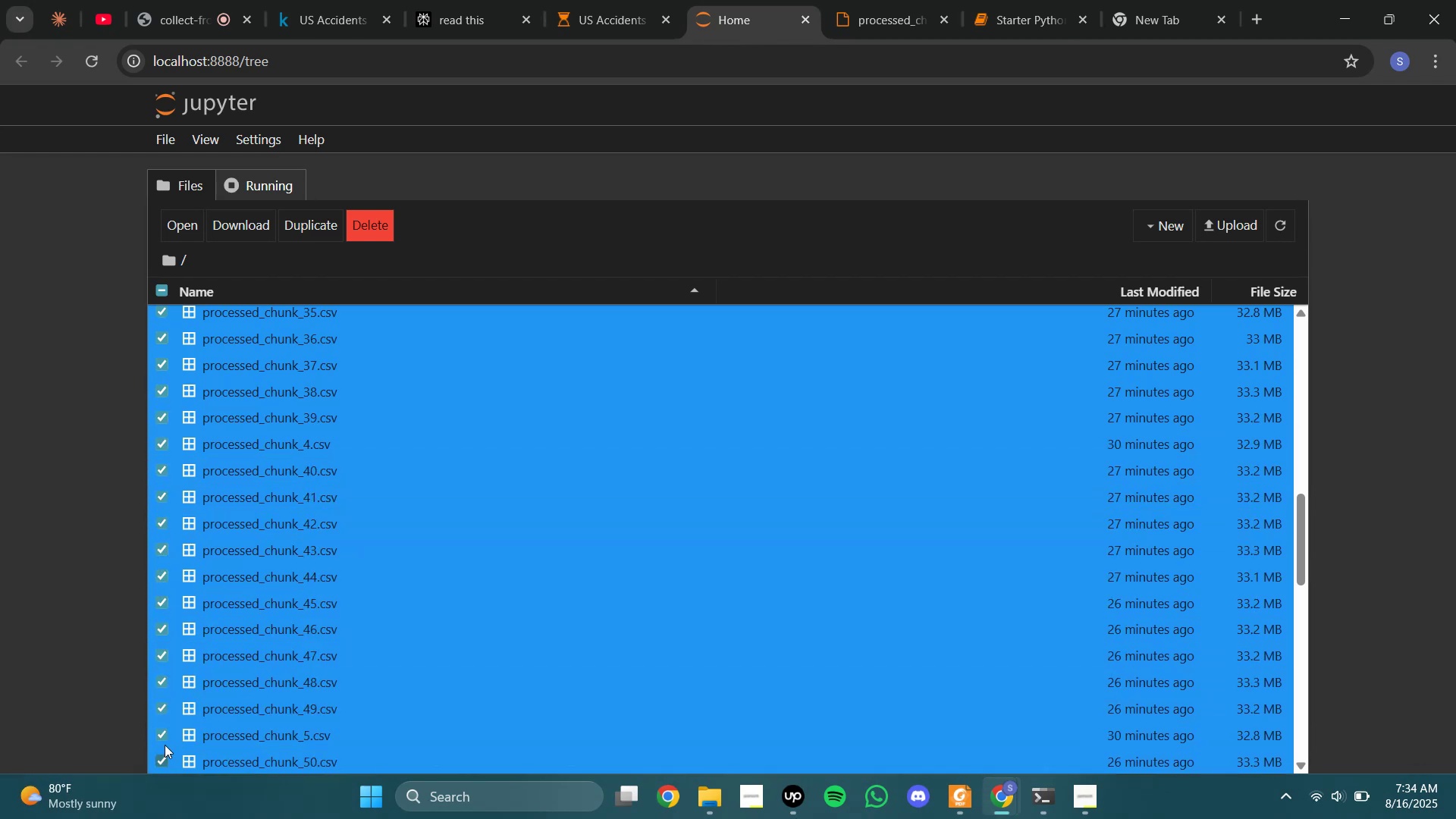 
scroll: coordinate [215, 626], scroll_direction: down, amount: 4.0
 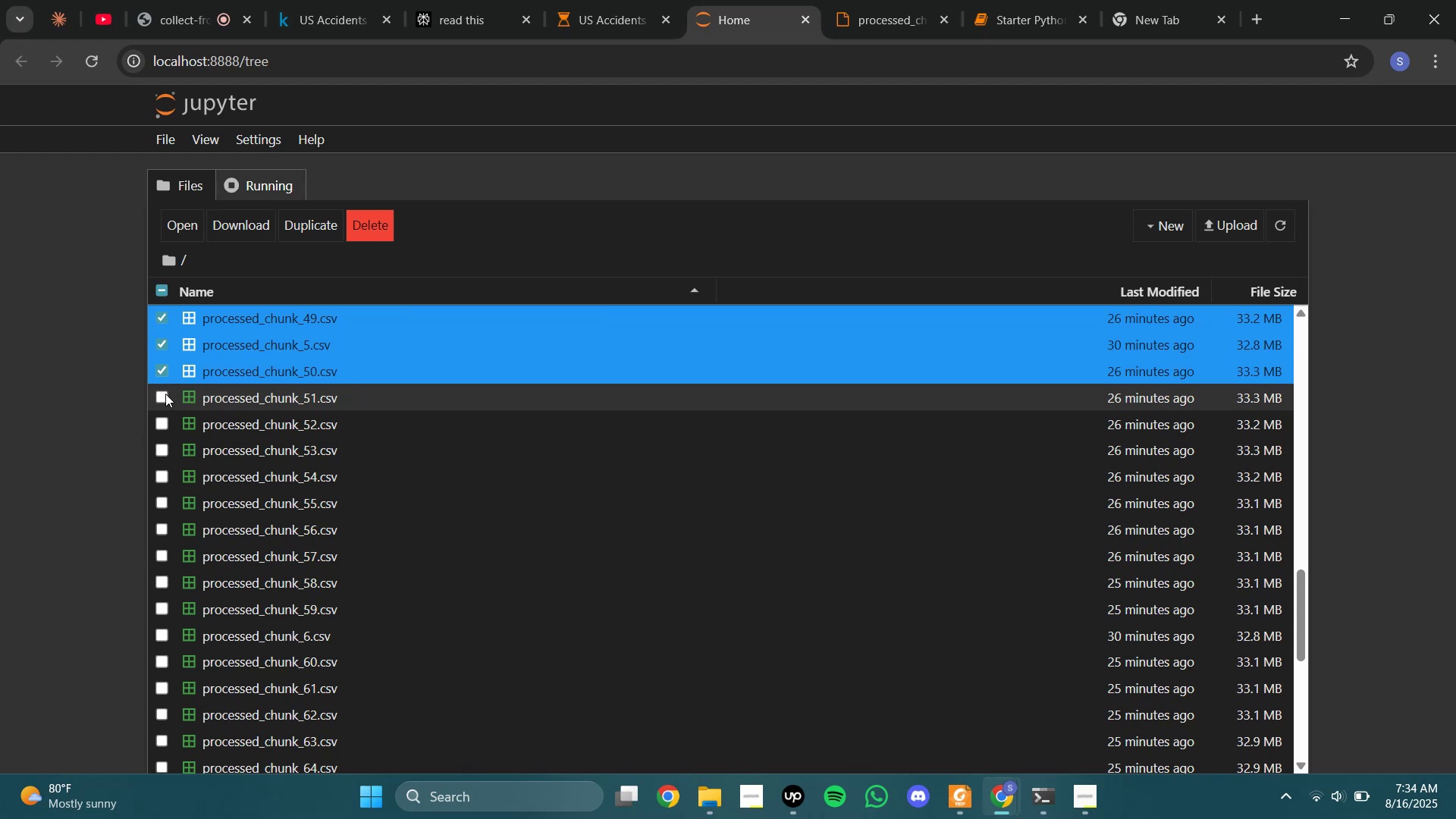 
double_click([164, 437])
 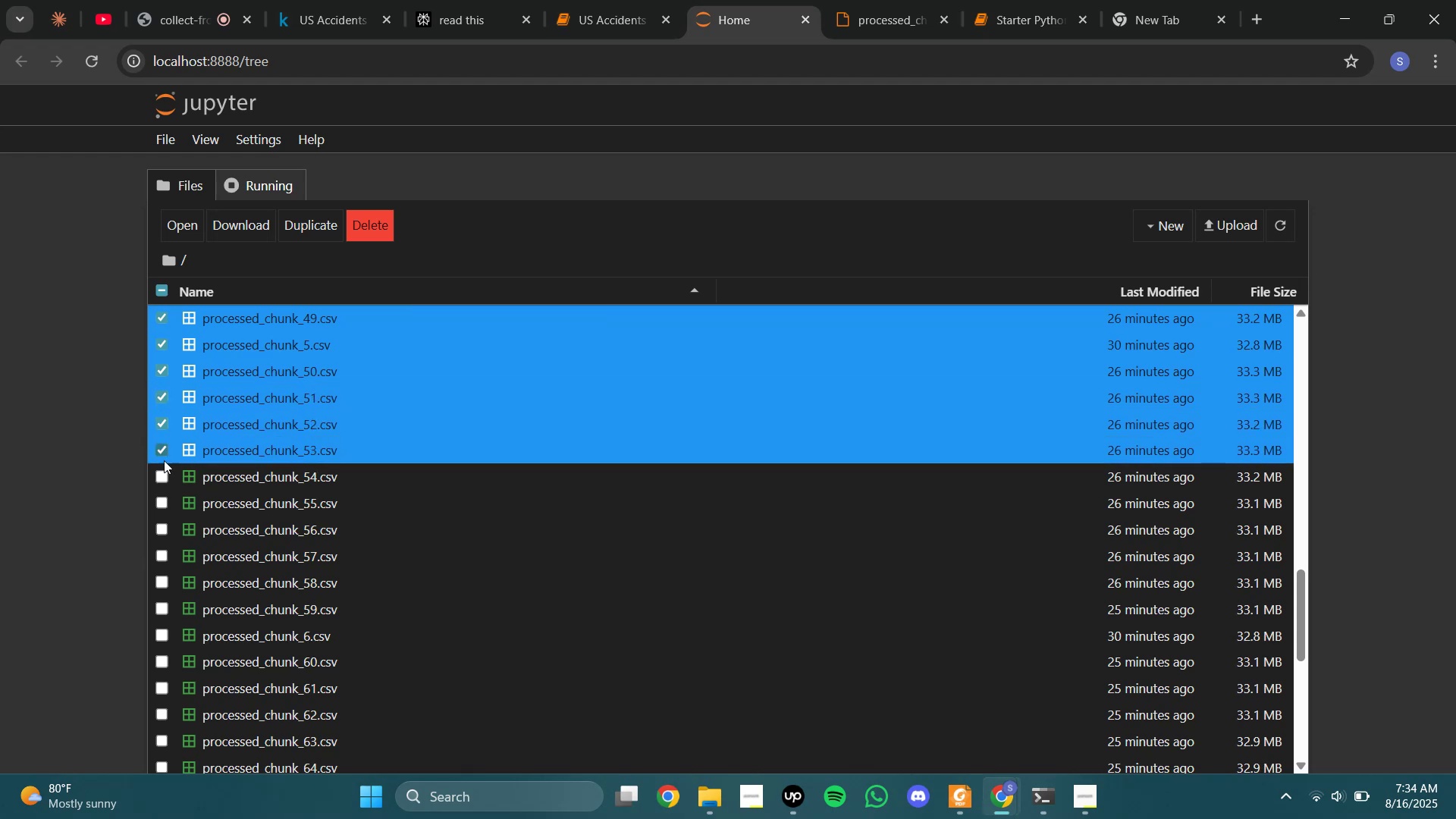 
double_click([164, 493])
 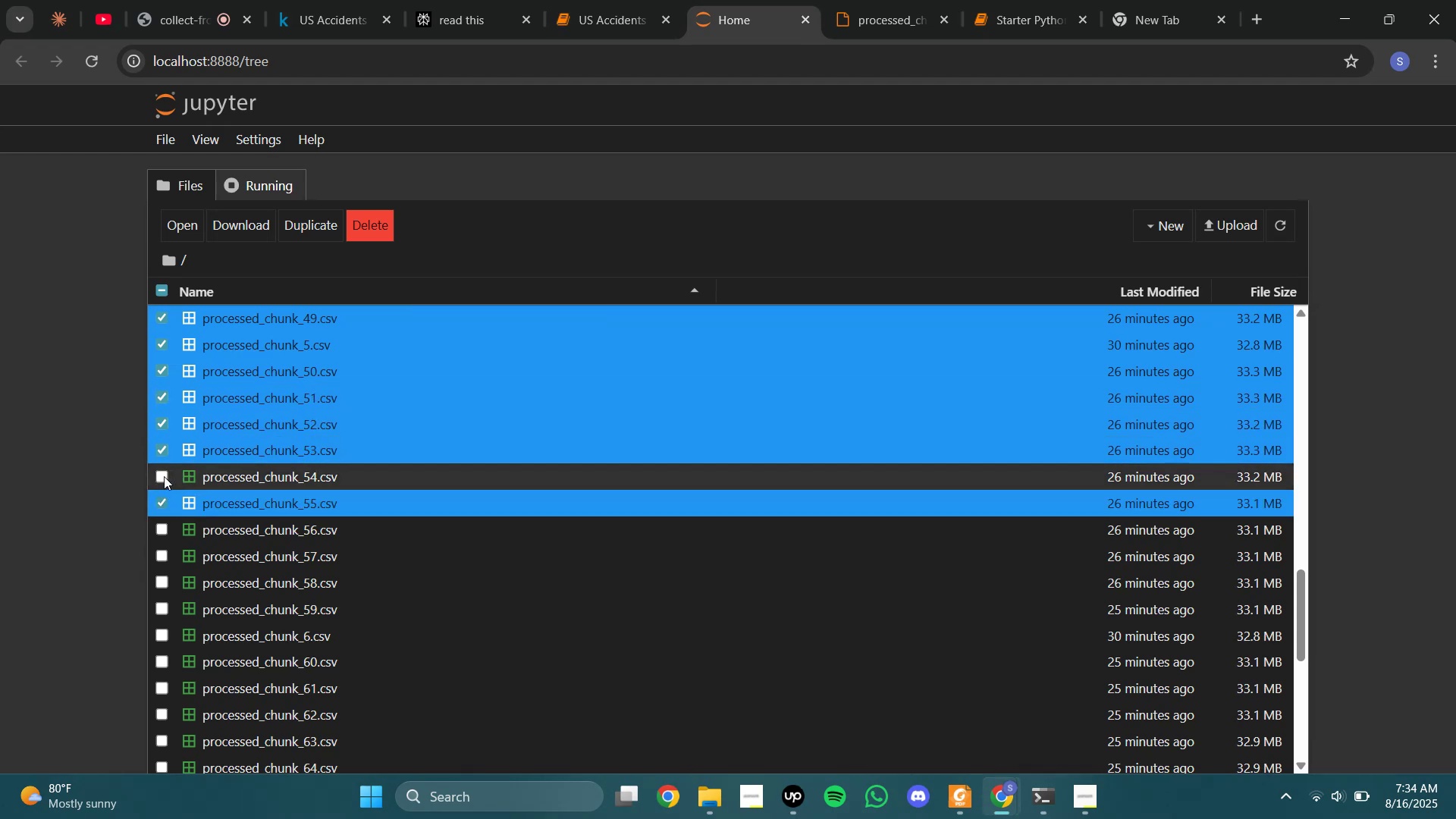 
left_click([164, 473])
 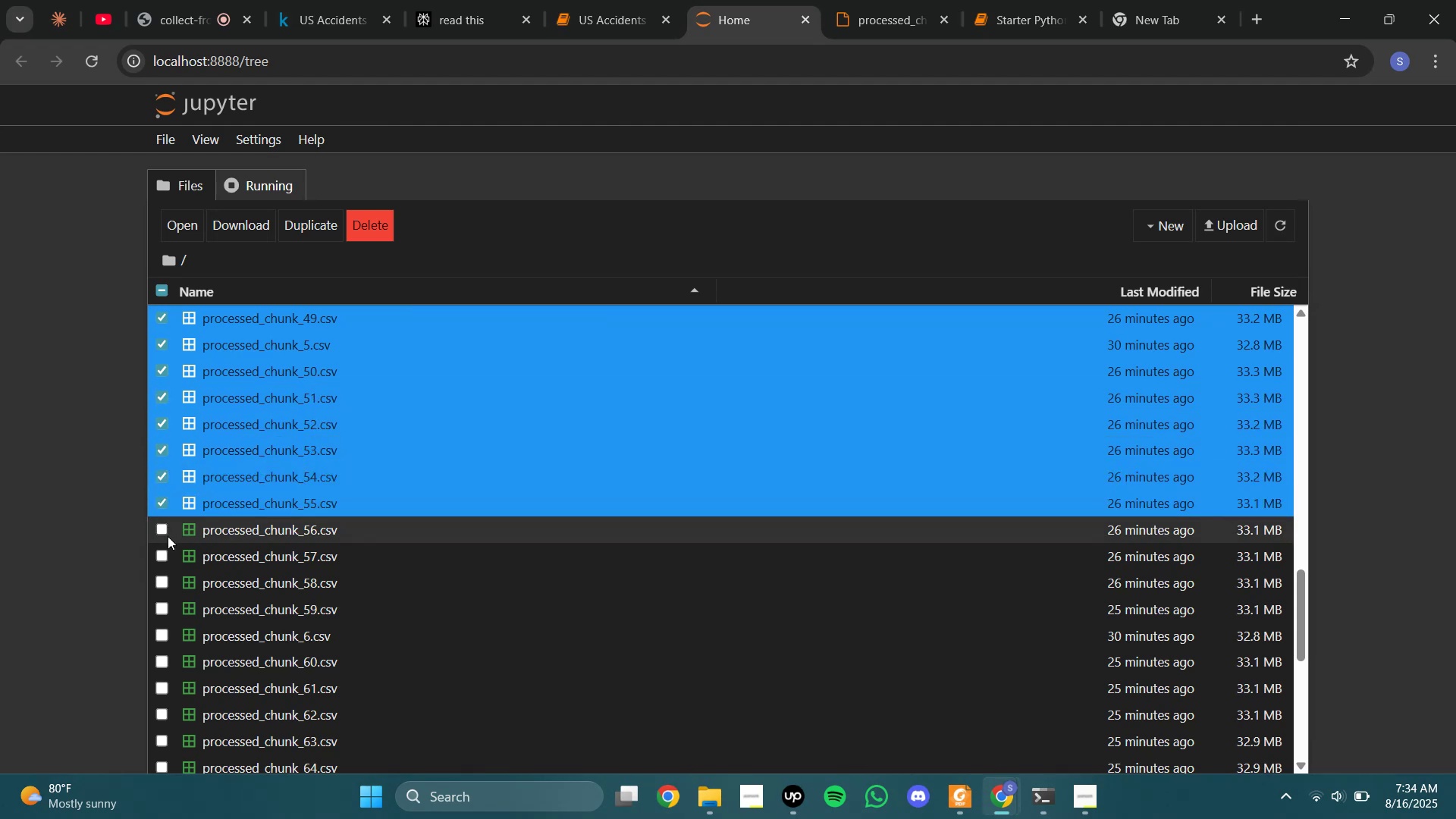 
left_click([168, 538])
 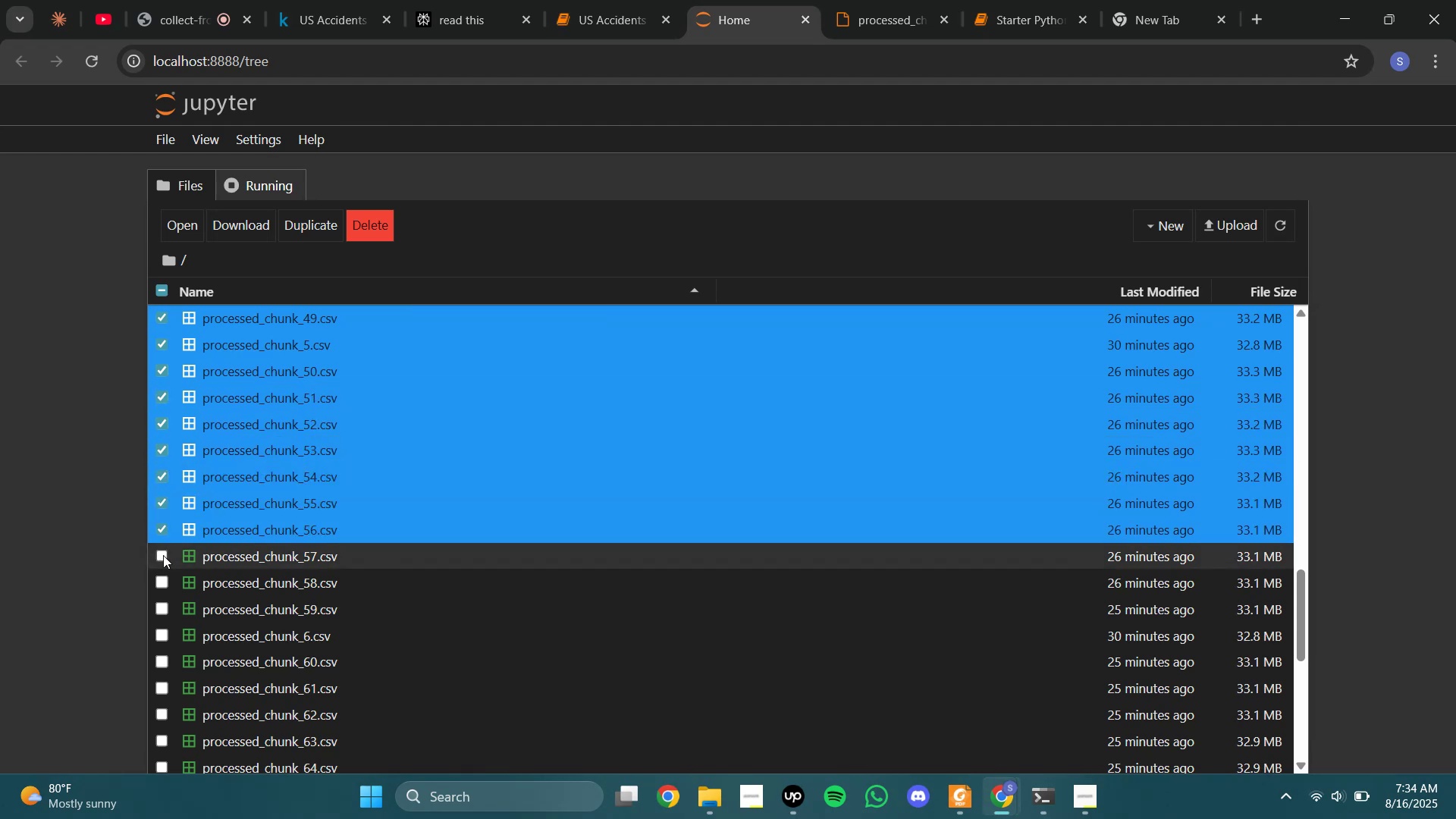 
left_click([163, 558])
 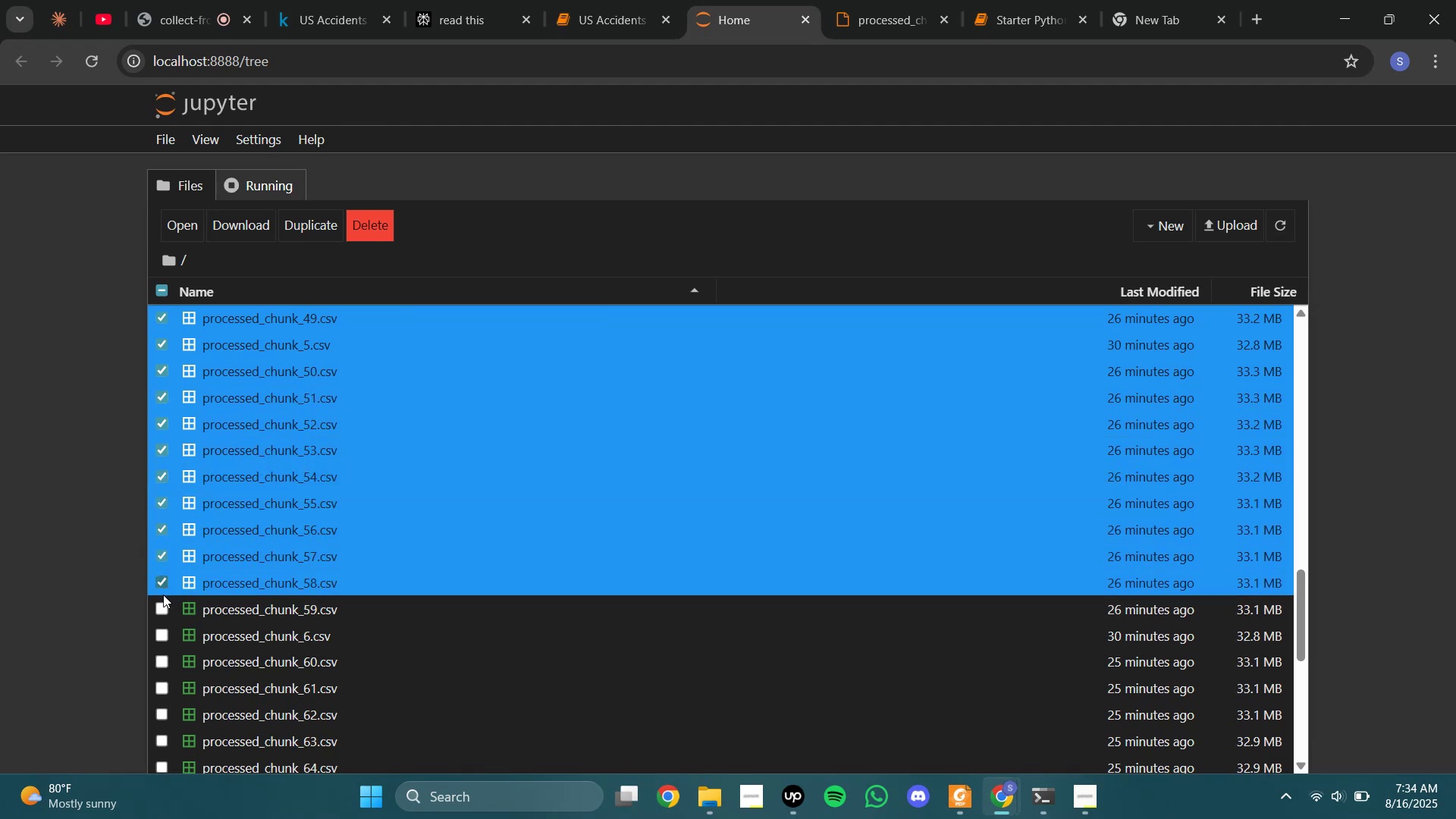 
left_click([163, 607])
 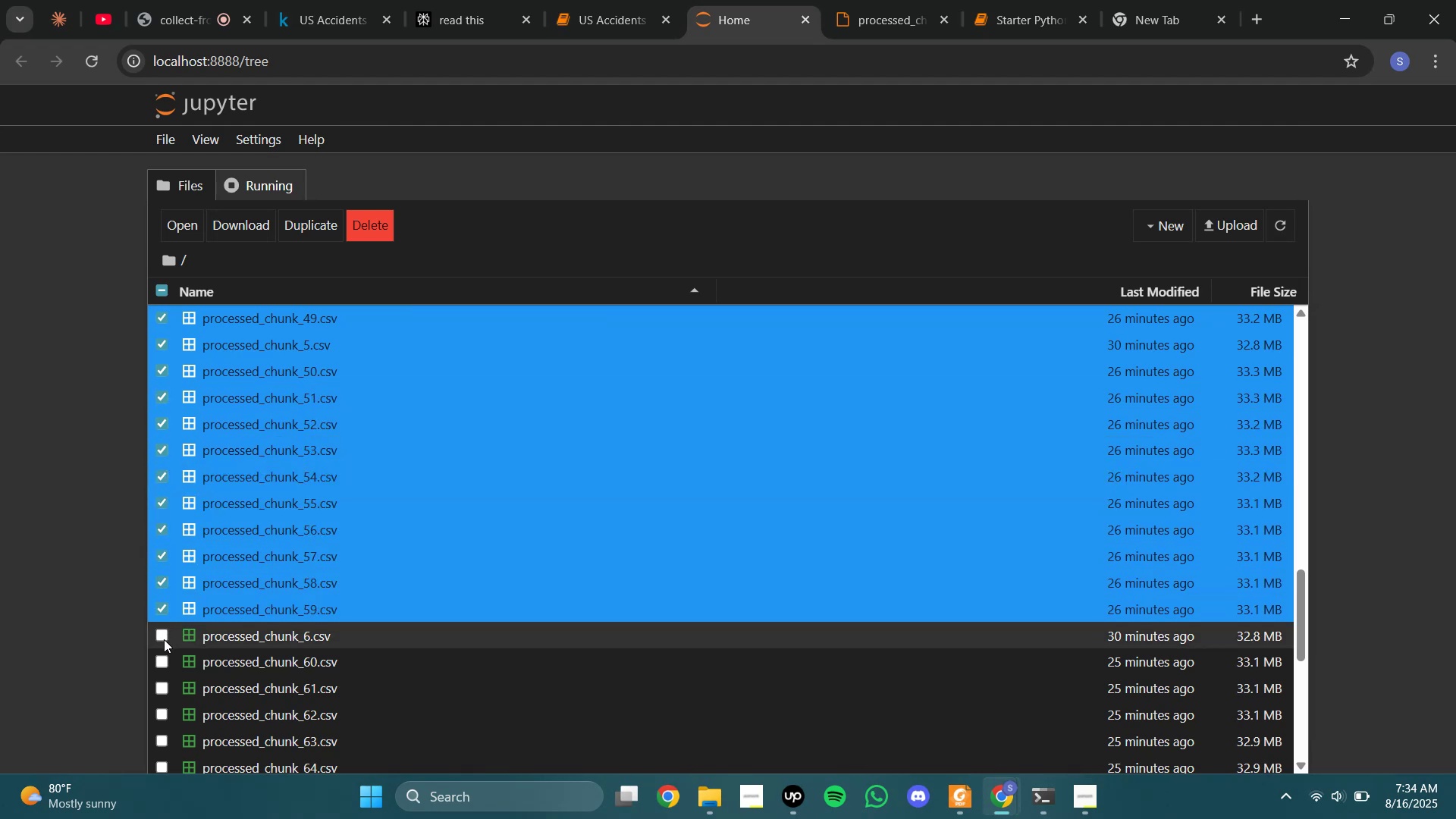 
left_click([164, 639])
 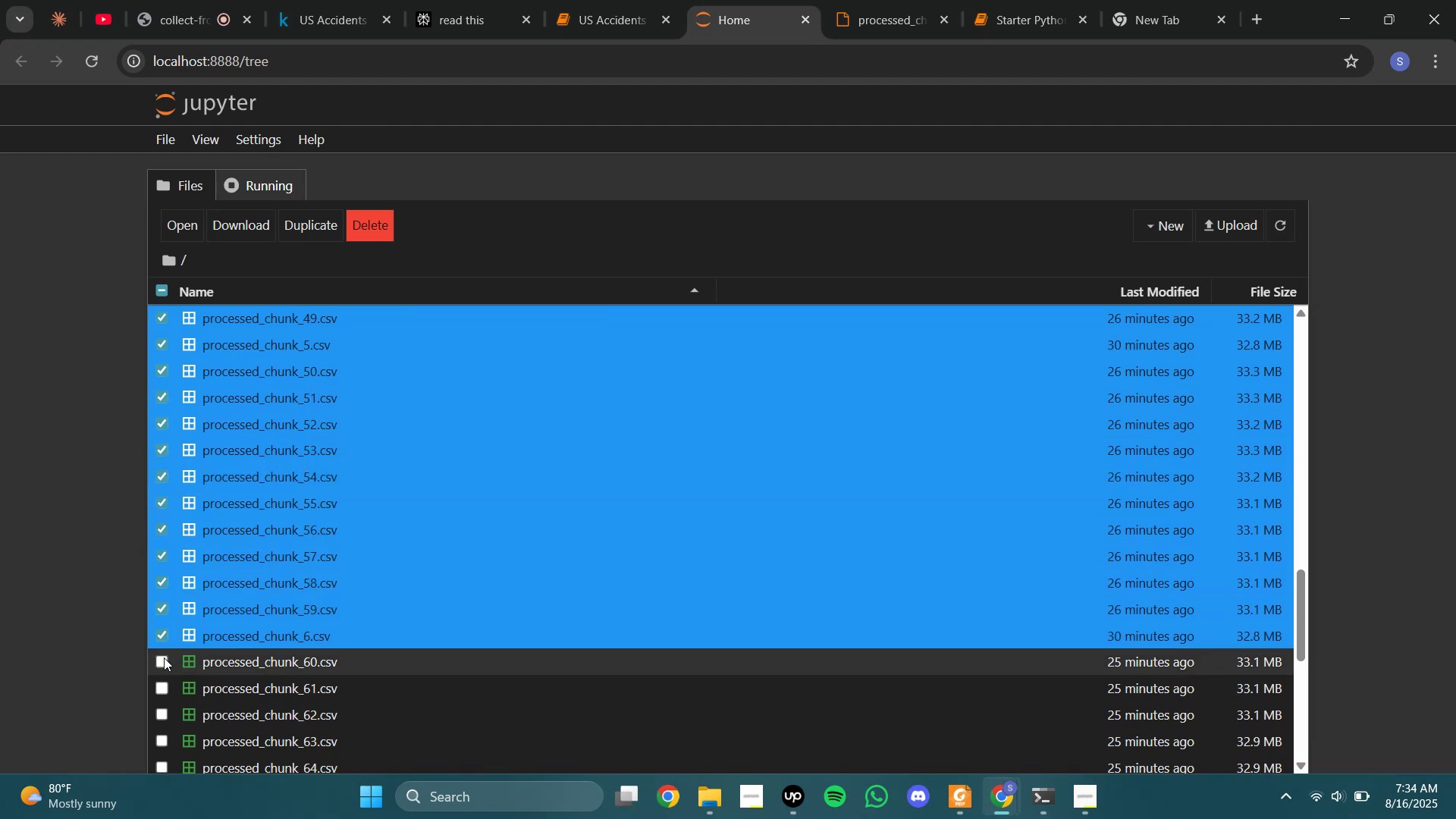 
left_click([164, 658])
 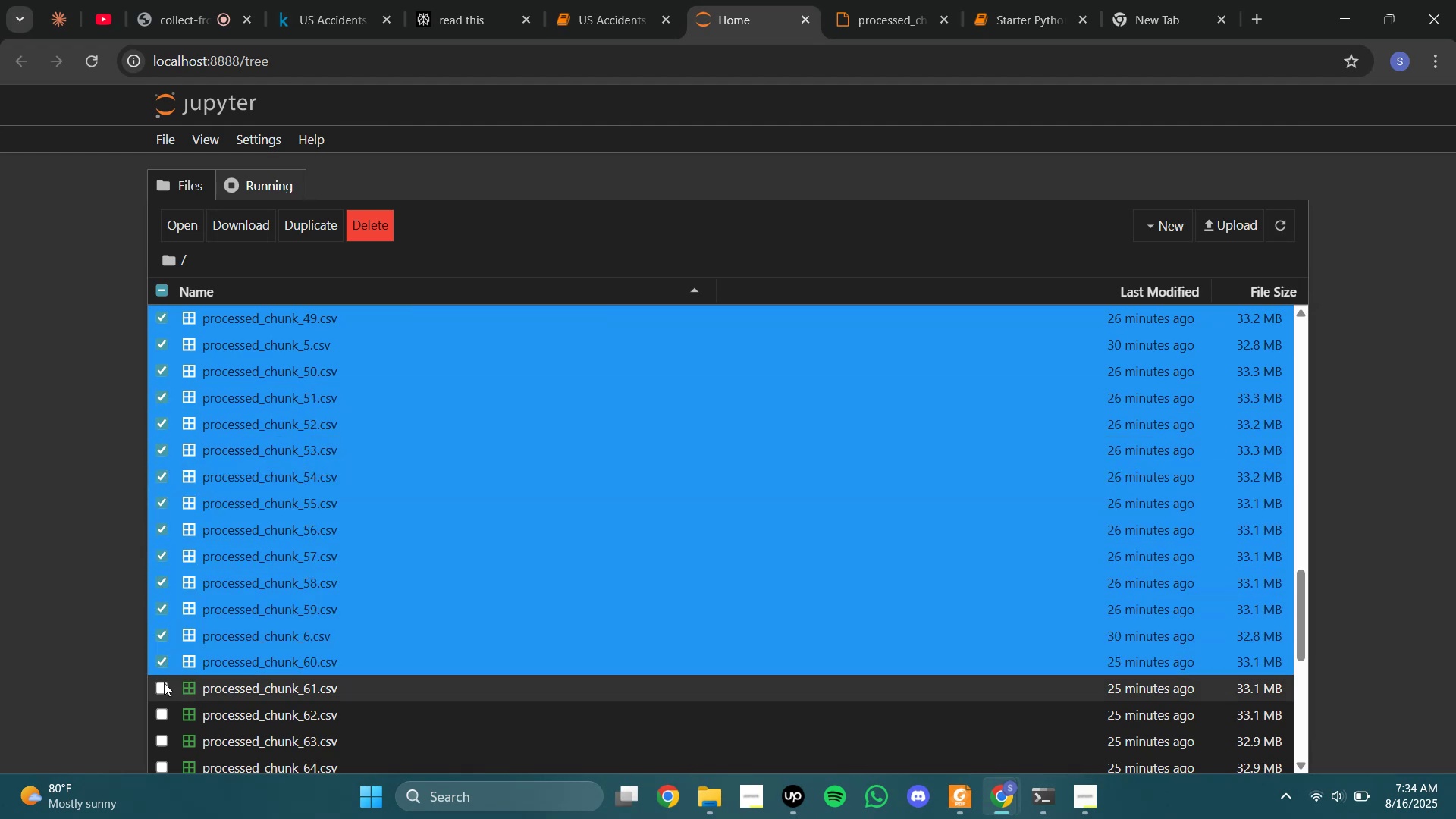 
left_click([164, 682])
 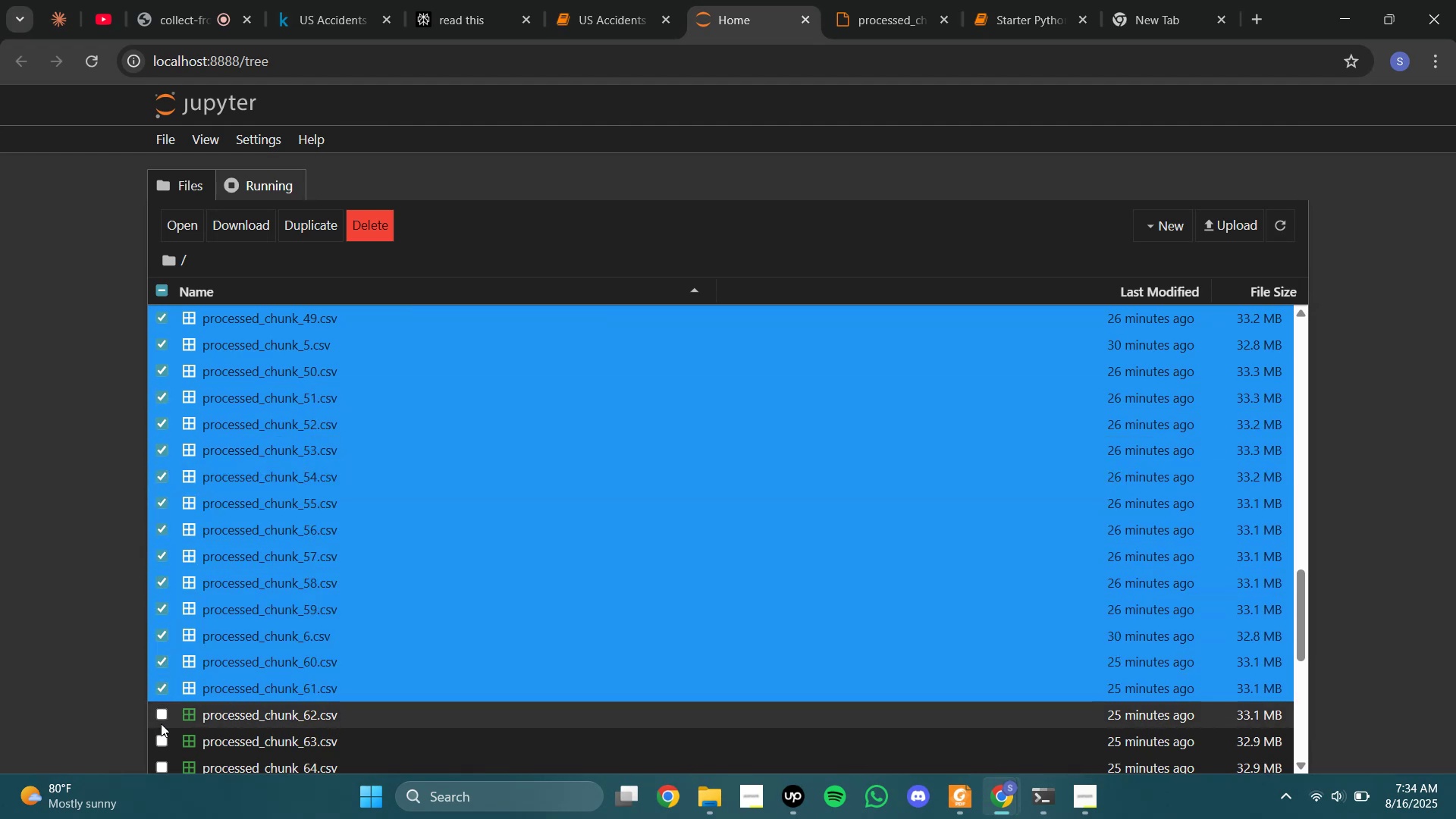 
left_click([161, 710])
 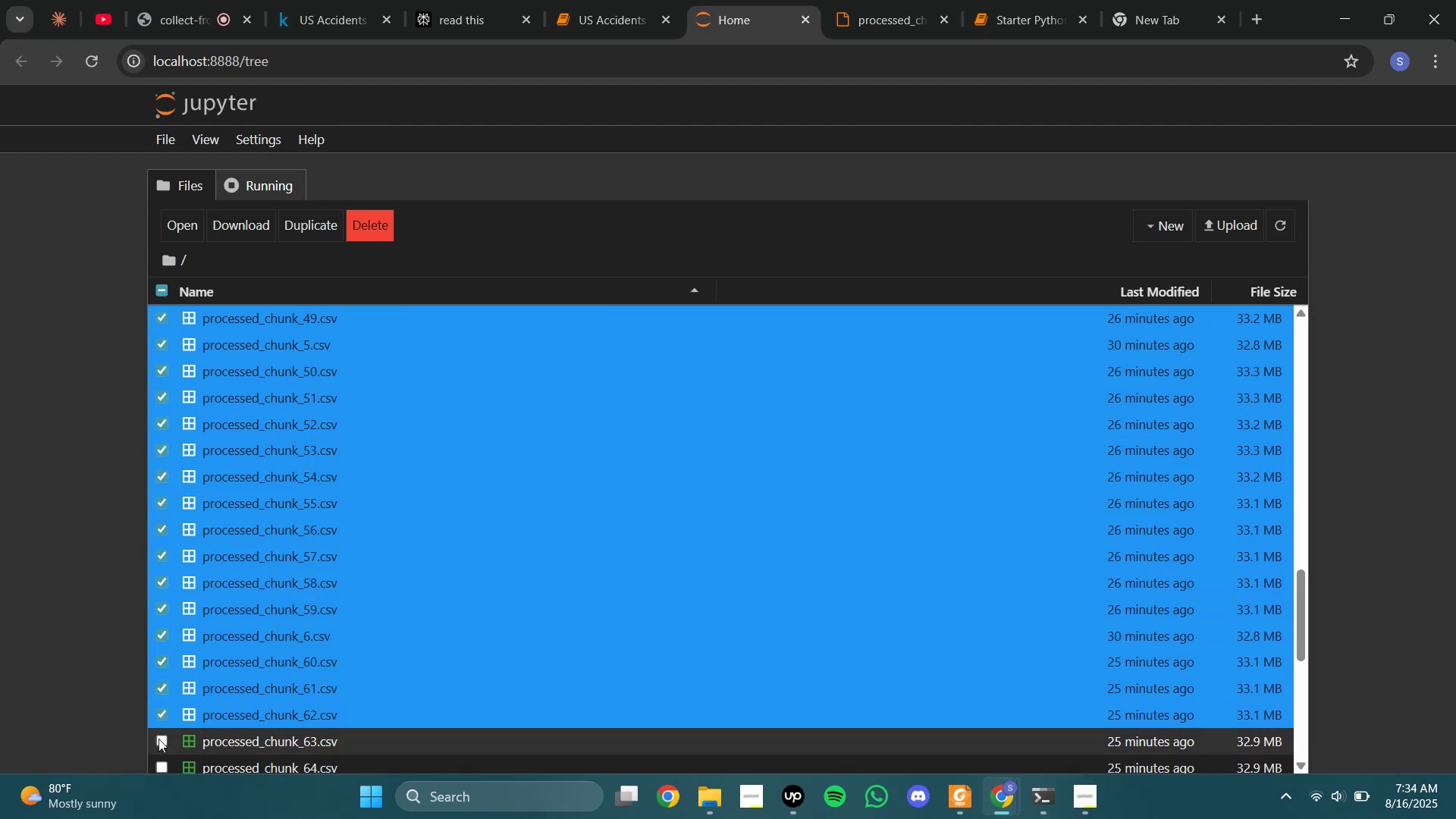 
left_click([158, 739])
 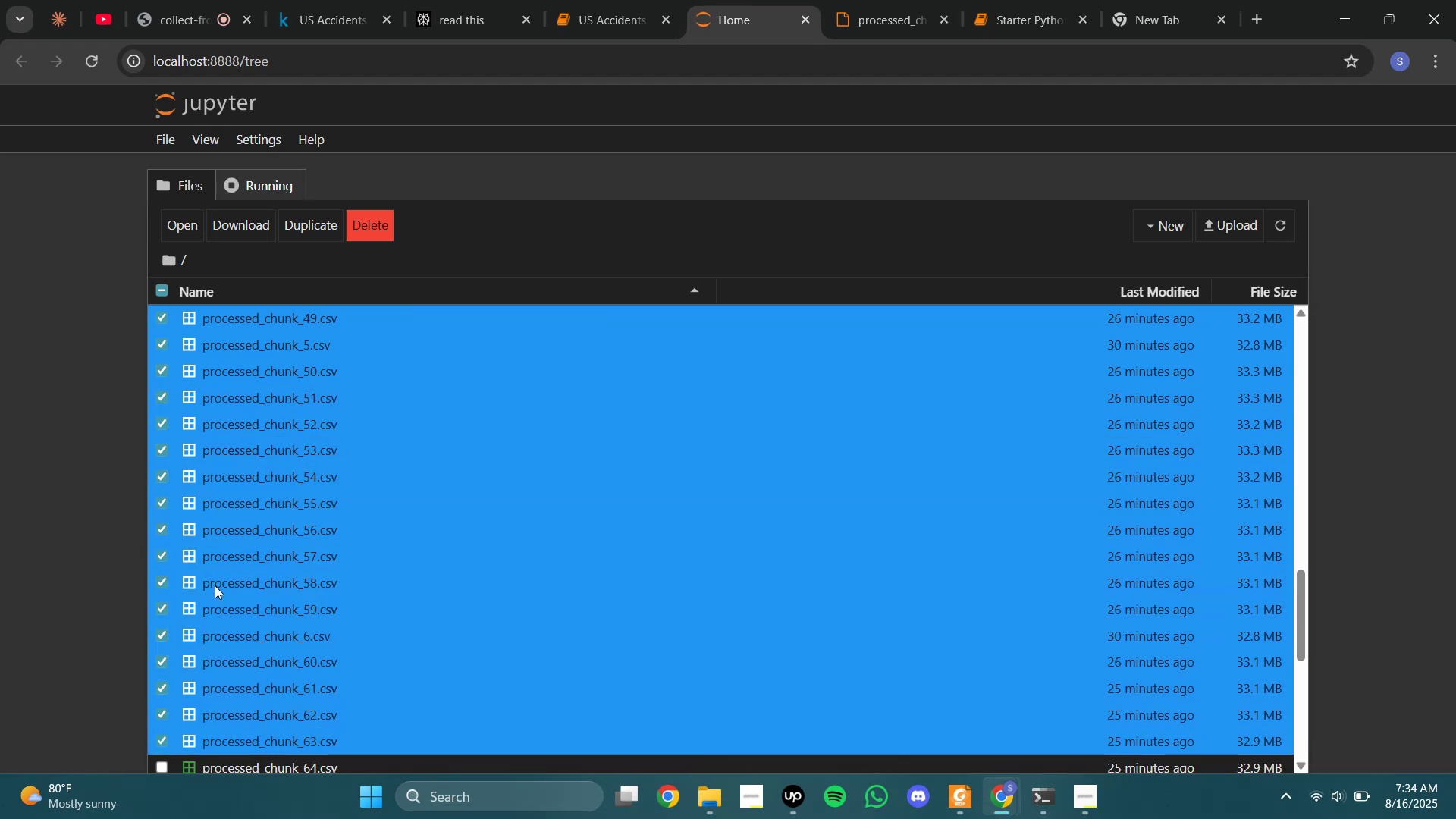 
scroll: coordinate [214, 544], scroll_direction: down, amount: 3.0
 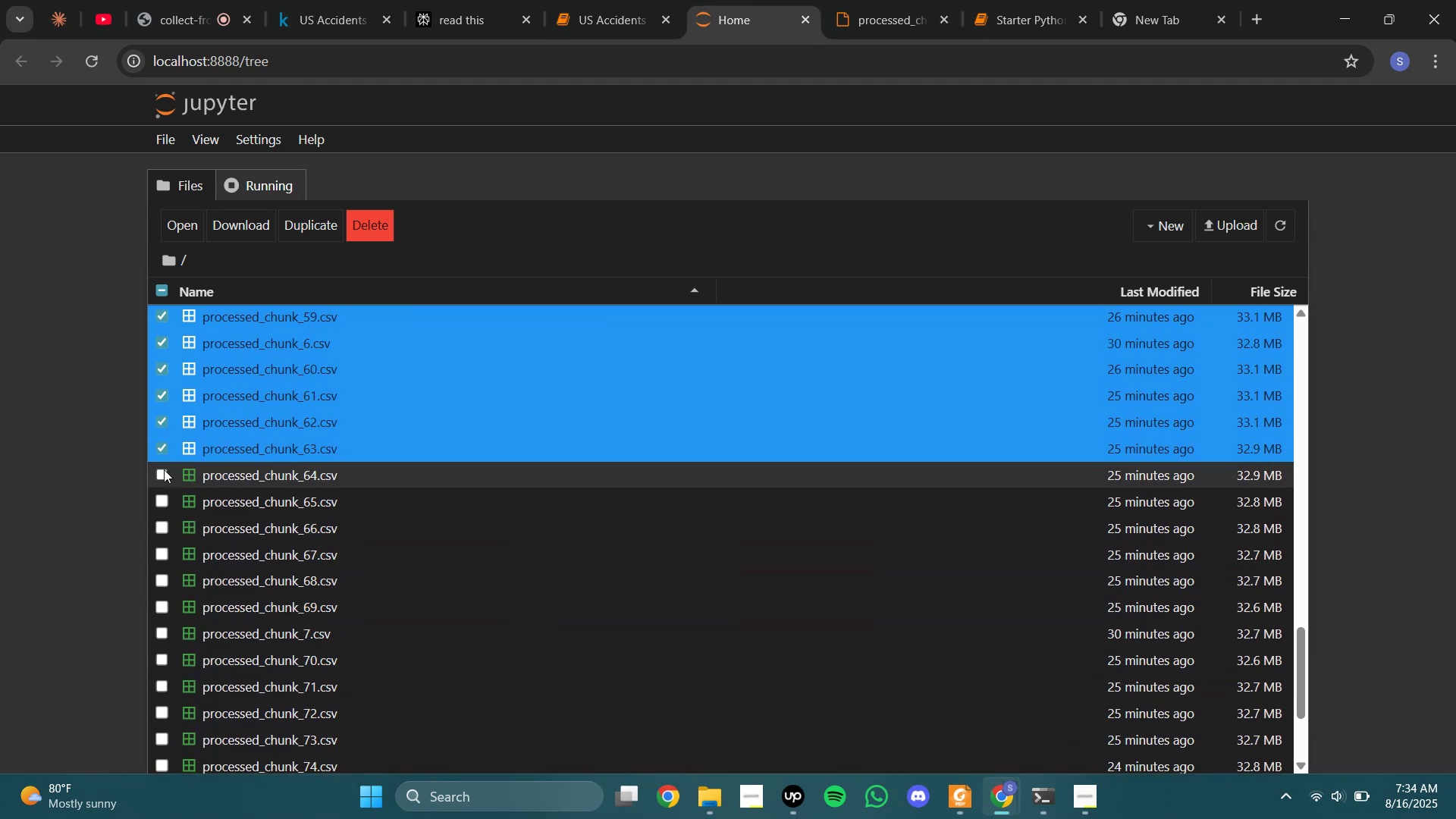 
left_click([161, 472])
 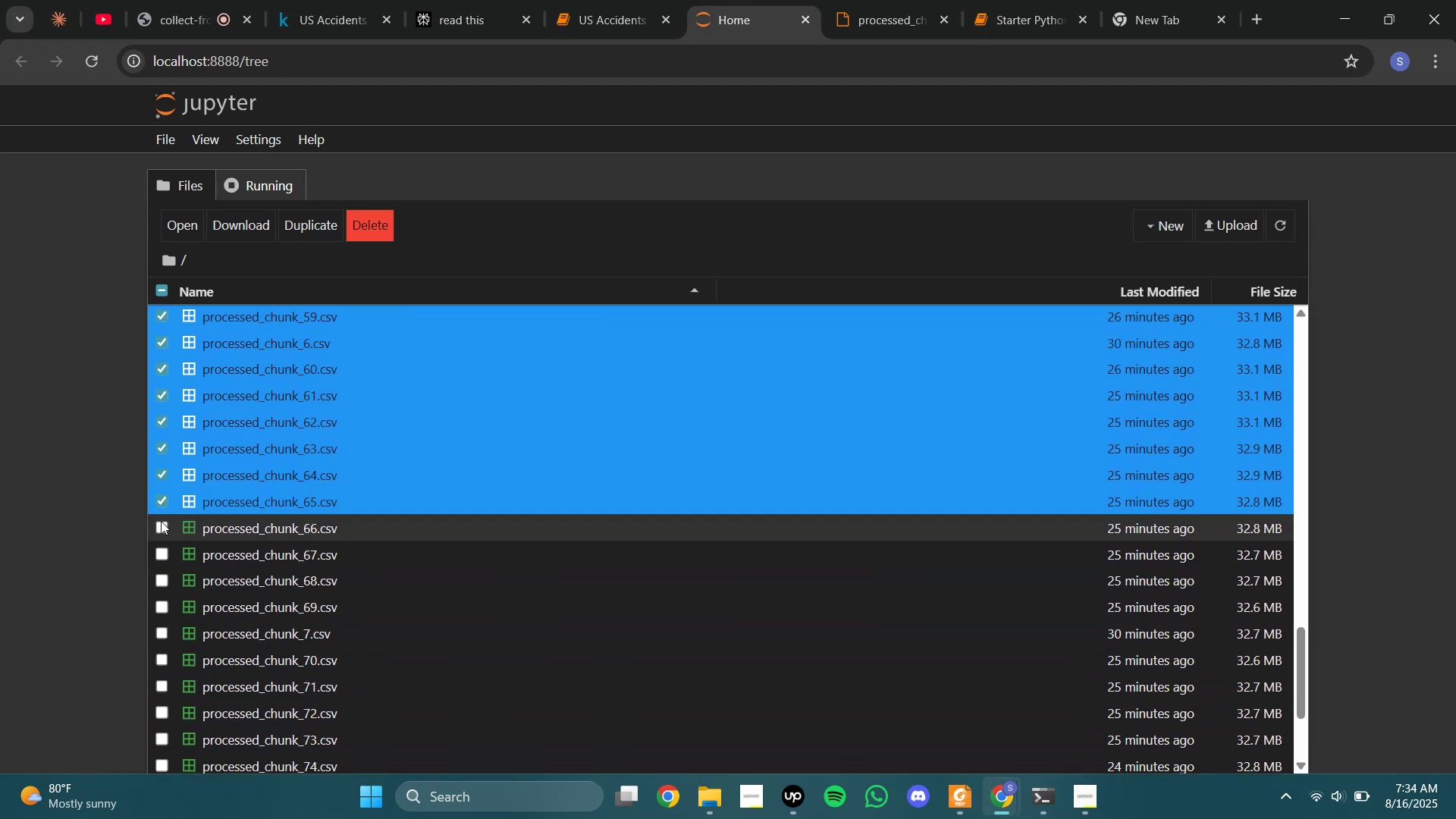 
left_click([161, 532])
 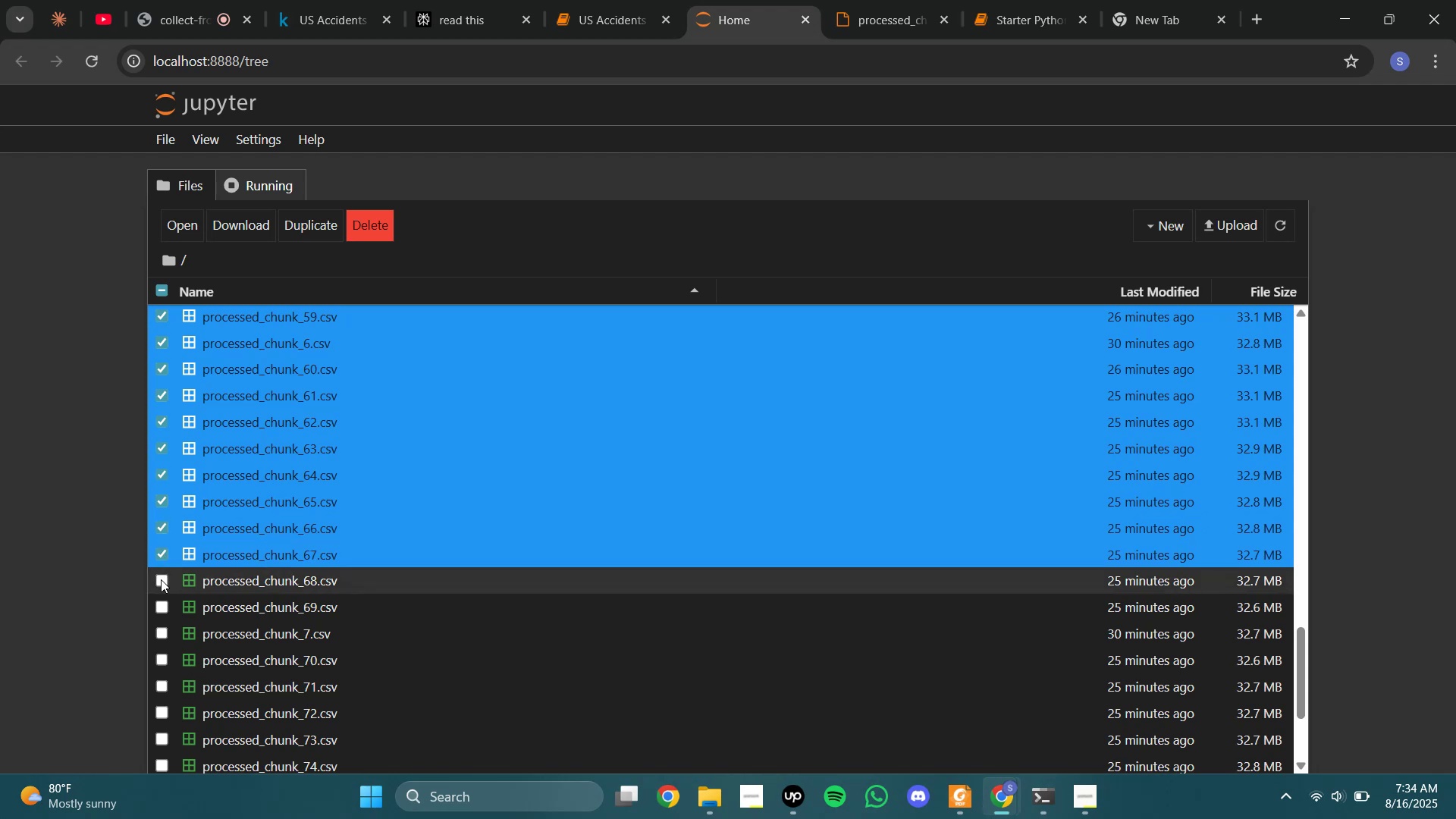 
left_click([161, 582])
 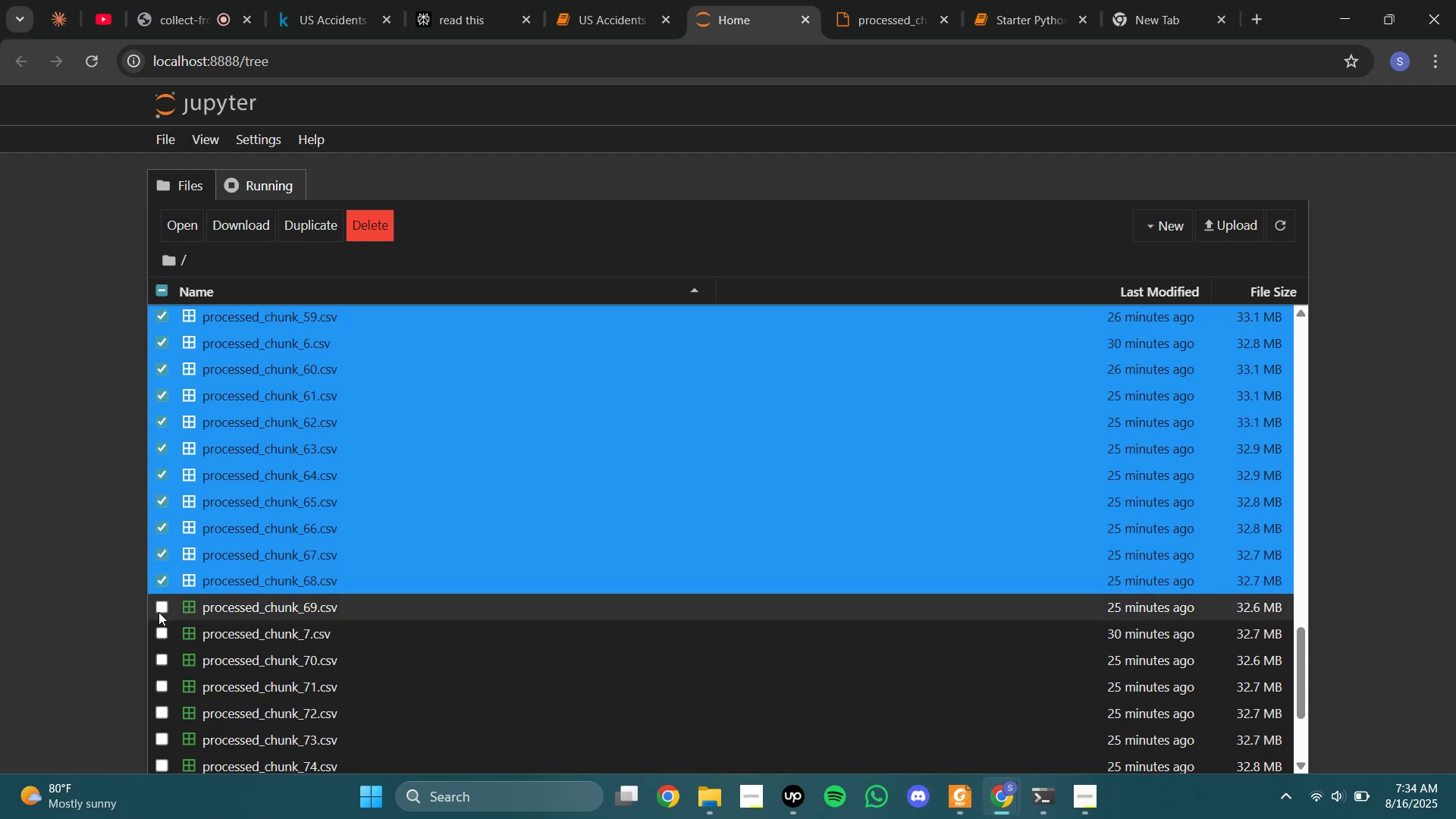 
left_click([158, 612])
 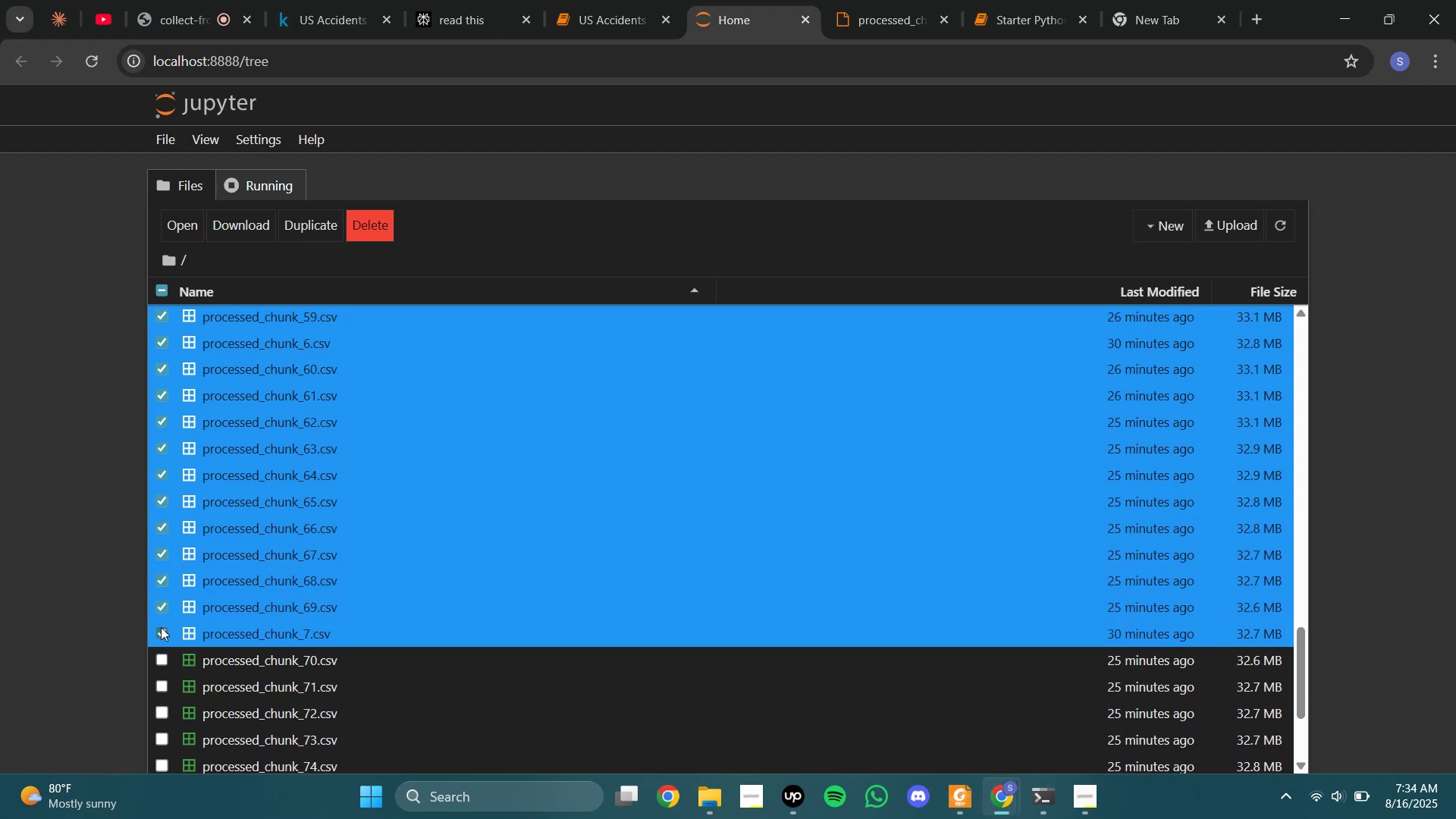 
scroll: coordinate [179, 594], scroll_direction: down, amount: 3.0
 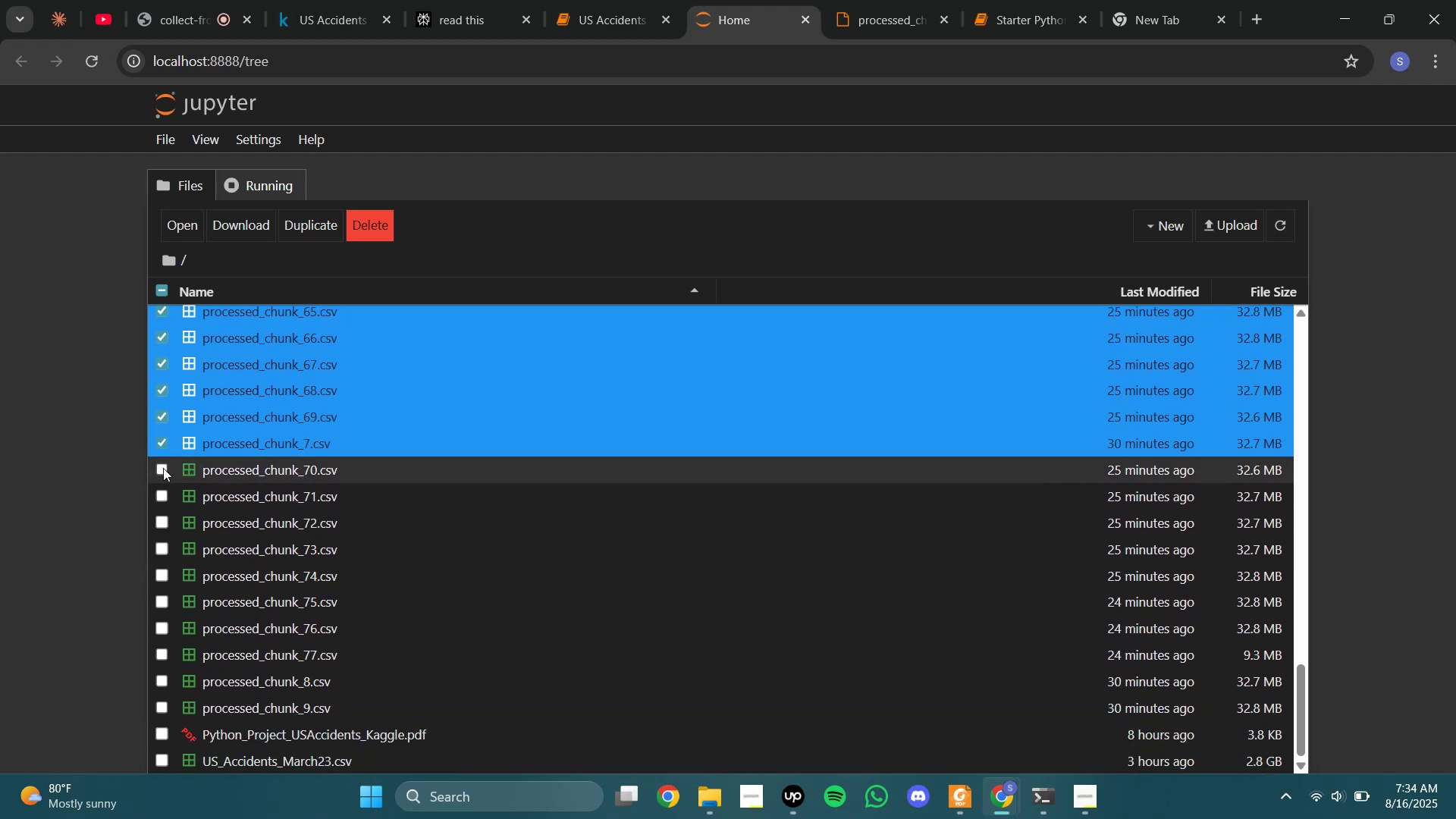 
left_click([155, 466])
 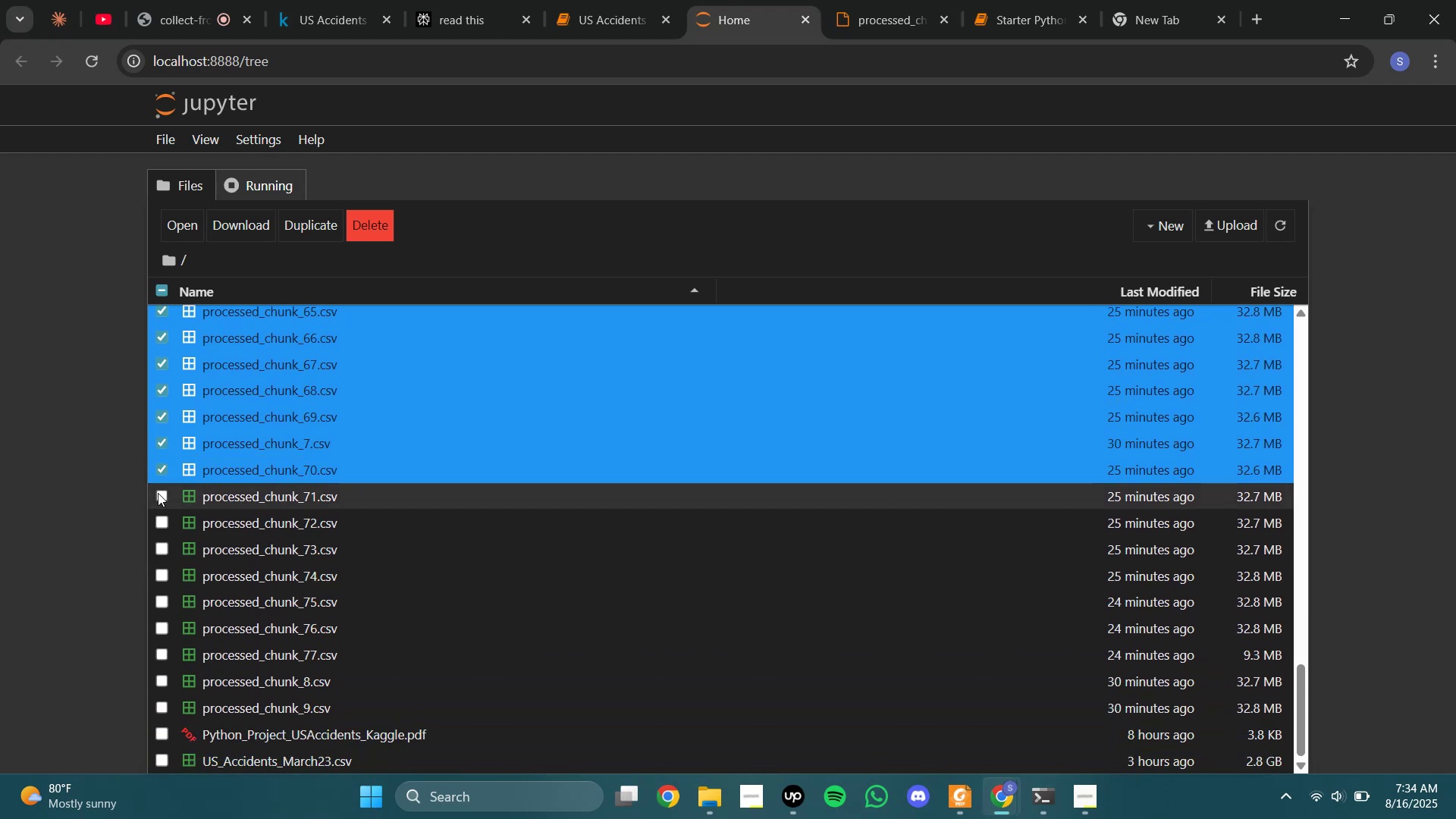 
left_click([158, 493])
 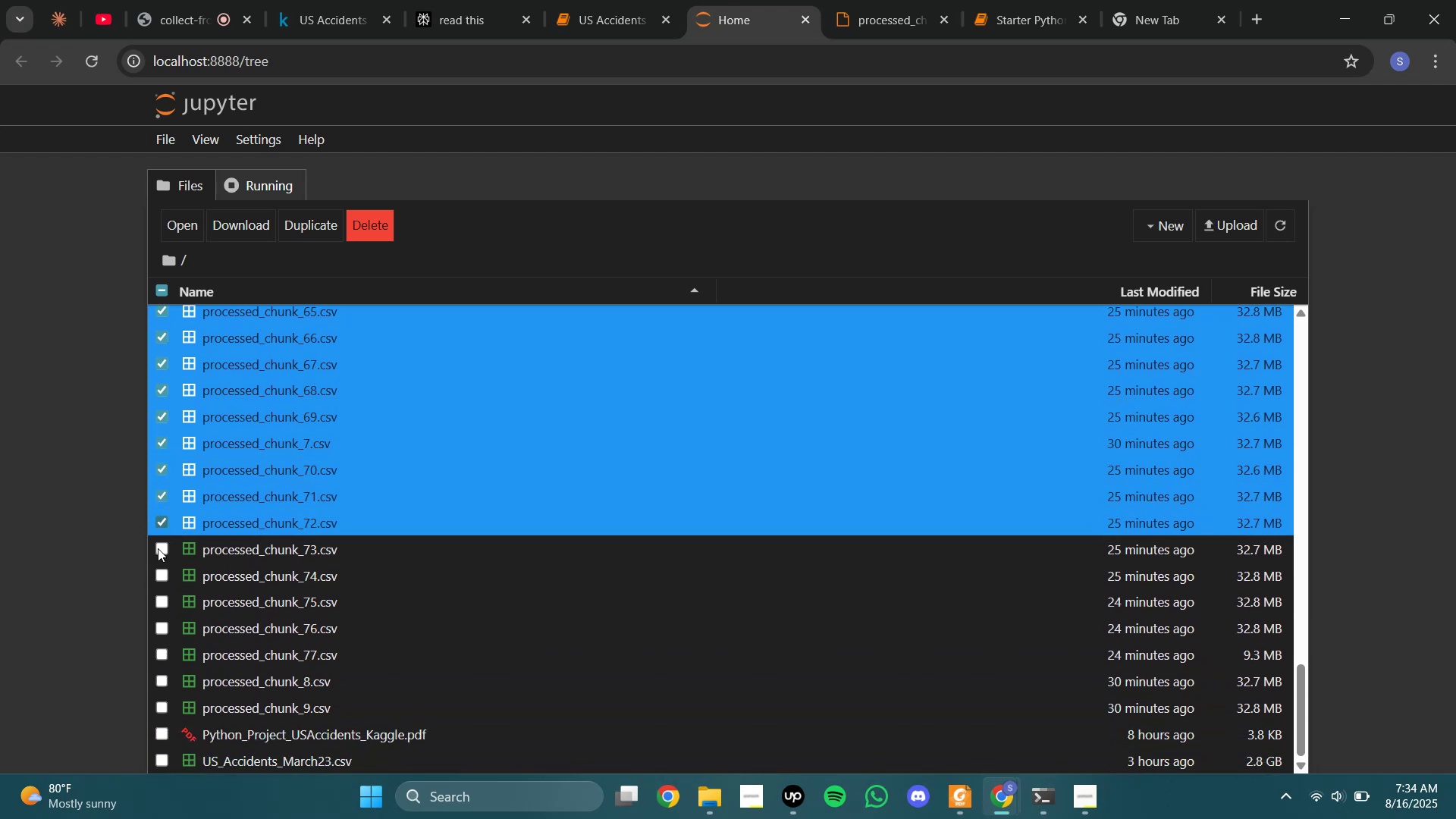 
left_click([158, 549])
 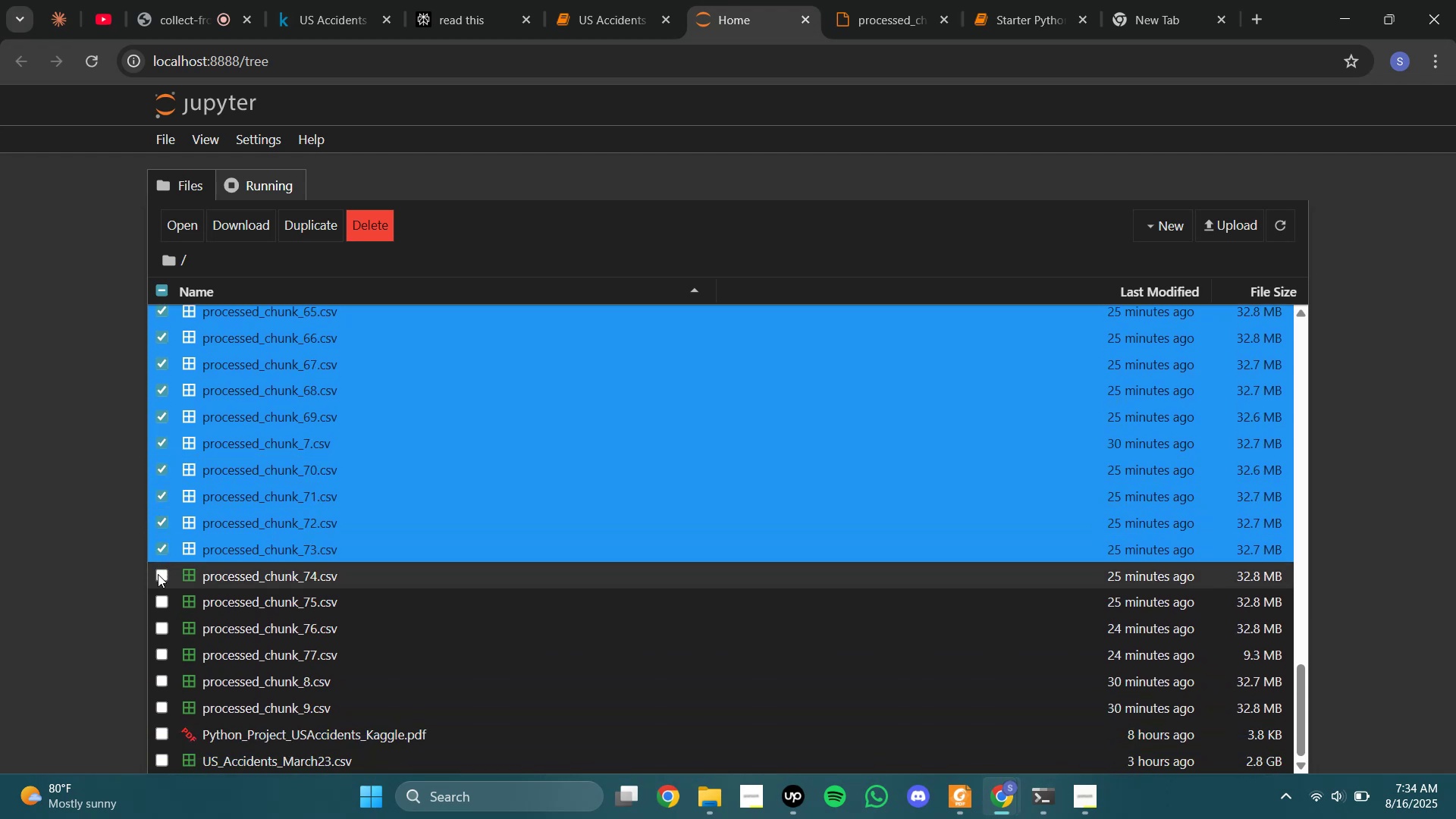 
left_click([158, 576])
 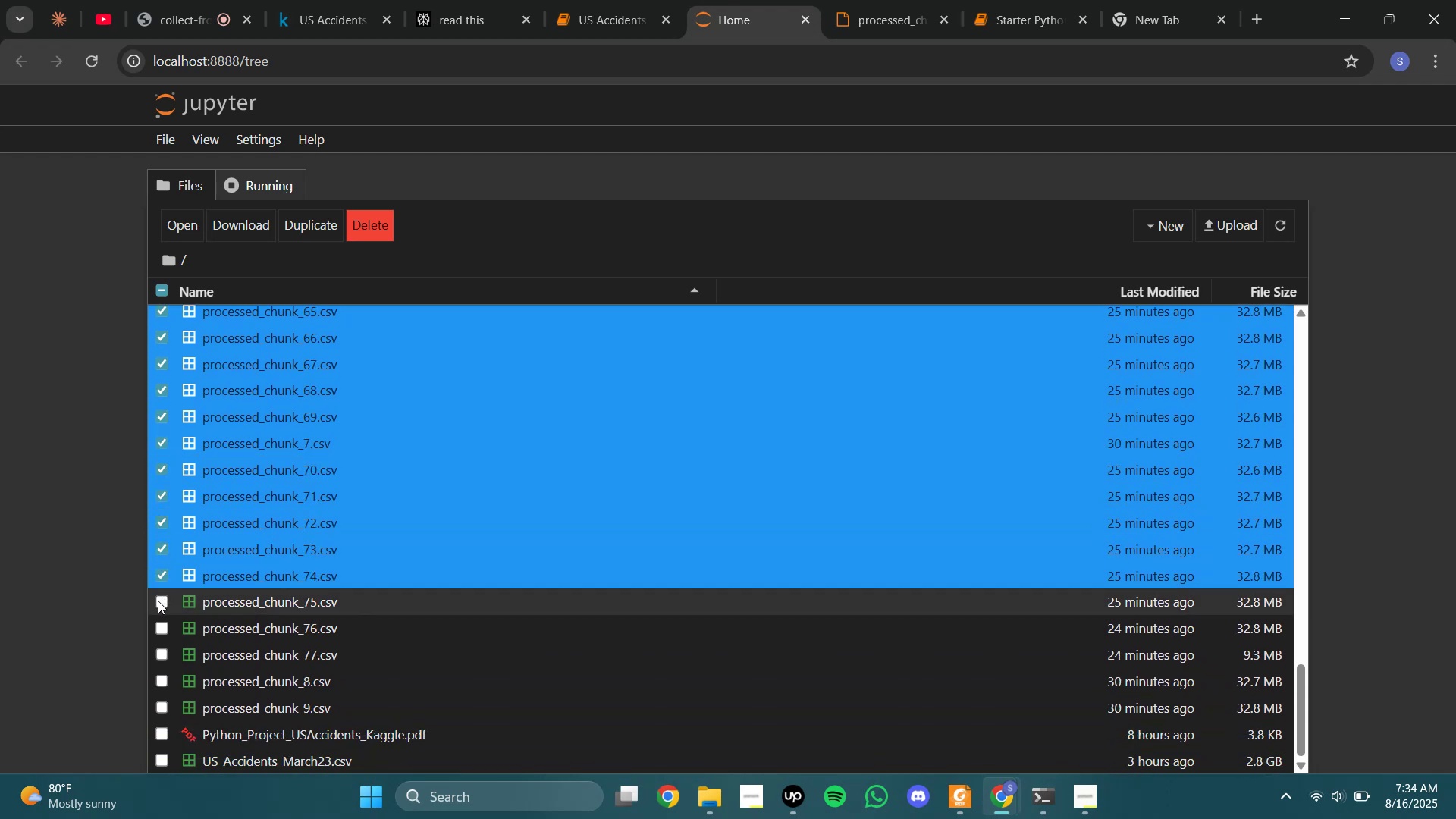 
left_click([158, 601])
 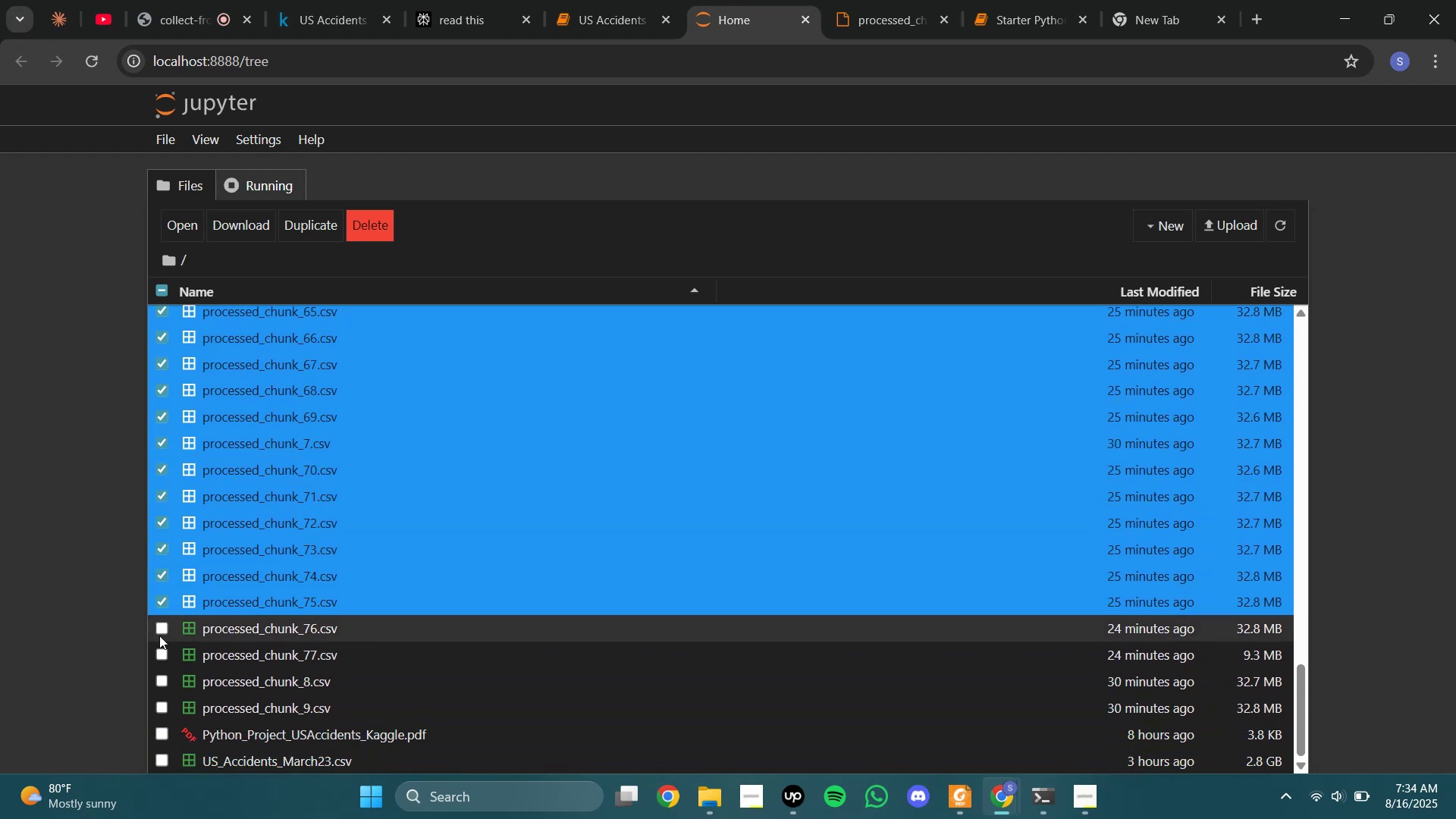 
left_click([159, 636])
 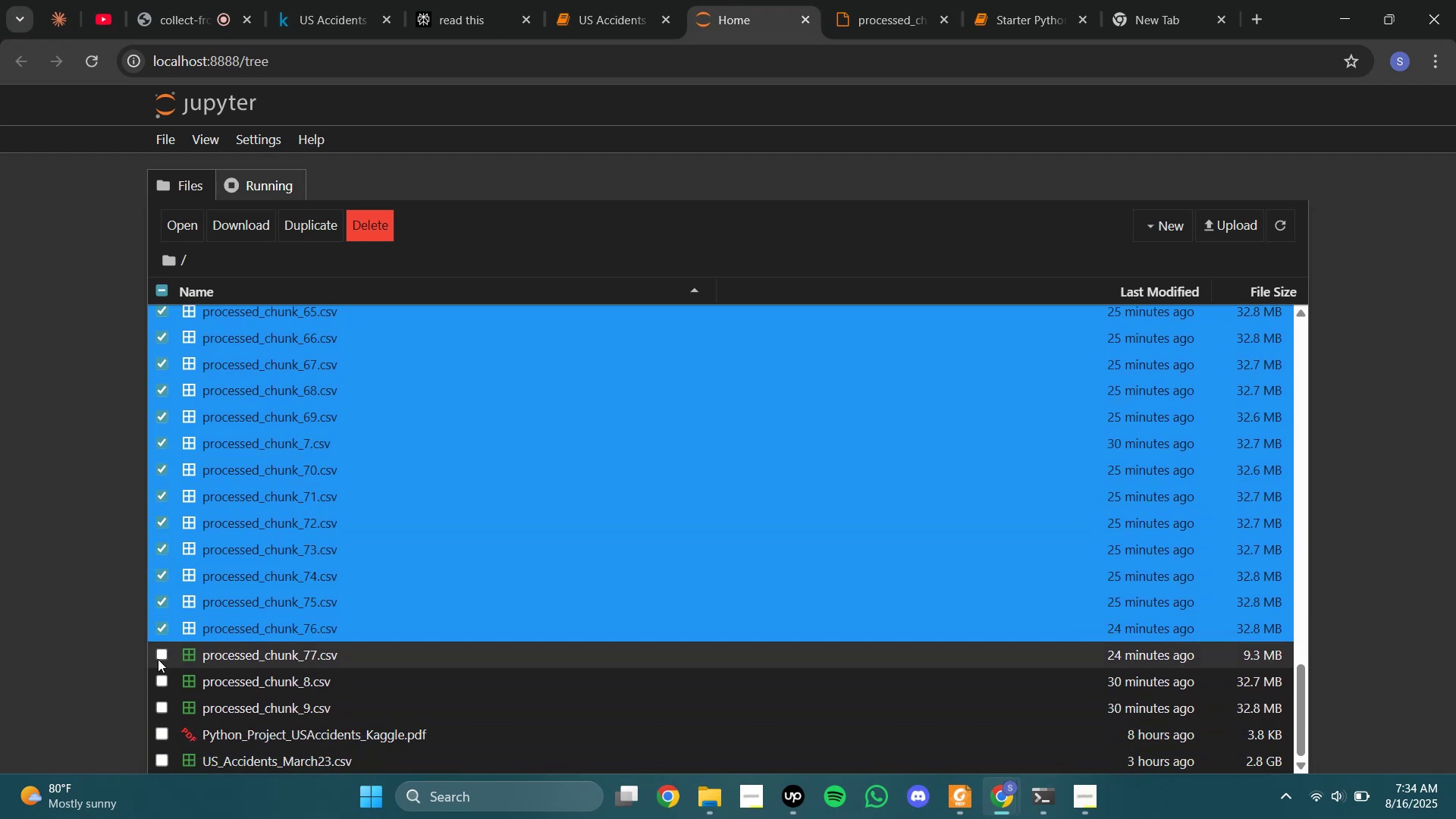 
left_click([158, 659])
 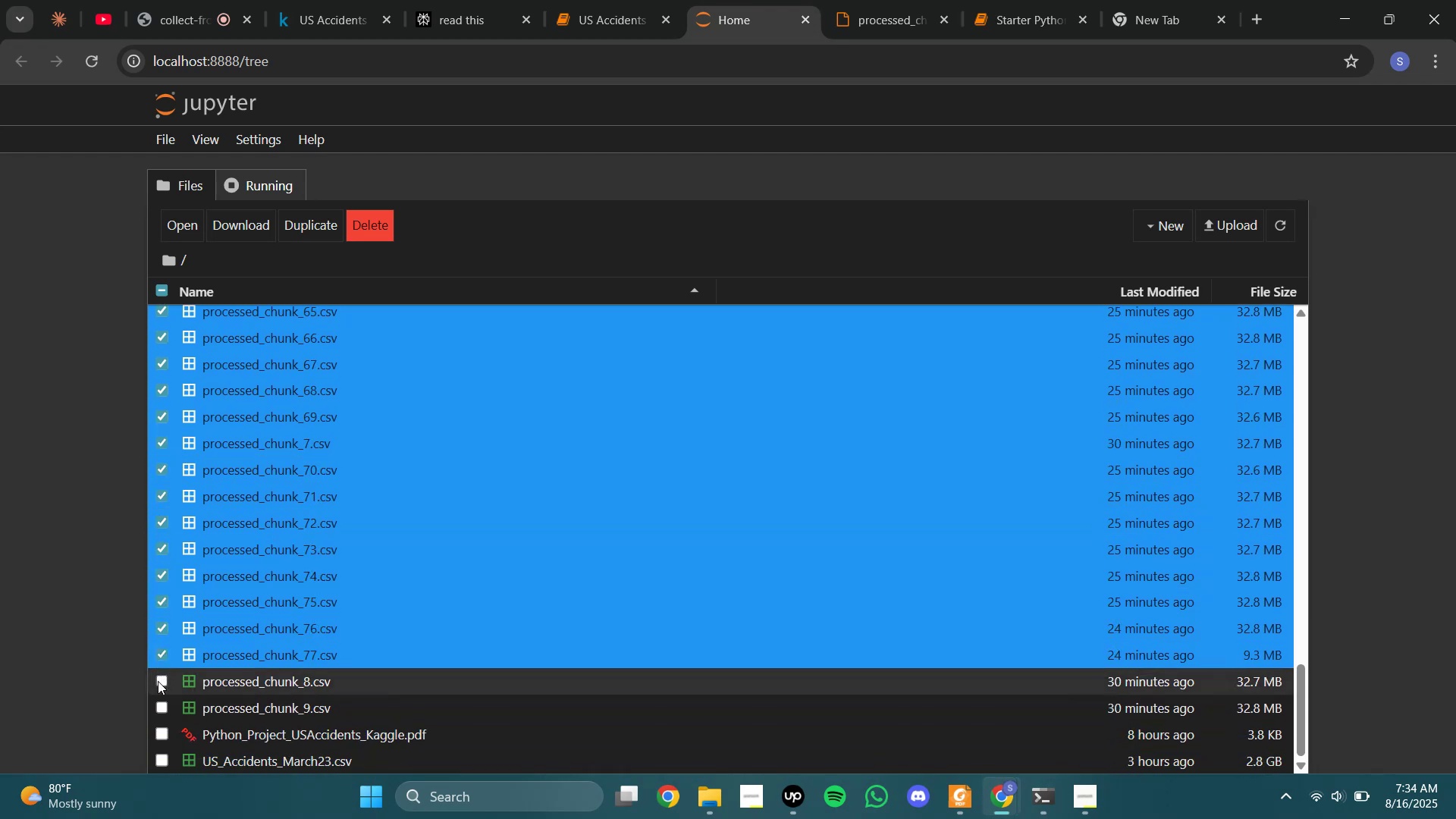 
left_click([158, 682])
 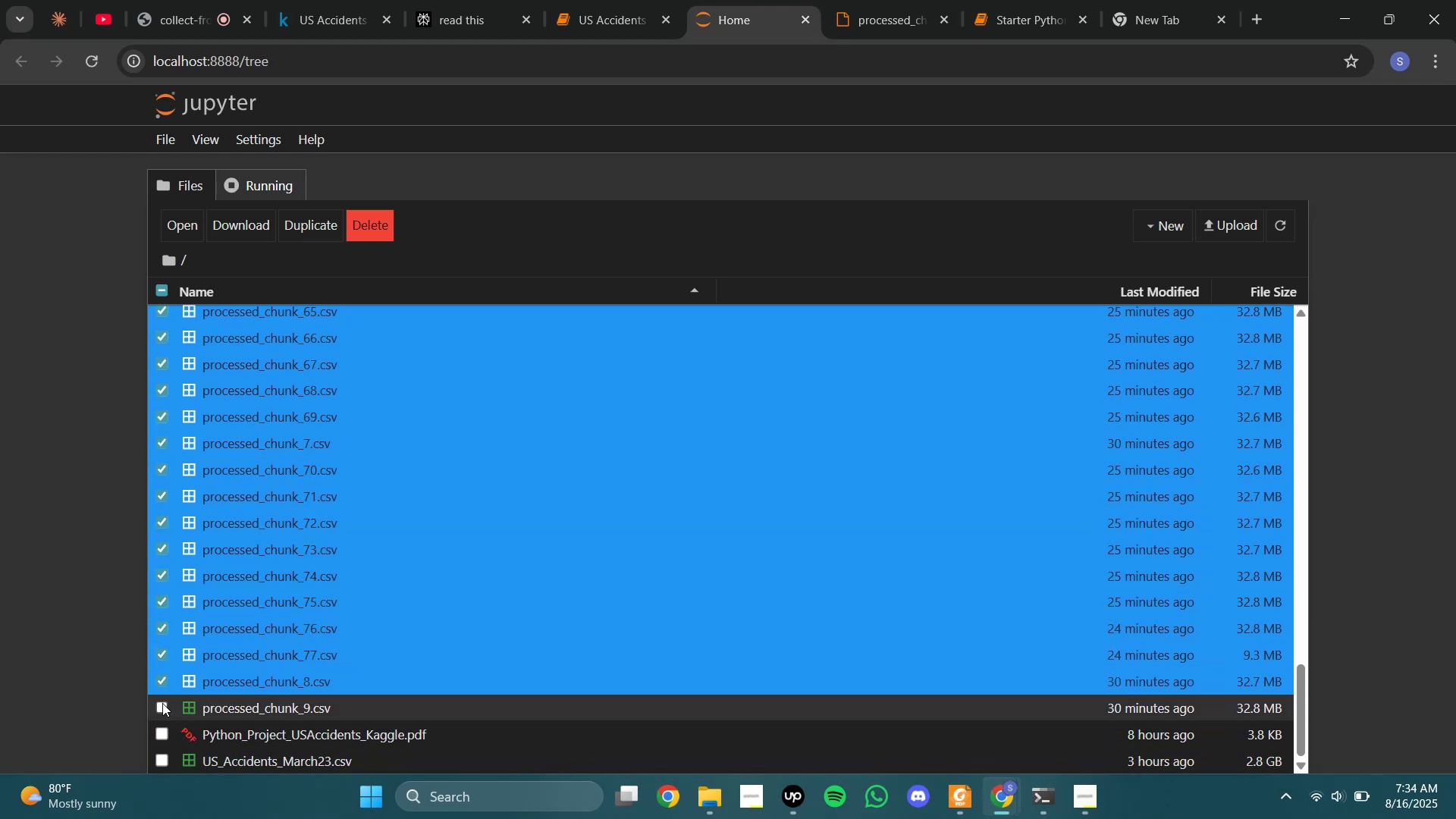 
left_click([162, 703])
 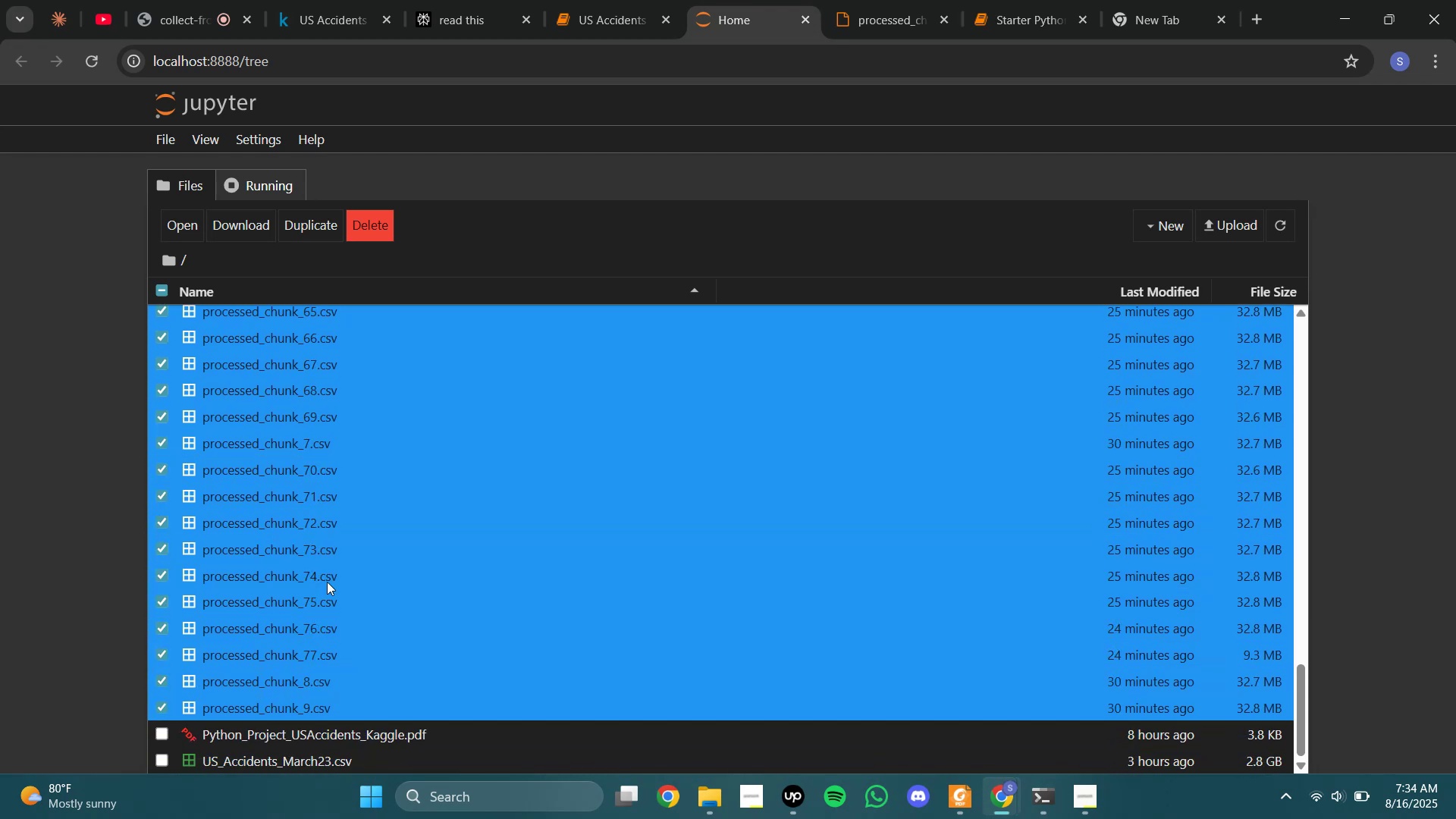 
scroll: coordinate [336, 378], scroll_direction: up, amount: 25.0
 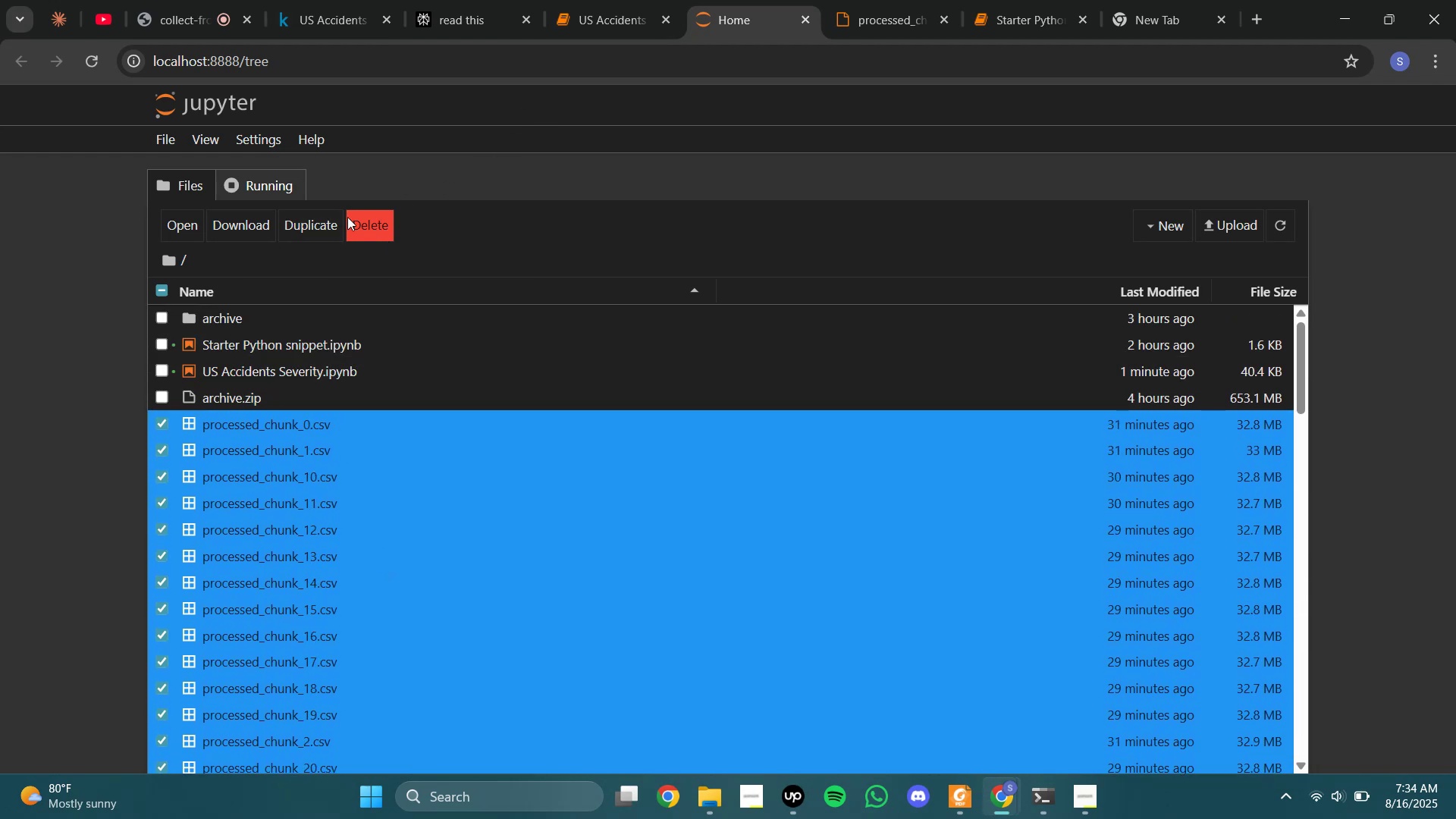 
left_click([379, 229])
 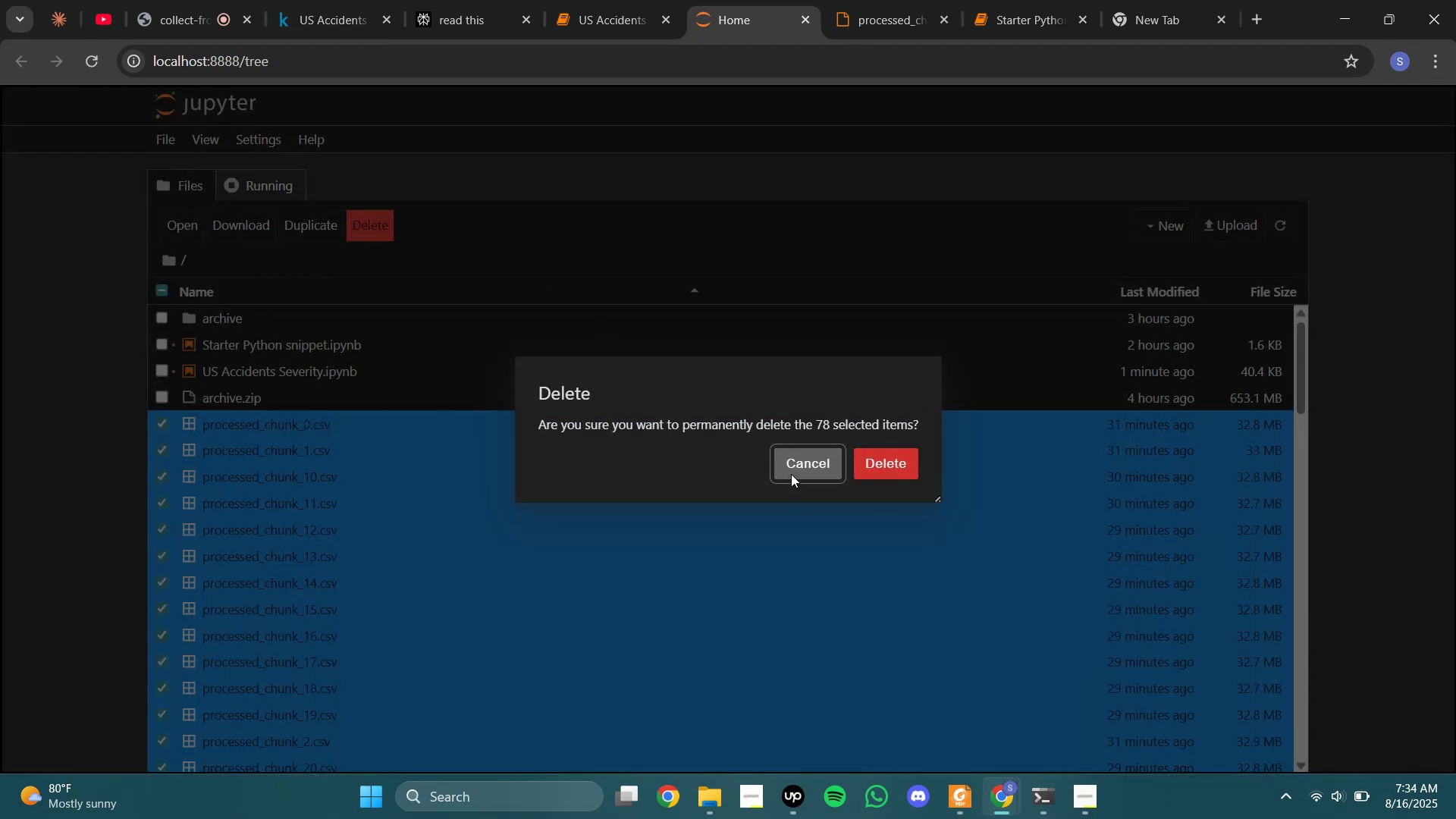 
left_click([792, 469])
 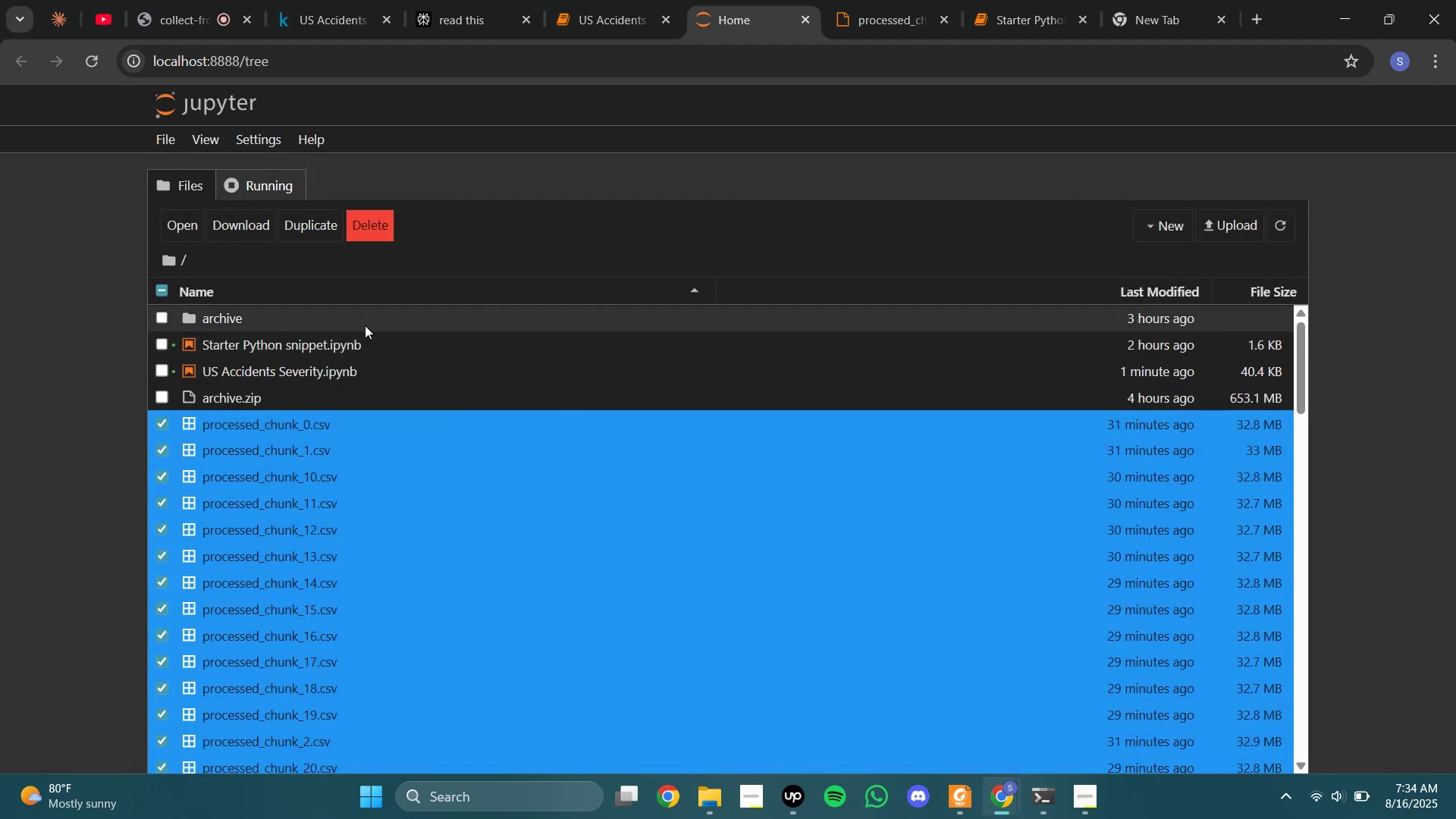 
left_click([362, 229])
 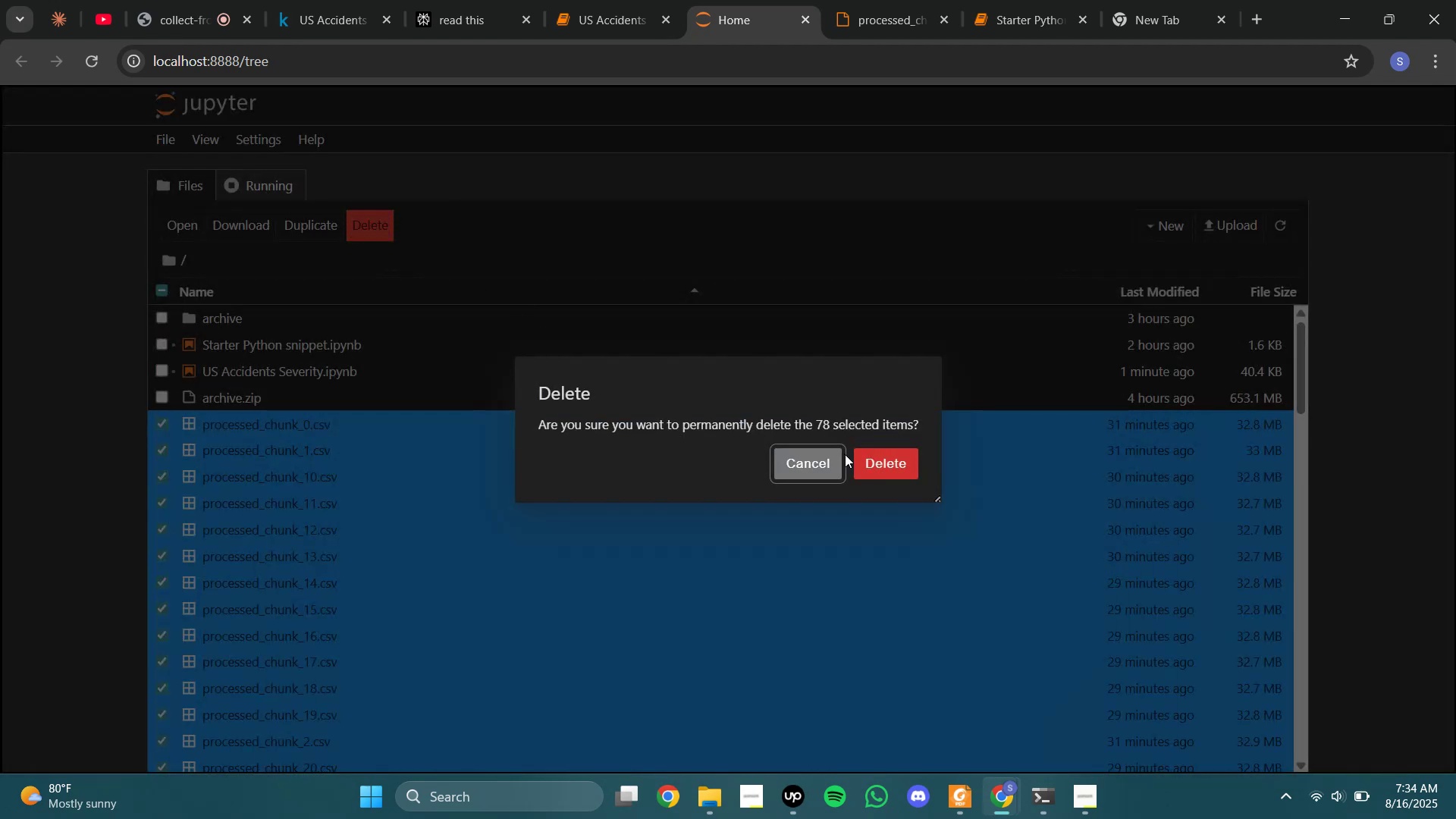 
left_click([889, 468])
 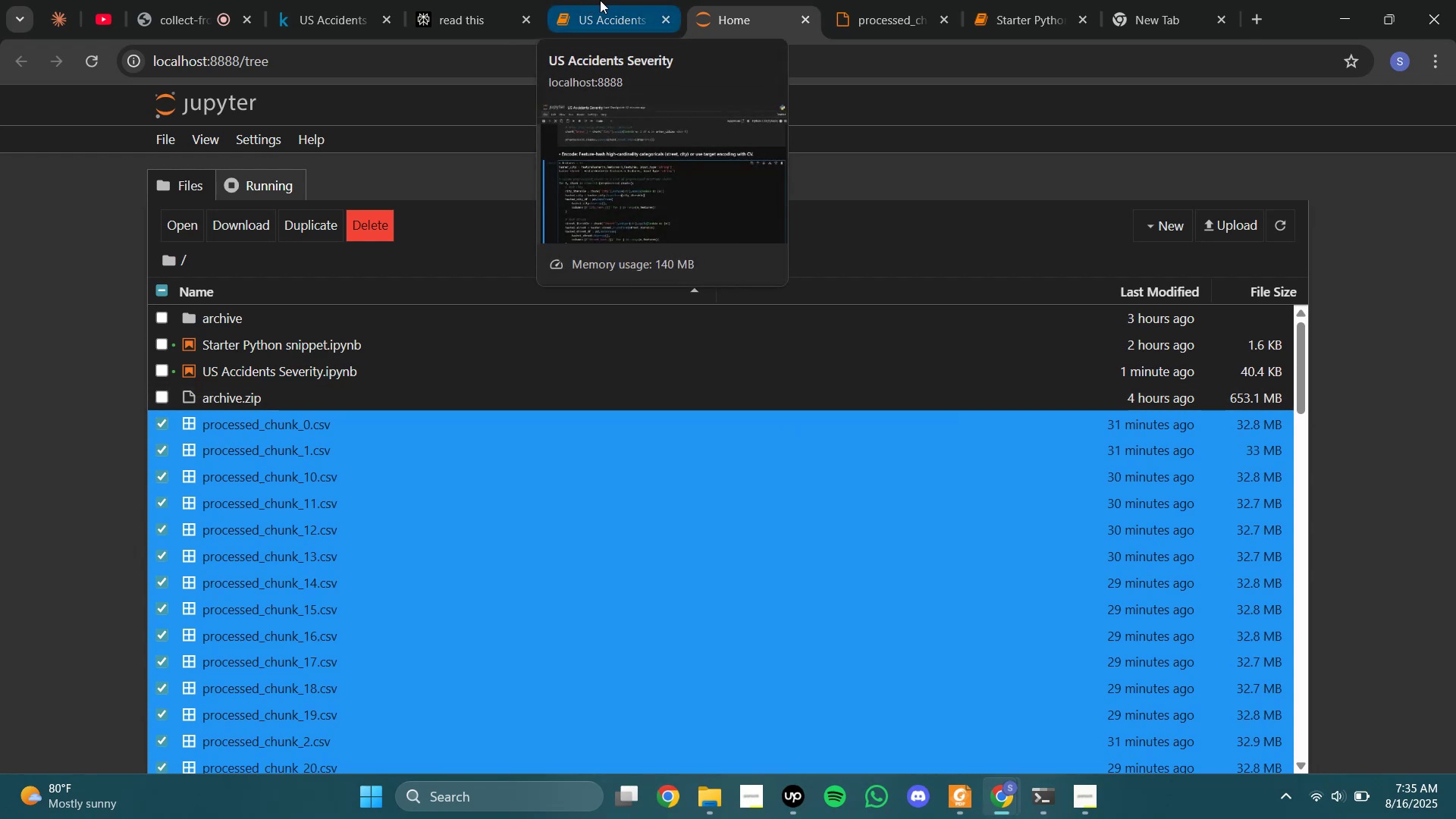 
wait(5.81)
 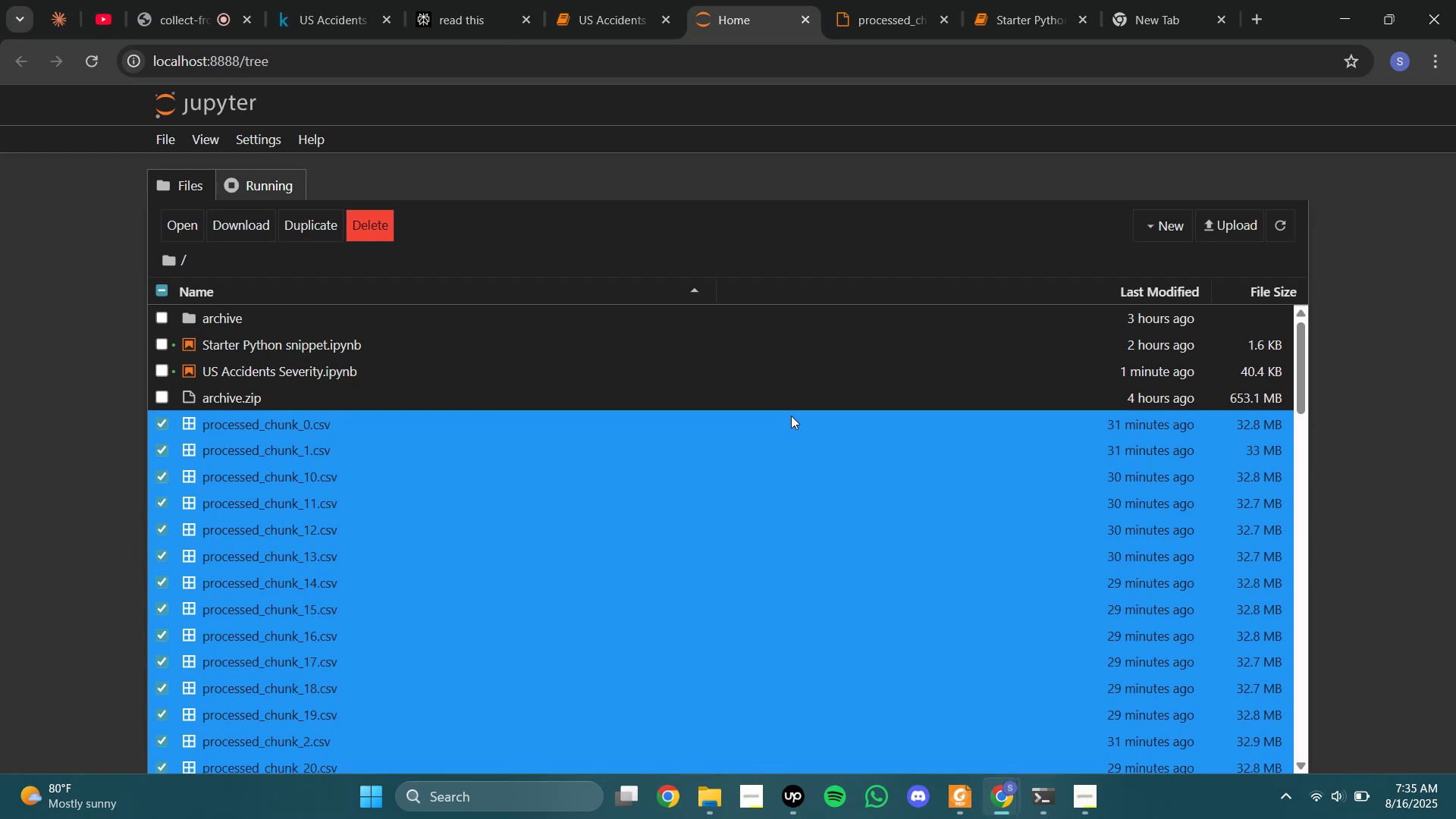 
left_click([607, 1])
 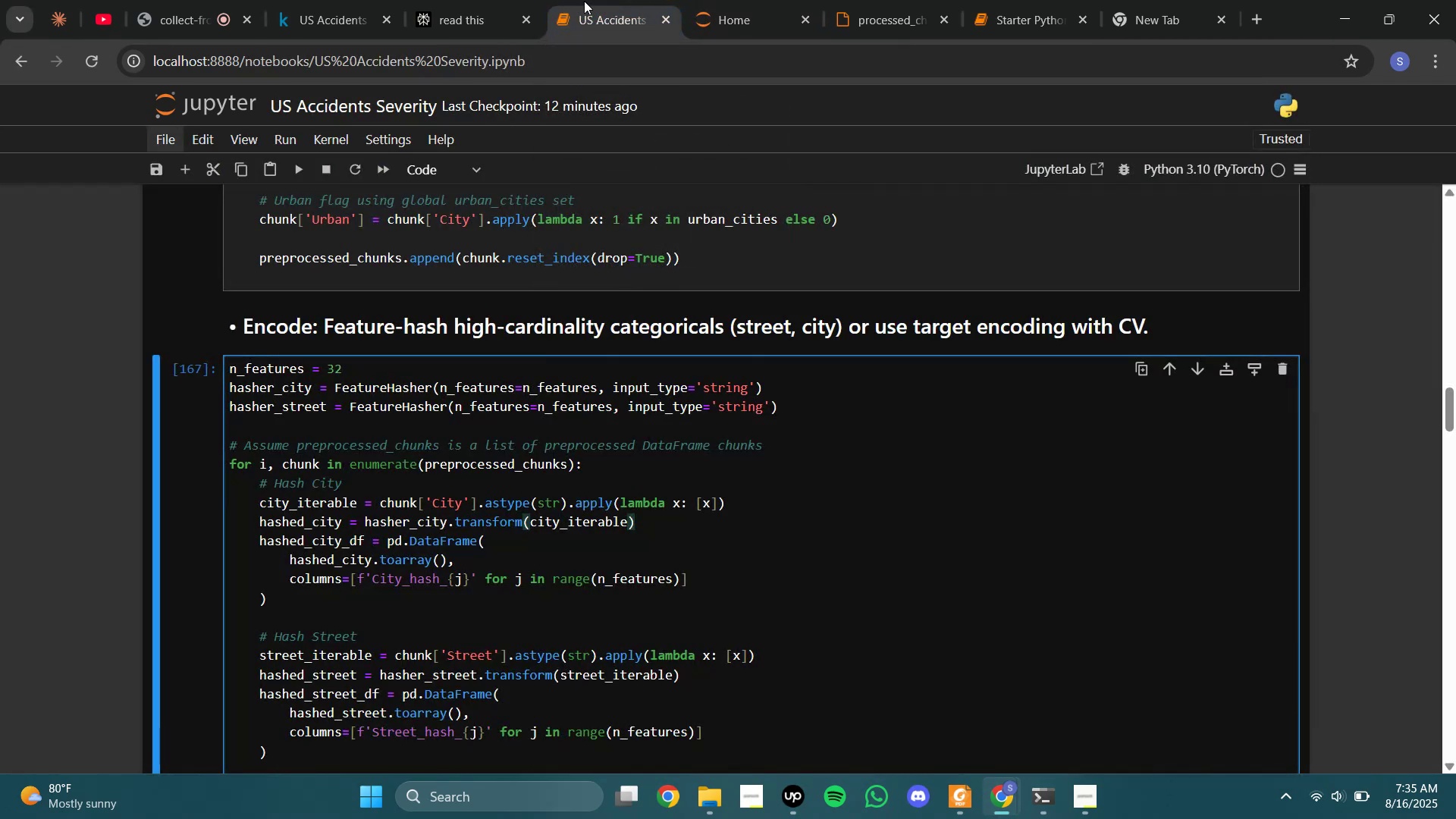 
left_click([704, 0])
 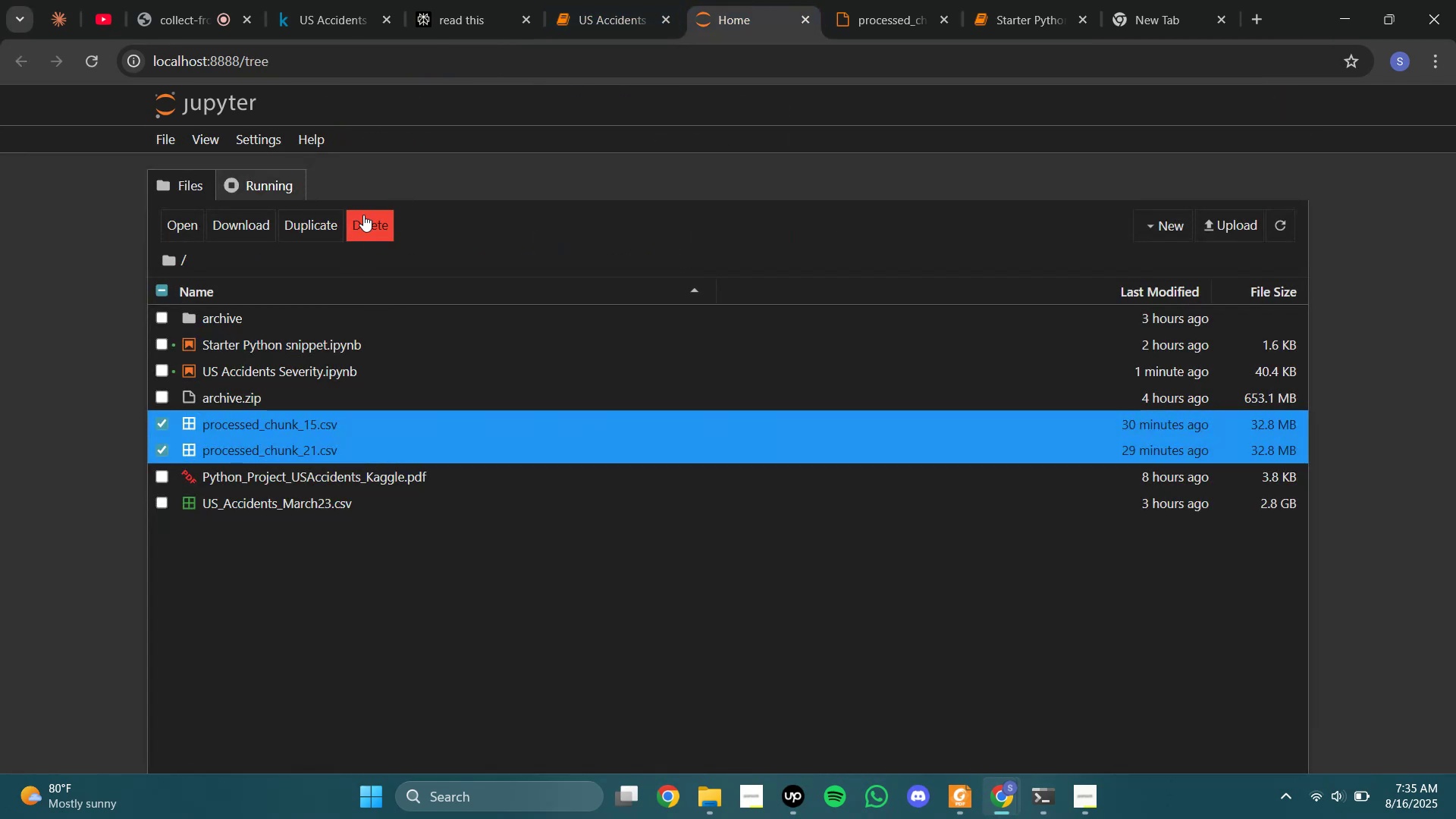 
left_click([366, 215])
 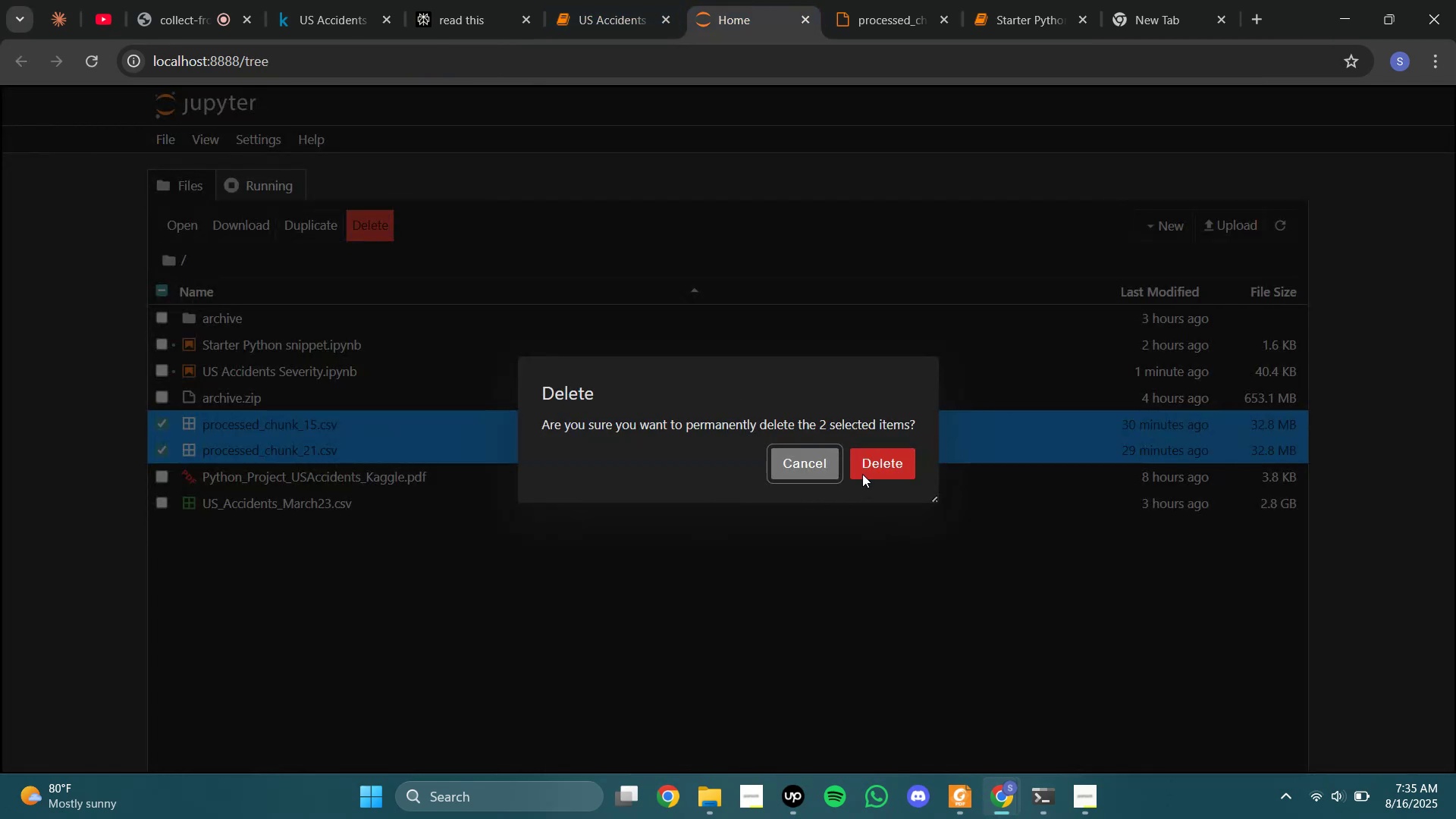 
left_click([863, 466])
 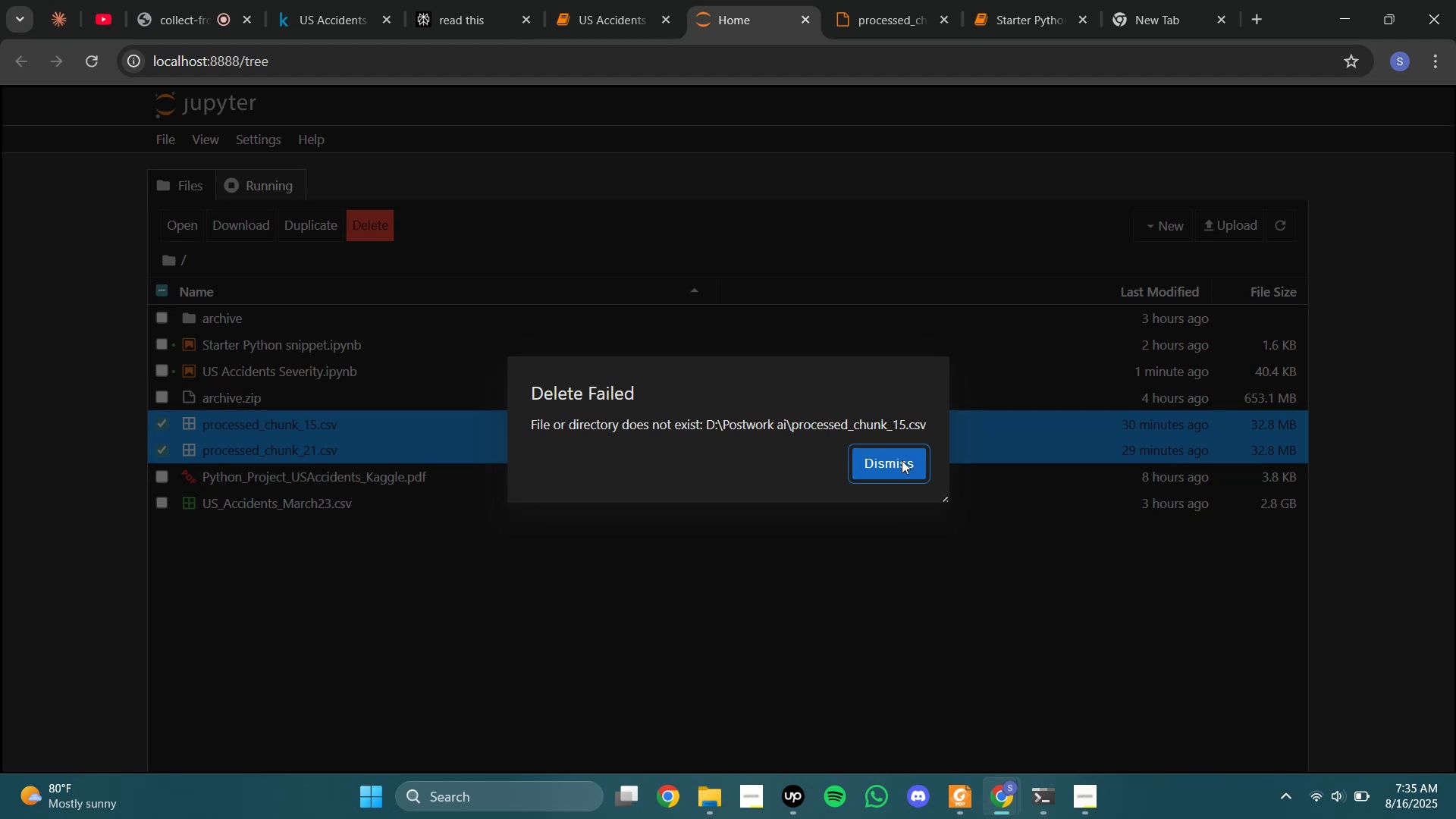 
left_click([902, 460])
 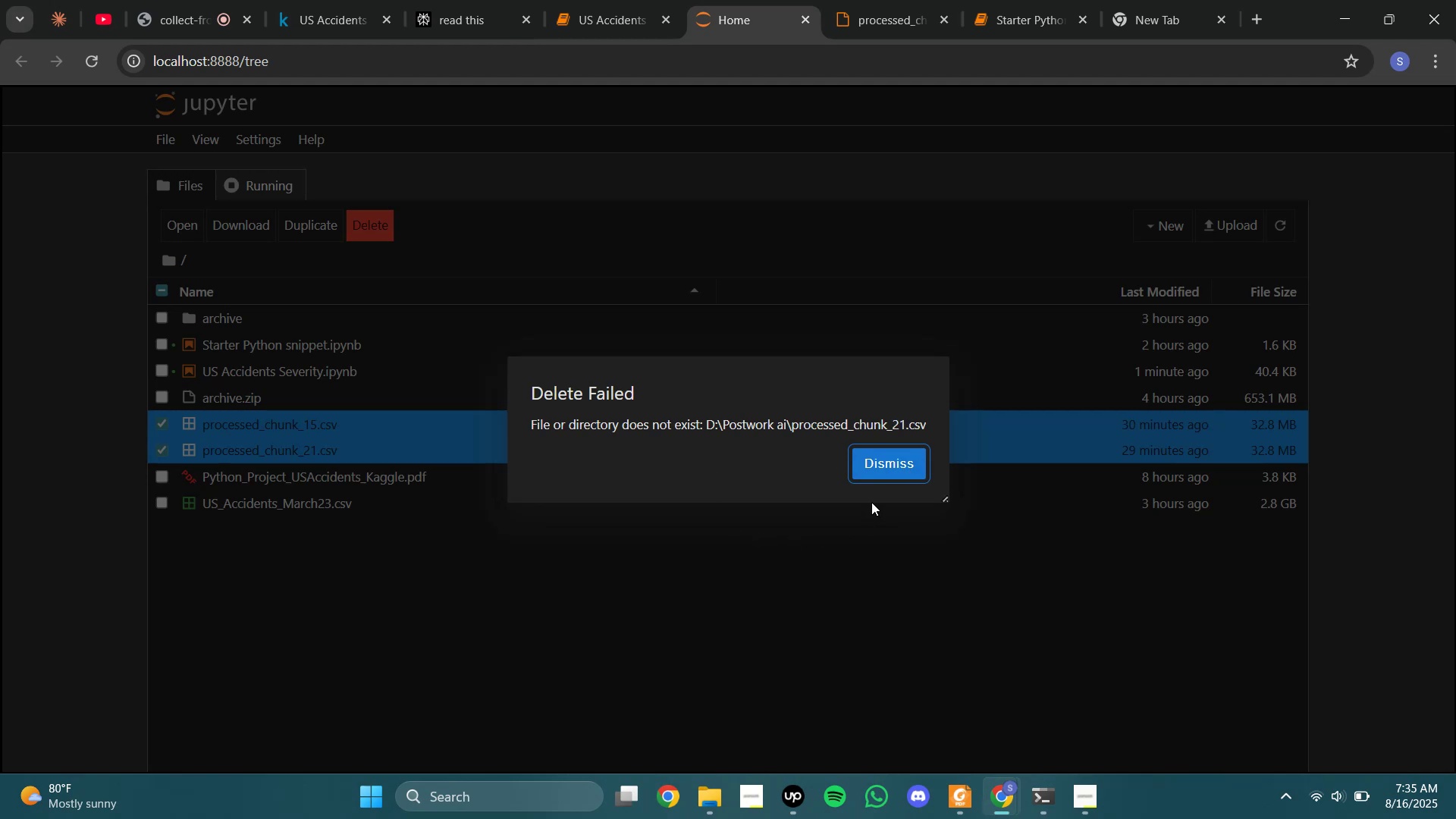 
left_click([871, 476])
 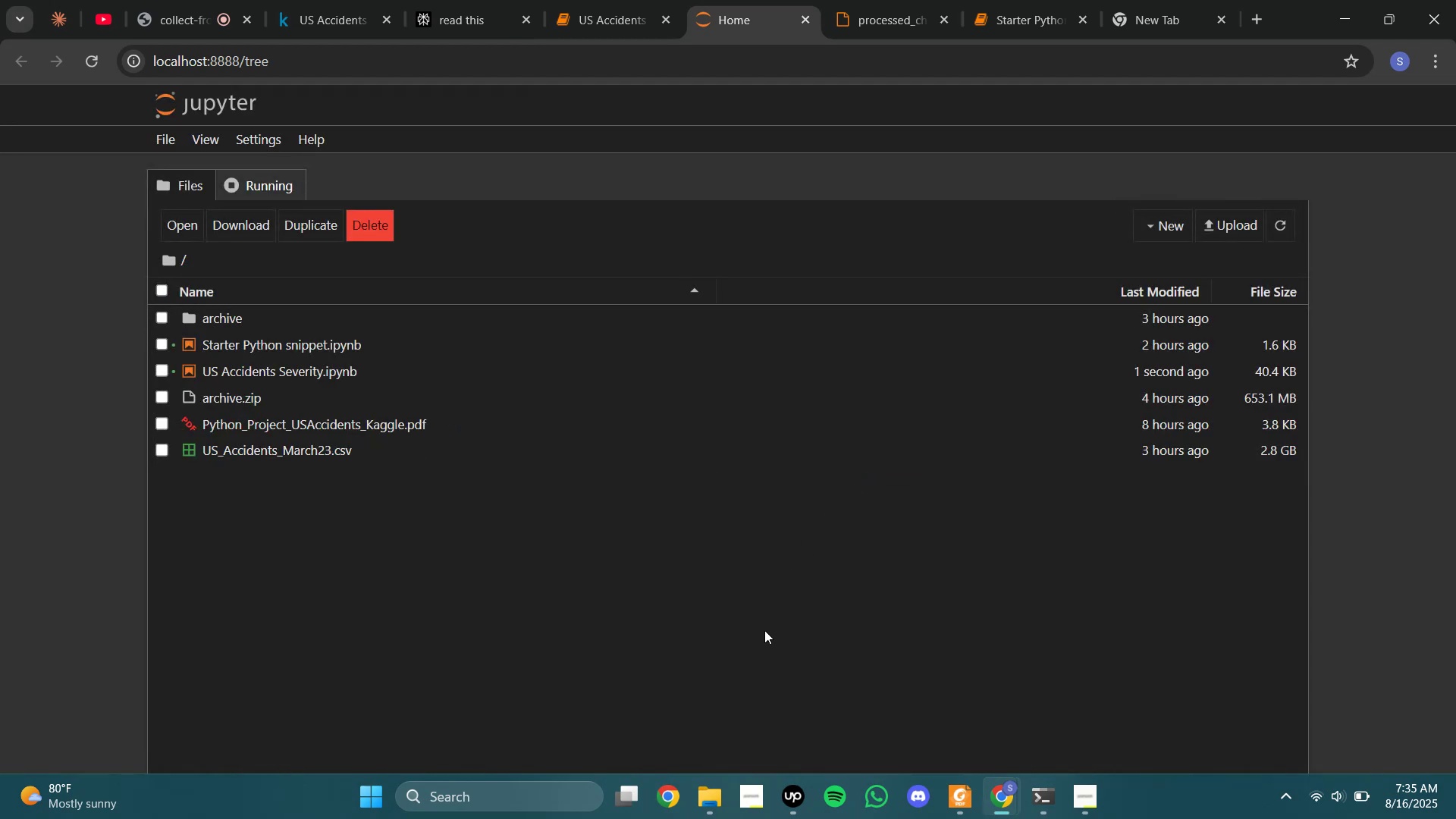 
left_click([724, 599])
 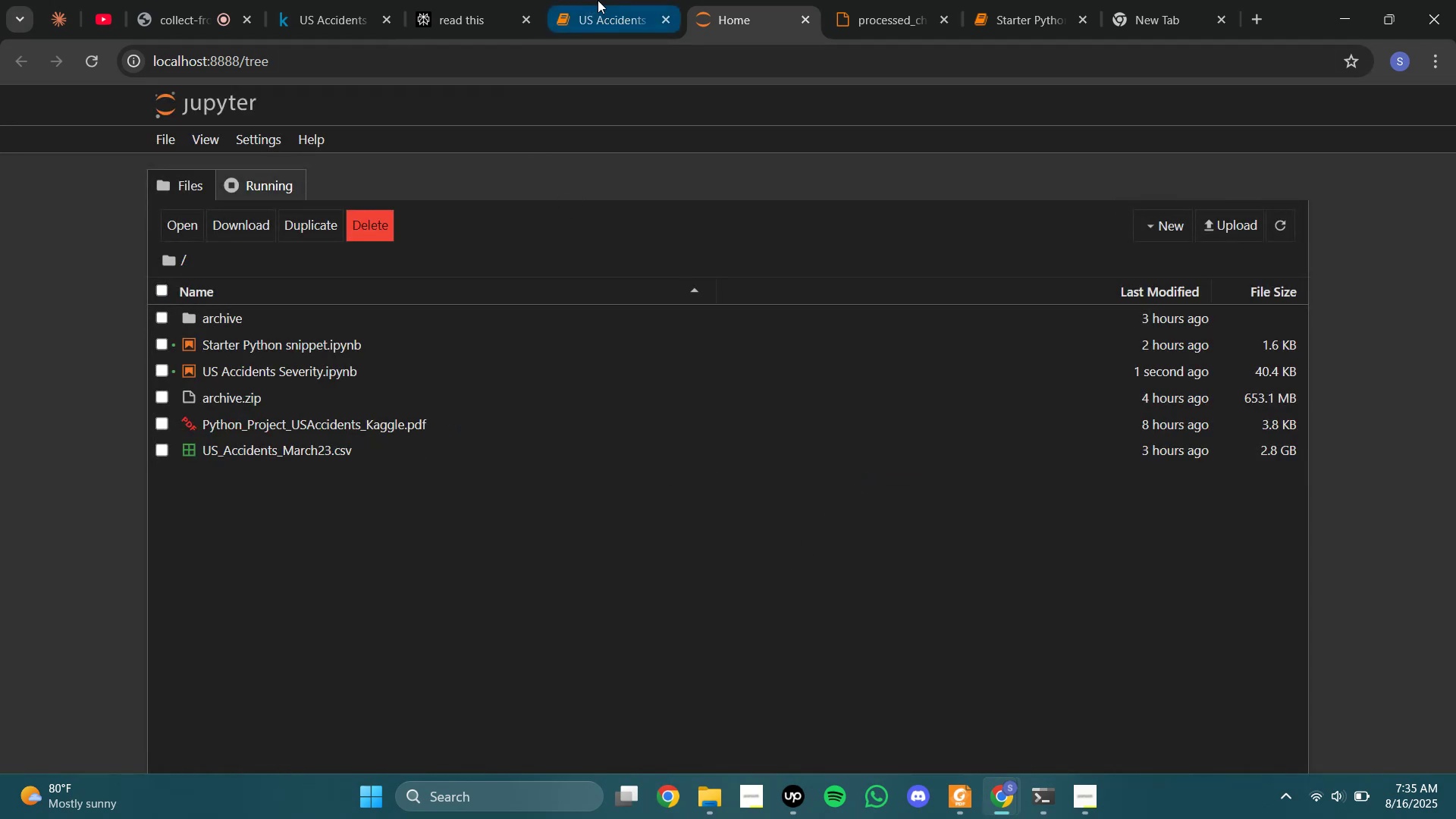 
left_click([598, 0])
 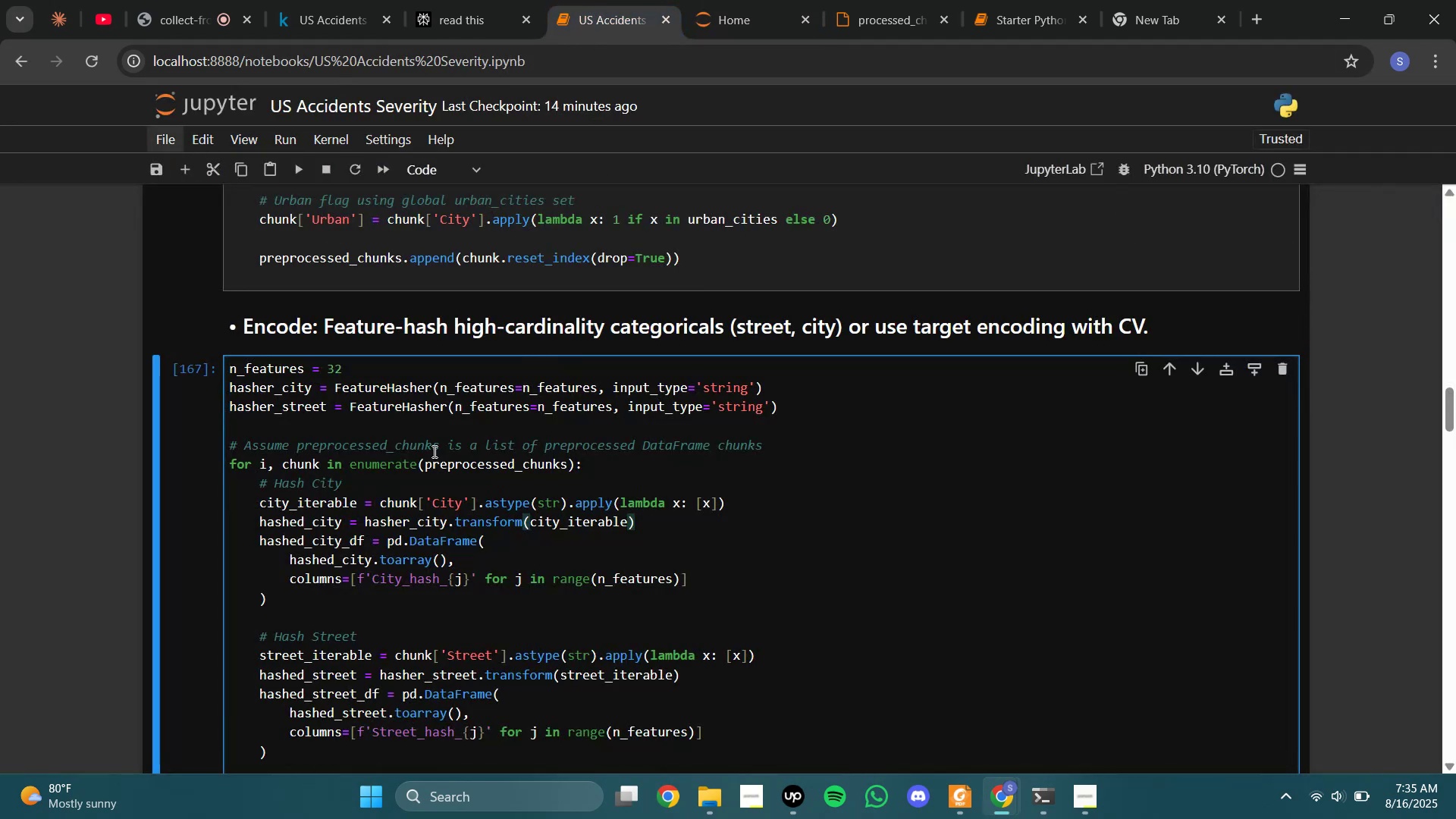 
left_click([424, 466])
 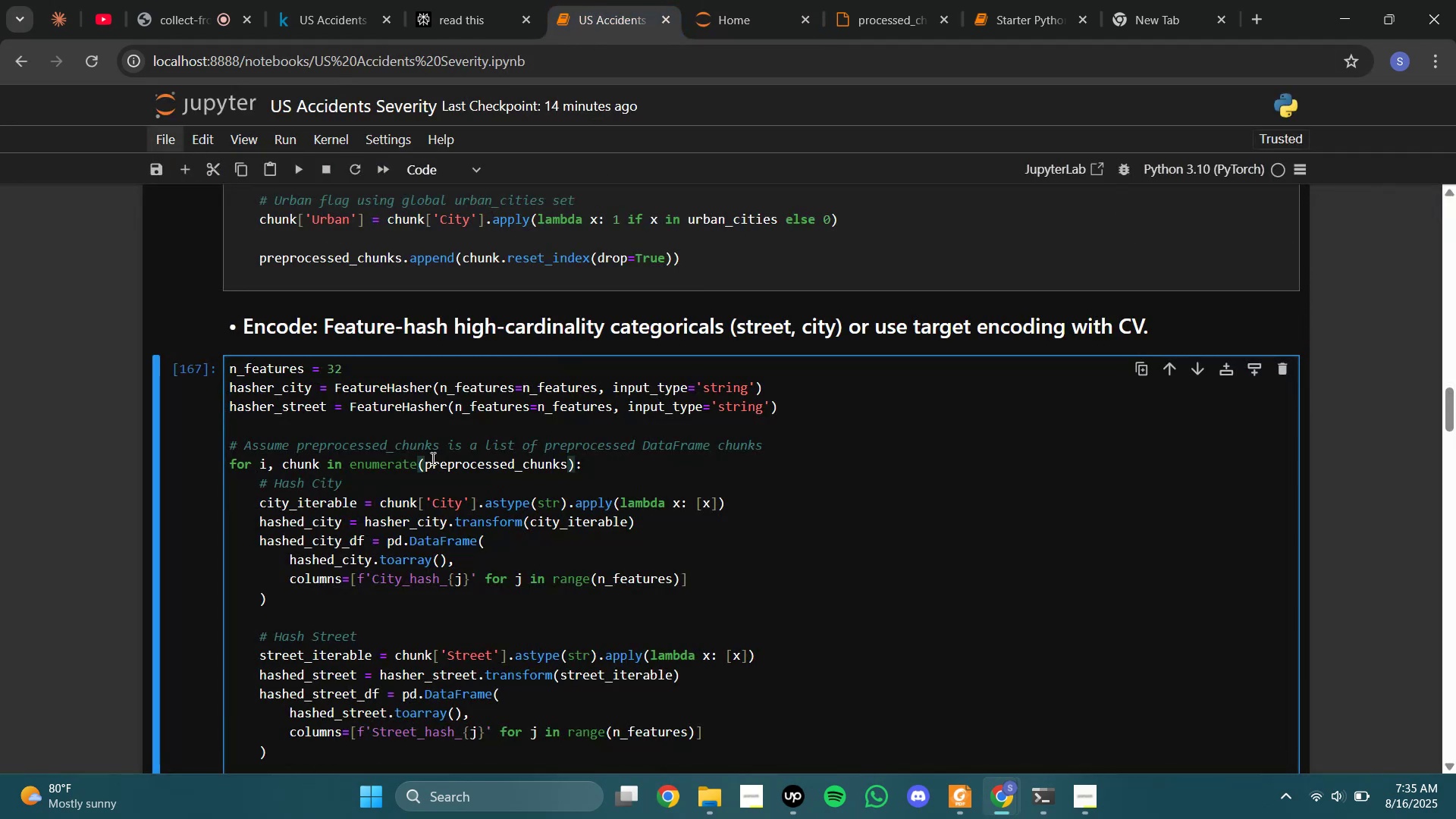 
hold_key(key=ShiftRight, duration=1.51)
 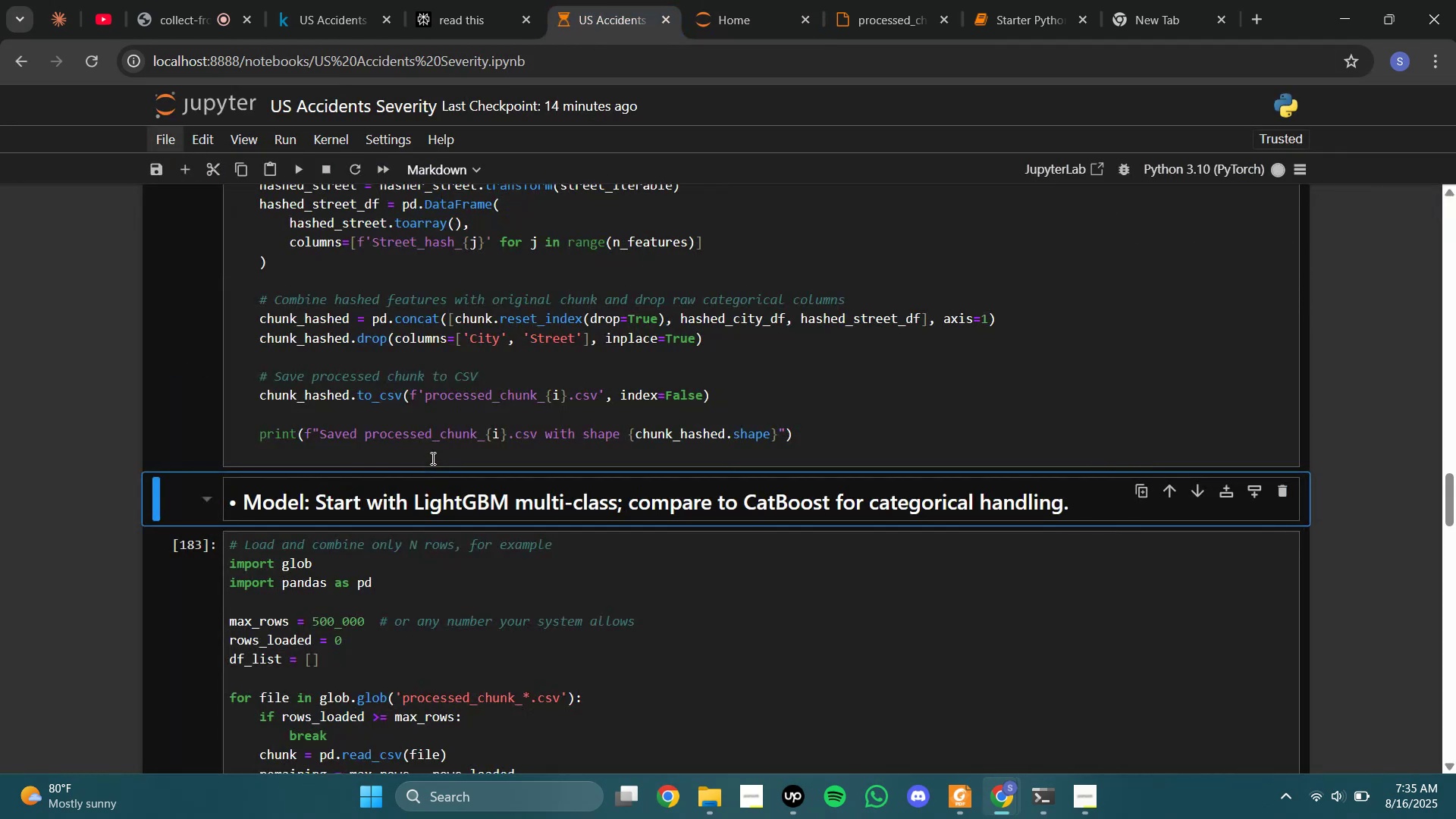 
key(Shift+Enter)
 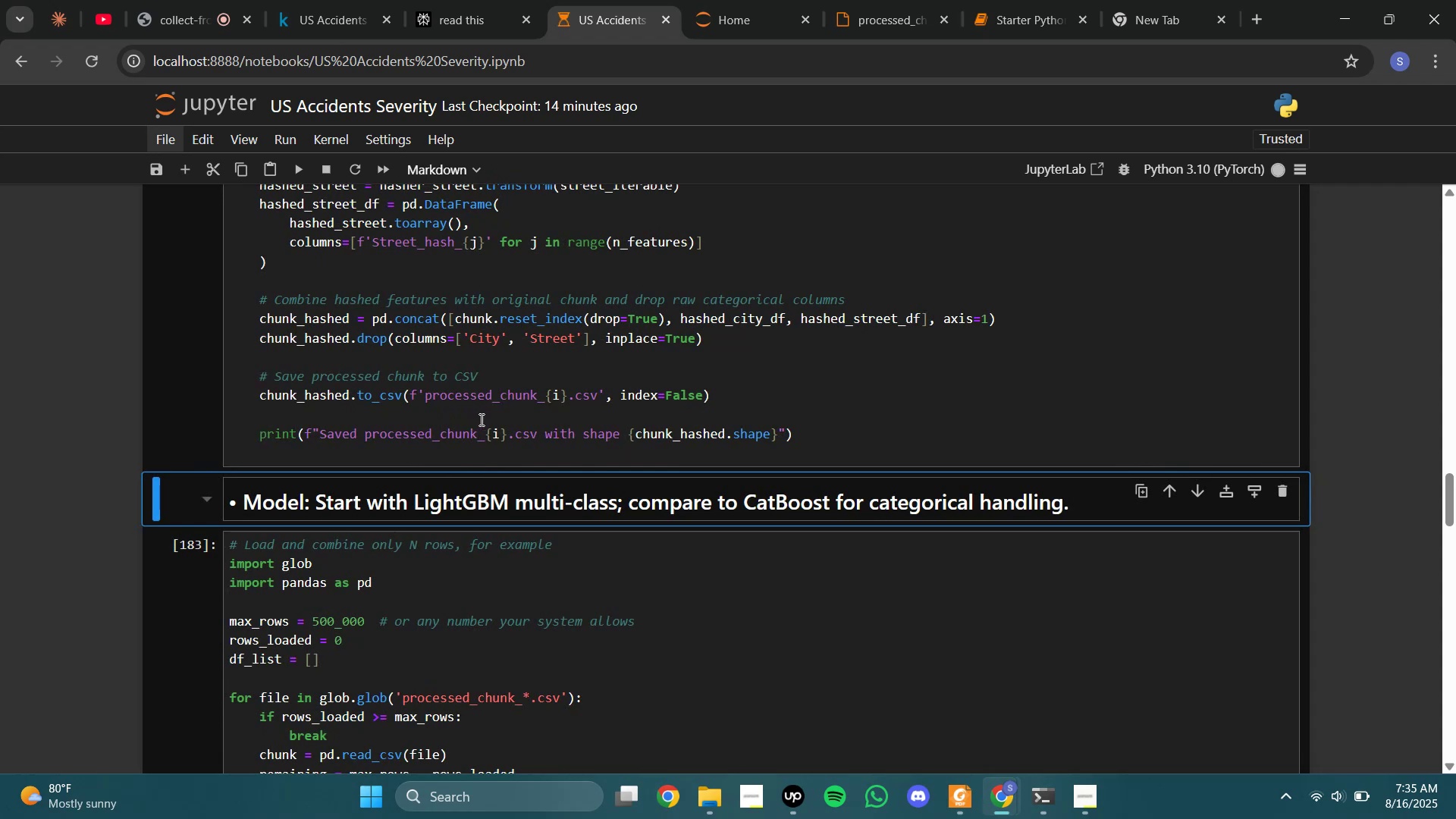 
scroll: coordinate [479, 419], scroll_direction: none, amount: 0.0
 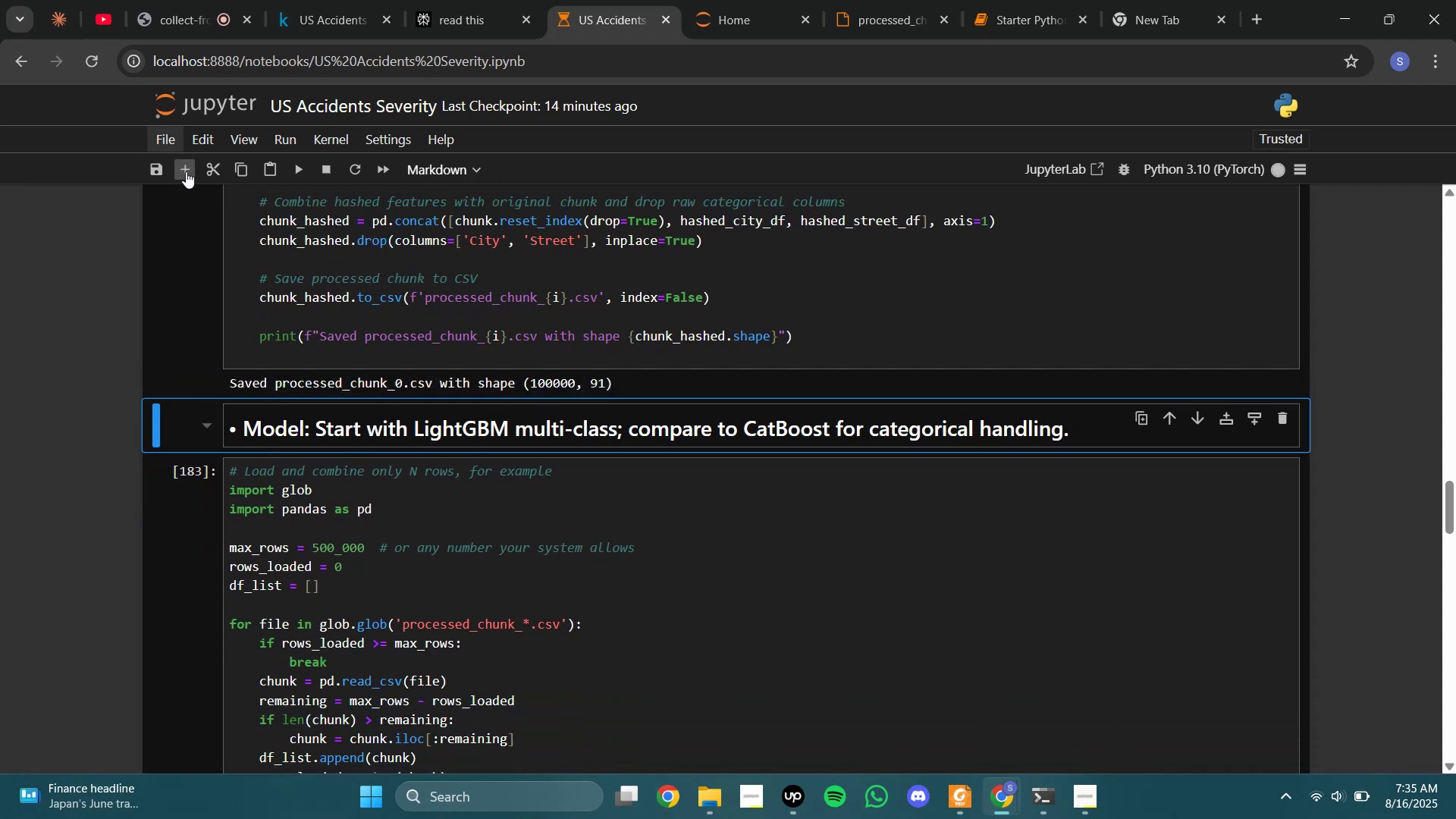 
left_click([151, 165])
 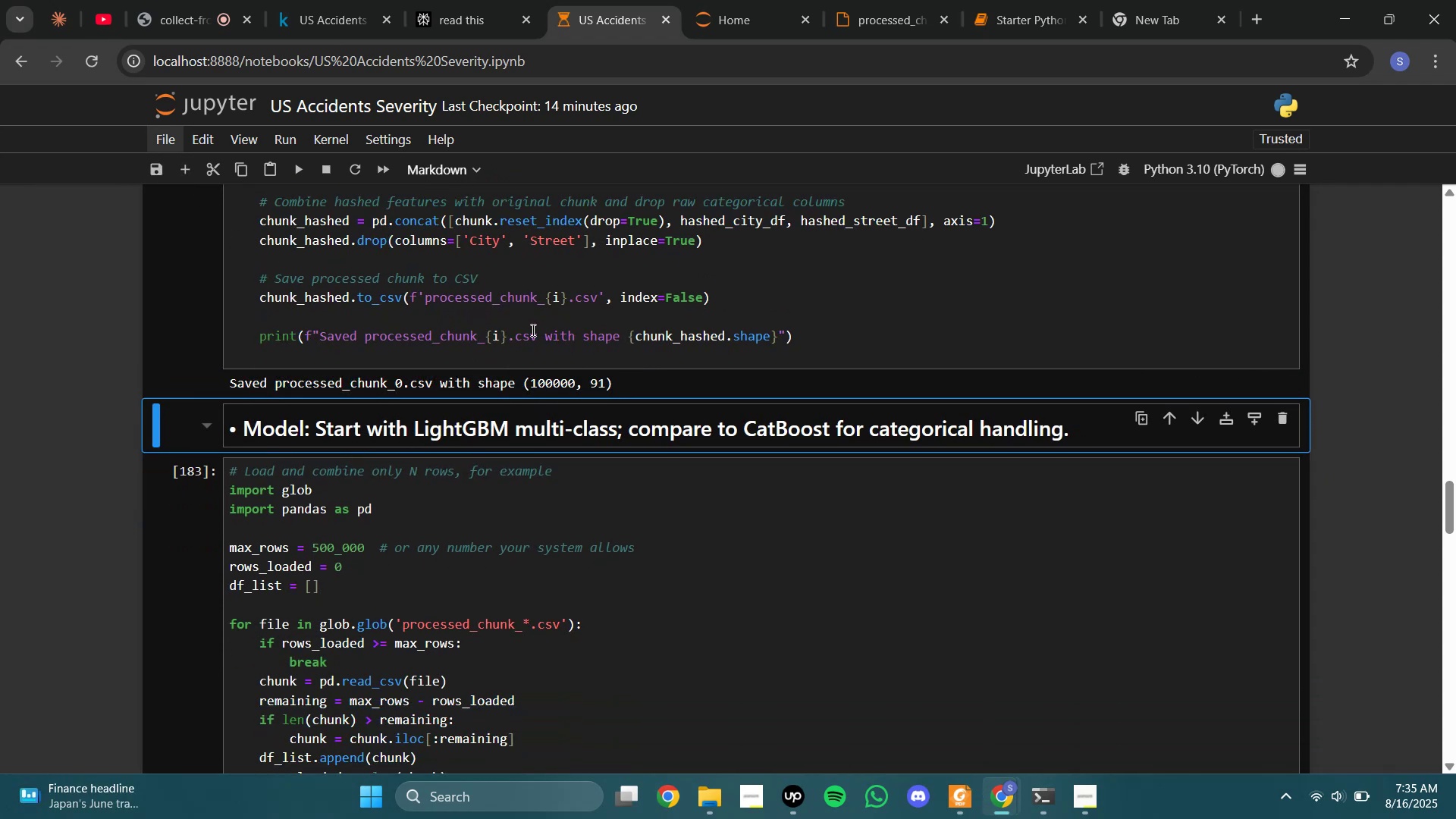 
wait(8.0)
 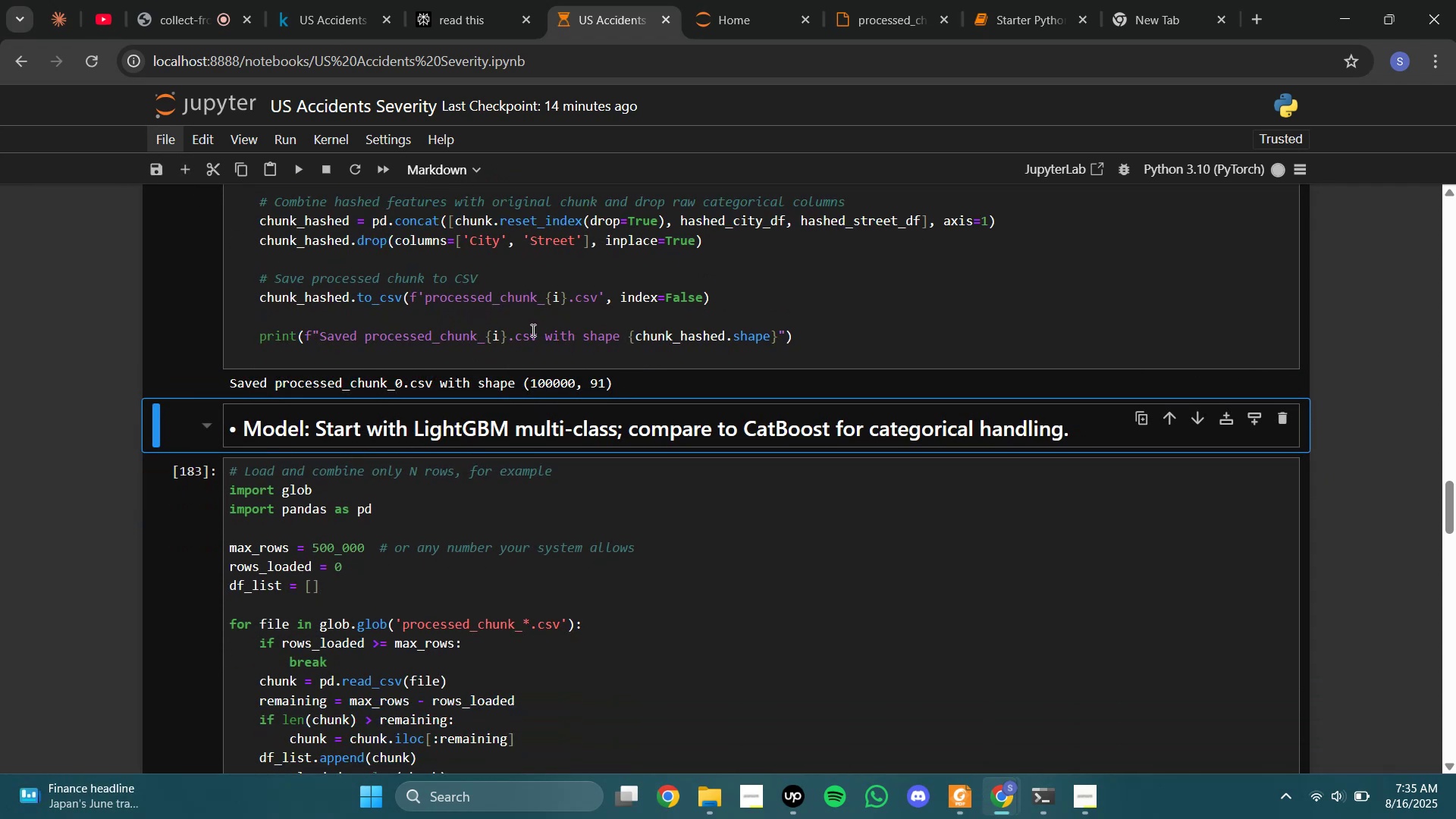 
left_click([465, 0])
 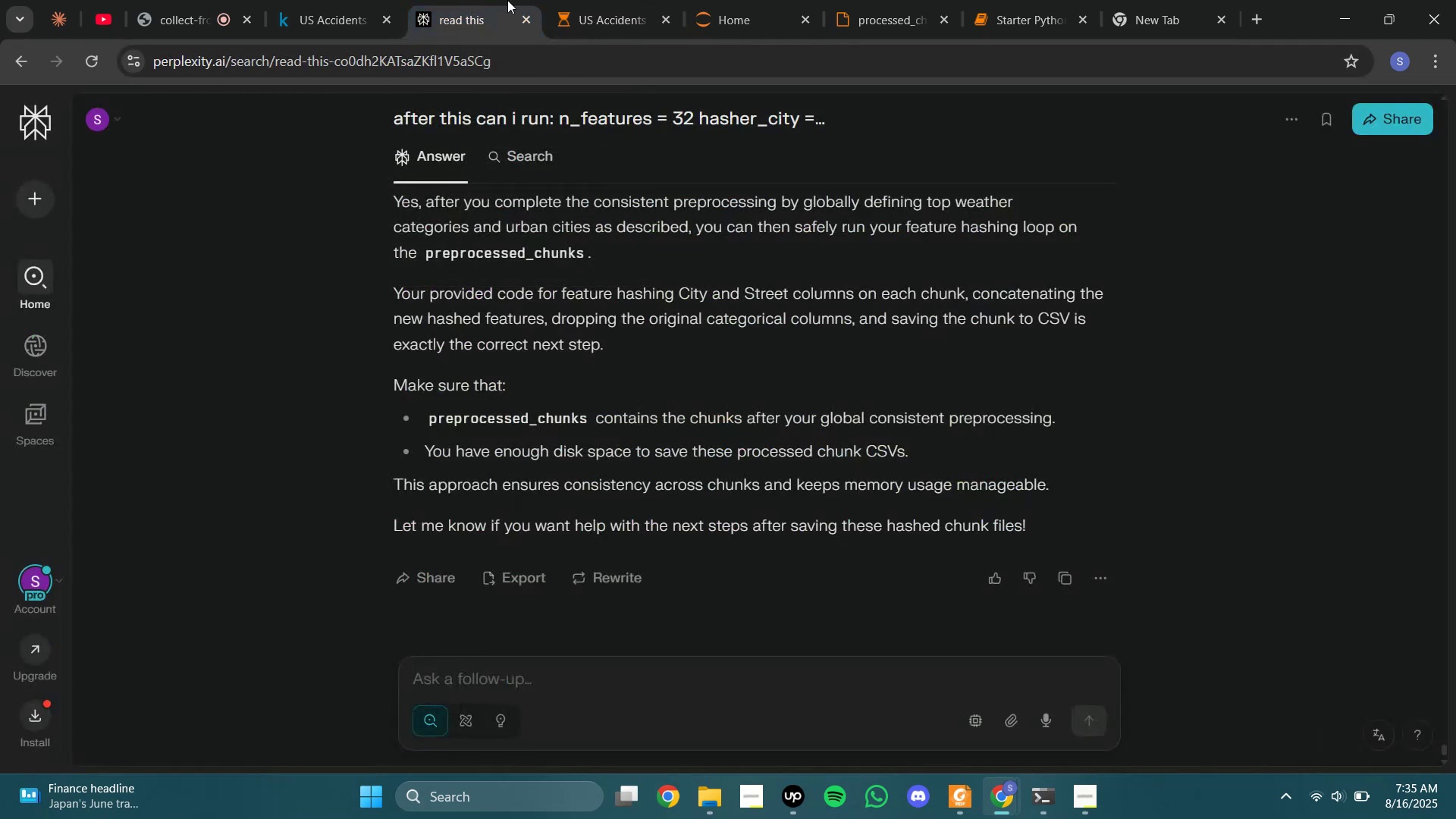 
scroll: coordinate [627, 428], scroll_direction: down, amount: 4.0
 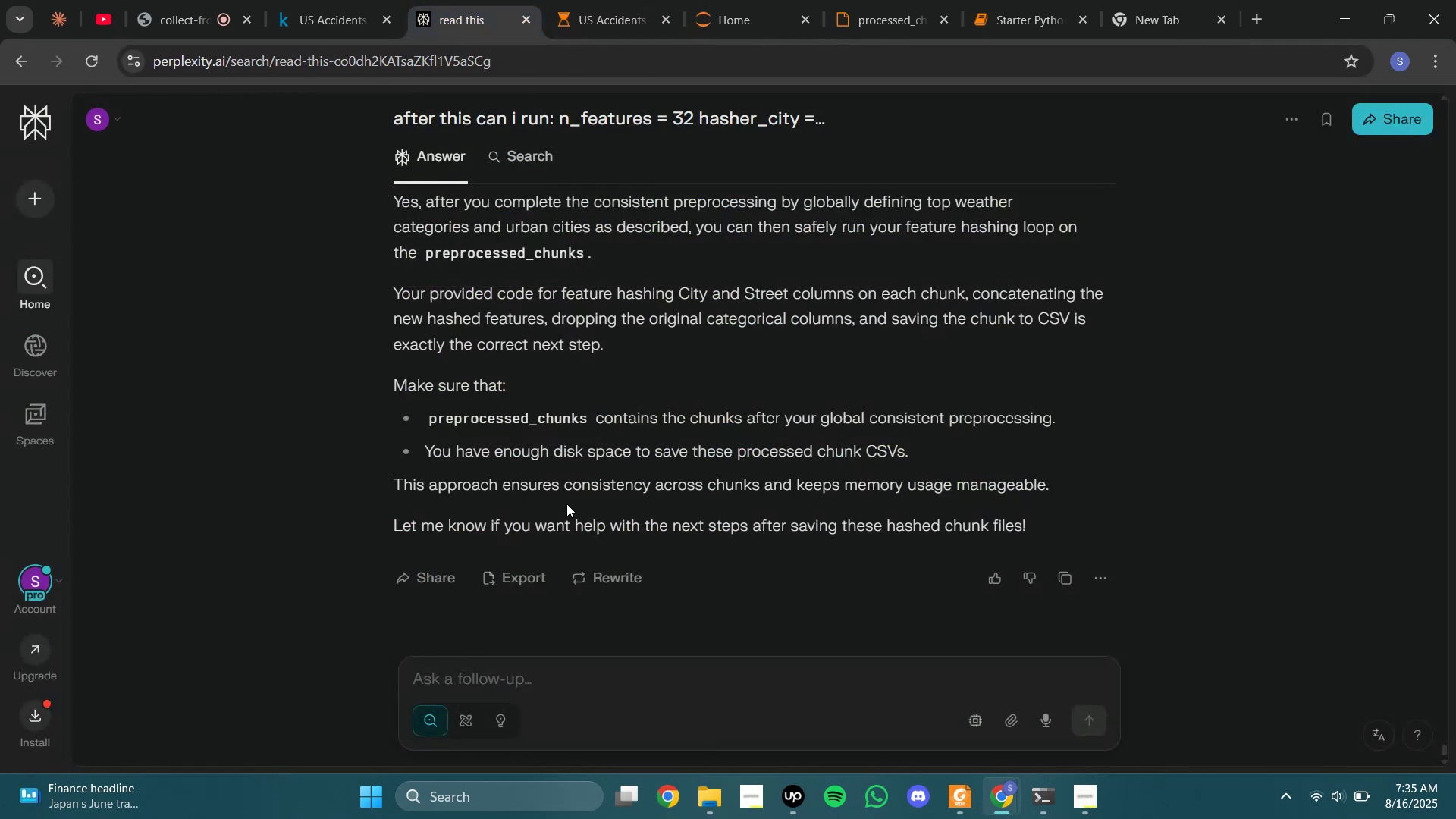 
left_click_drag(start_coordinate=[529, 497], to_coordinate=[1021, 497])
 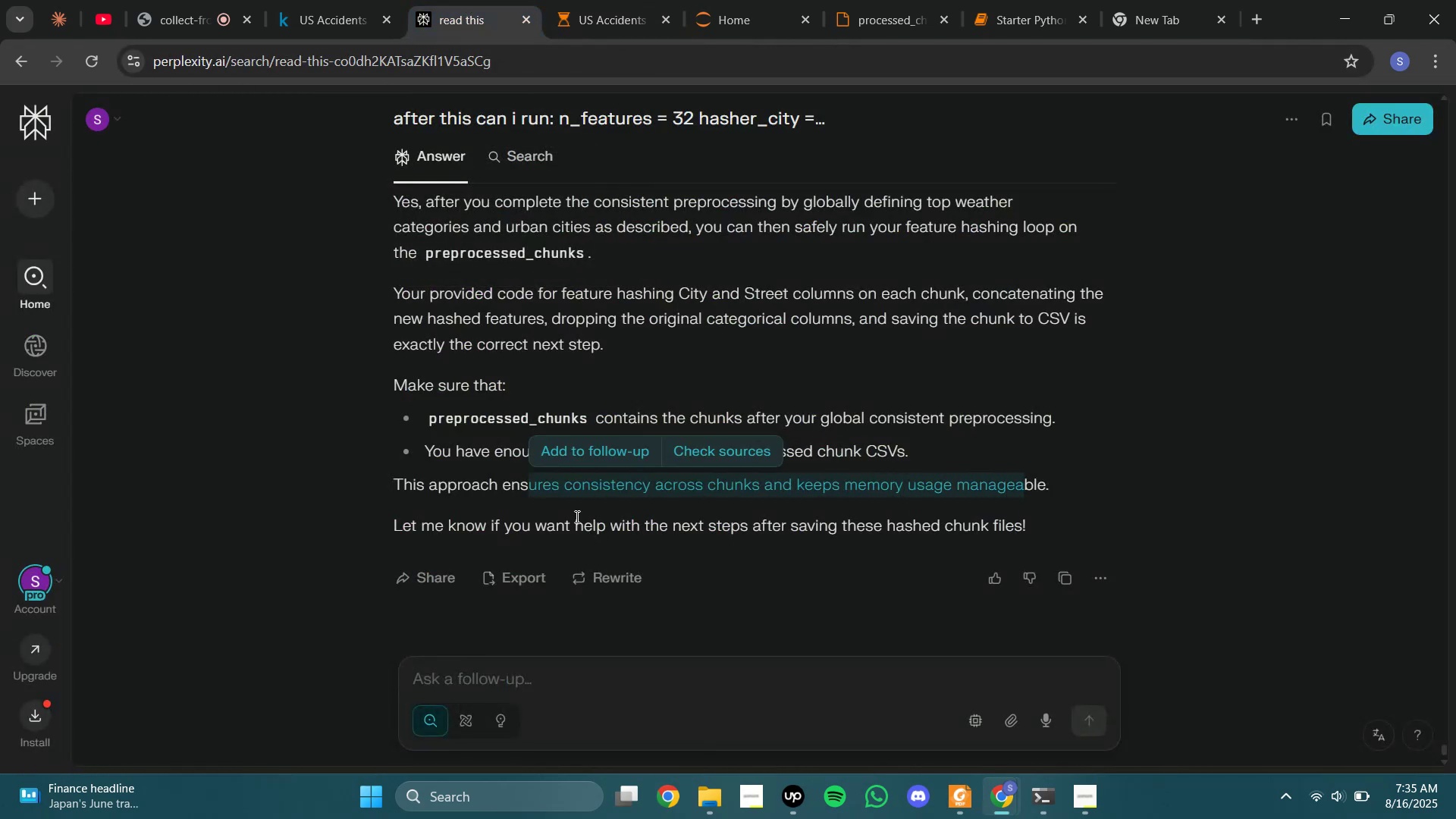 
left_click_drag(start_coordinate=[561, 516], to_coordinate=[798, 518])
 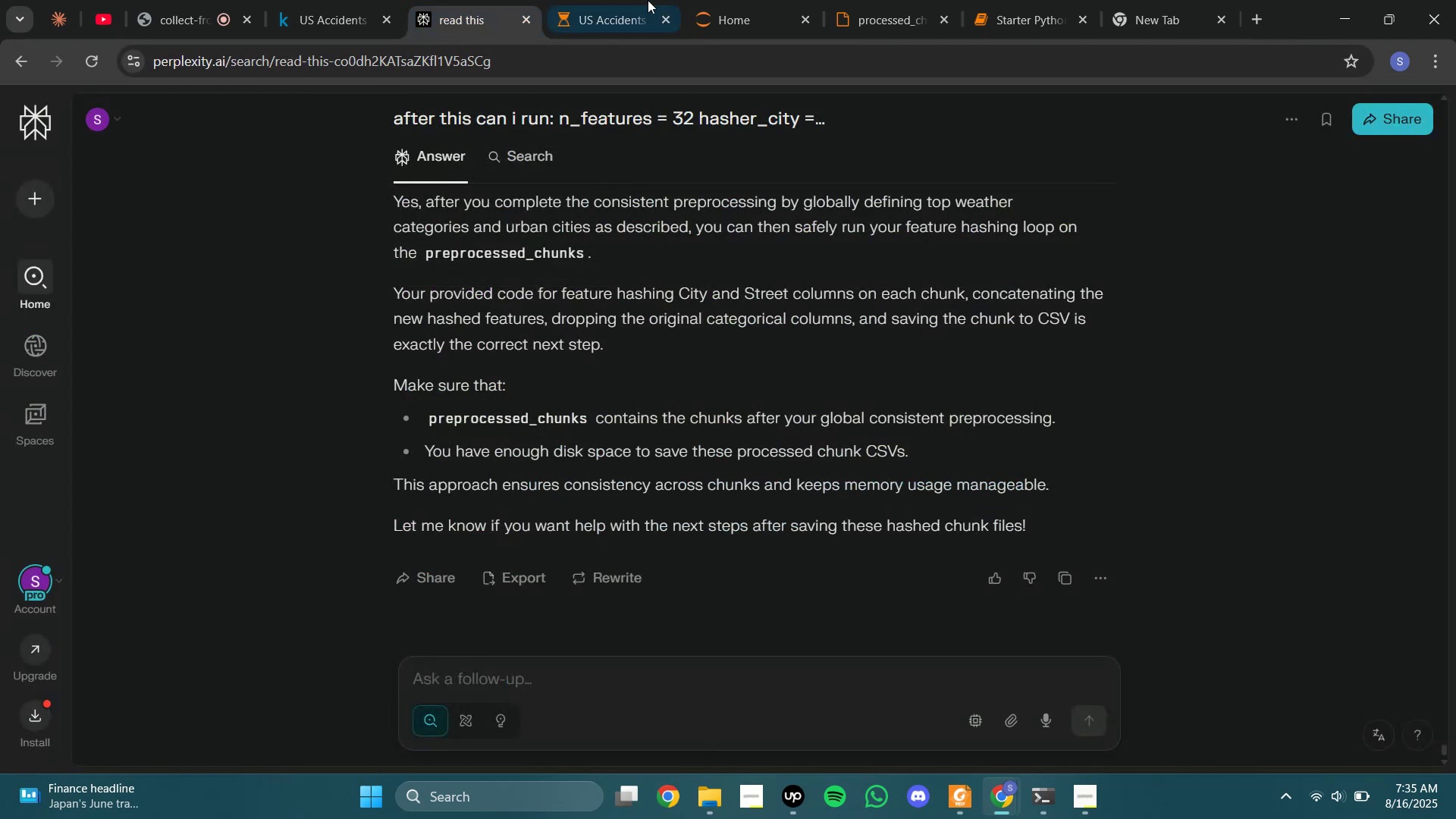 
left_click([585, 0])
 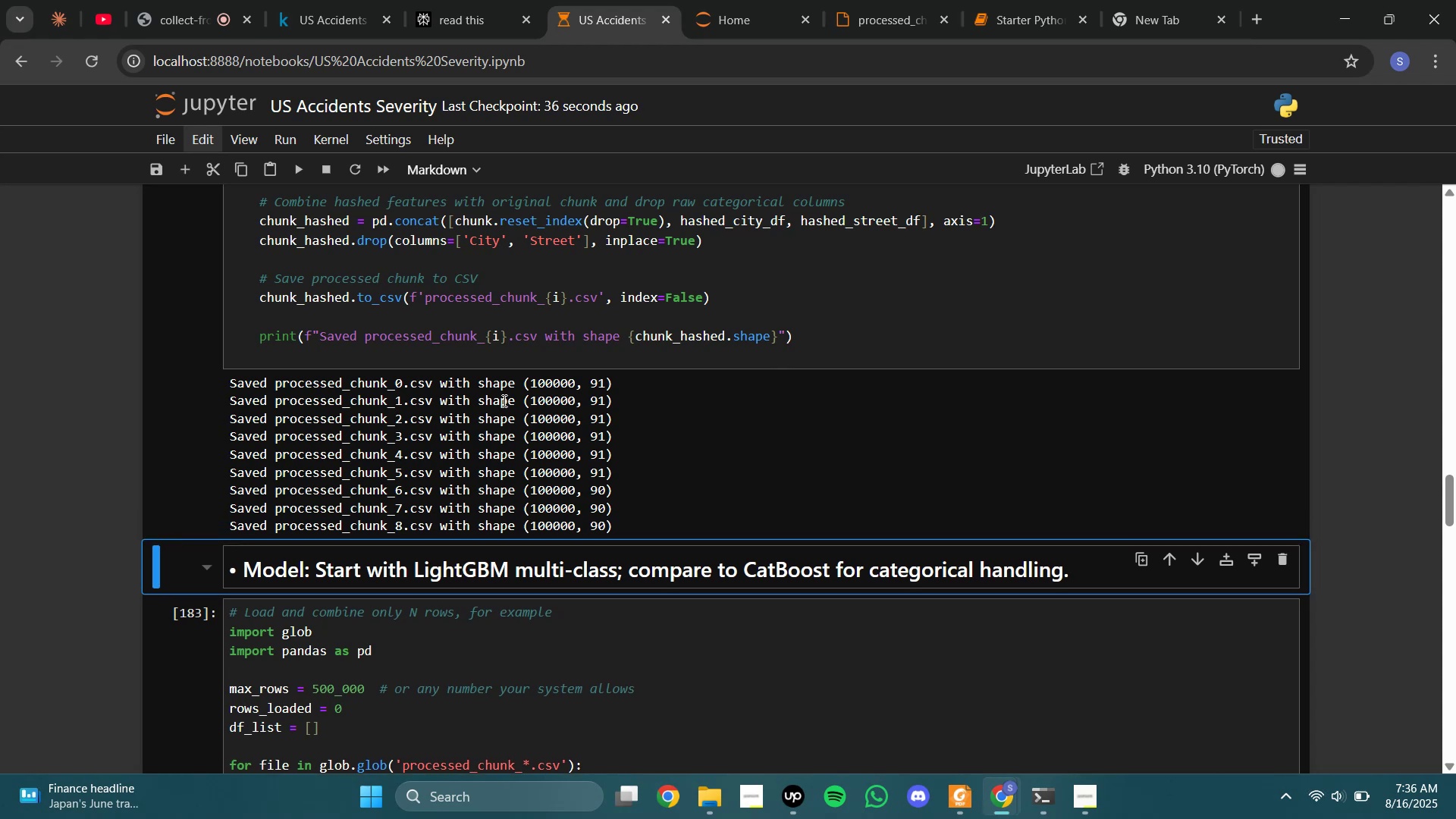 
wait(28.63)
 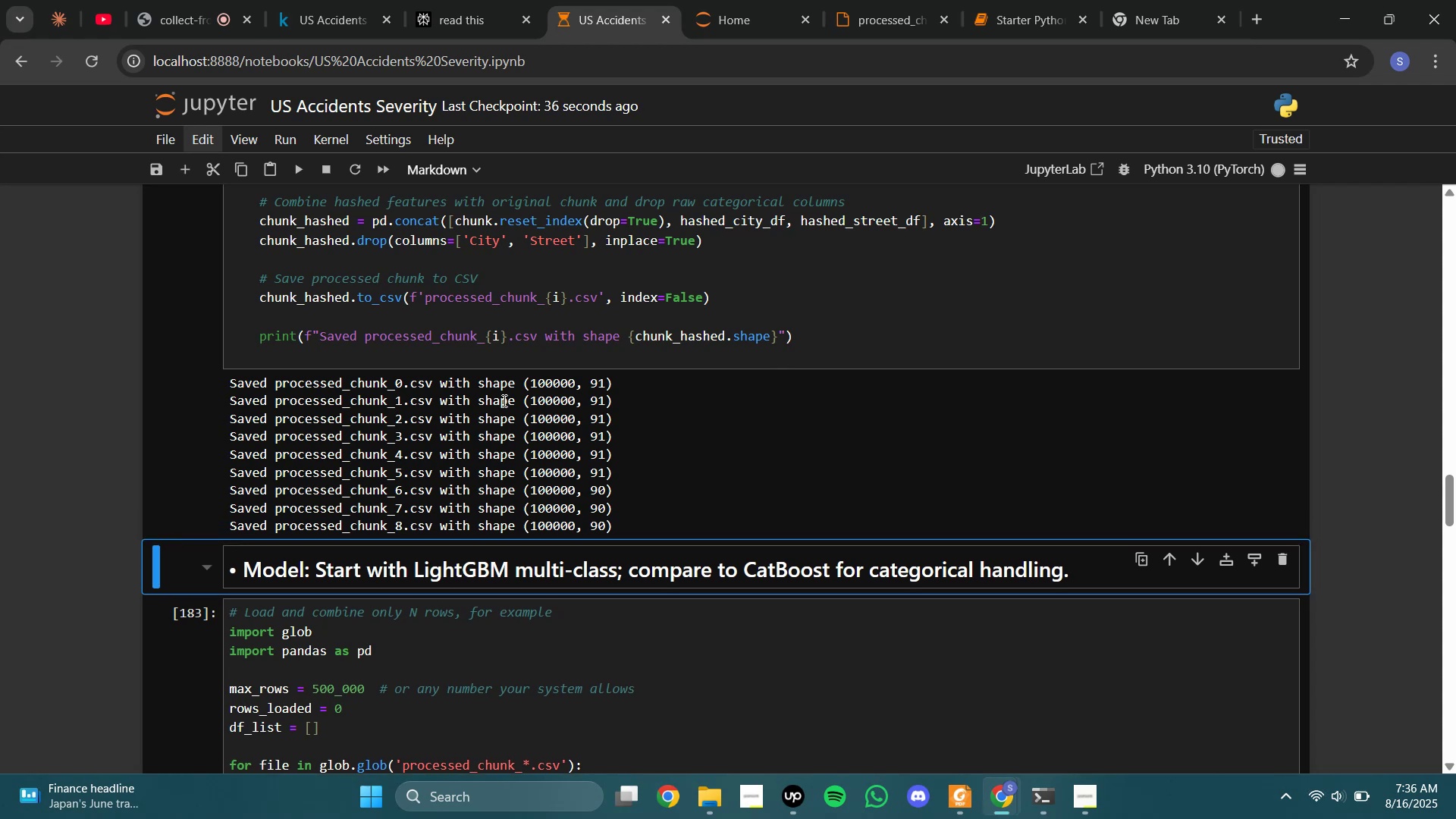 
scroll: coordinate [523, 494], scroll_direction: down, amount: 4.0
 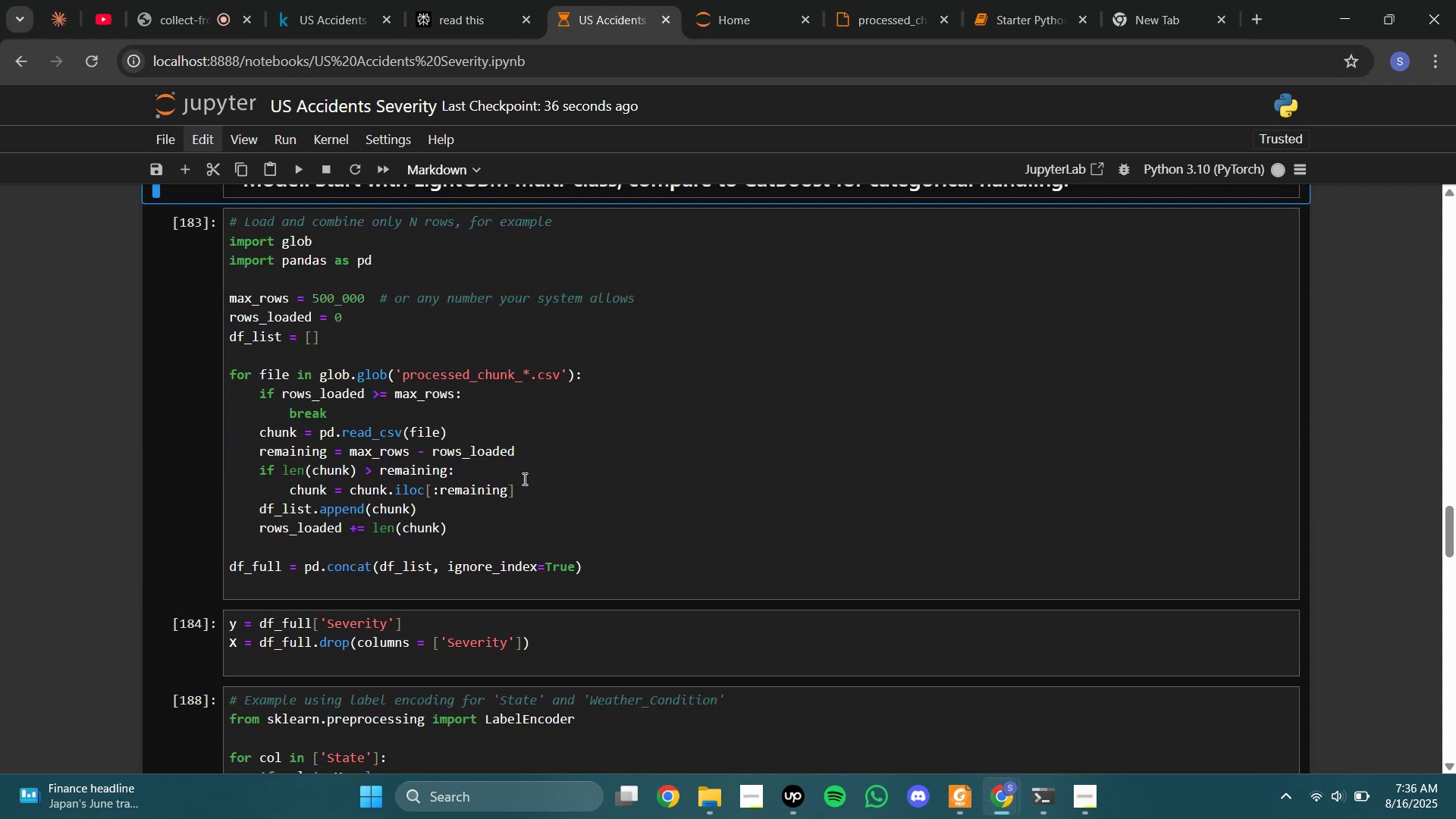 
left_click([523, 469])
 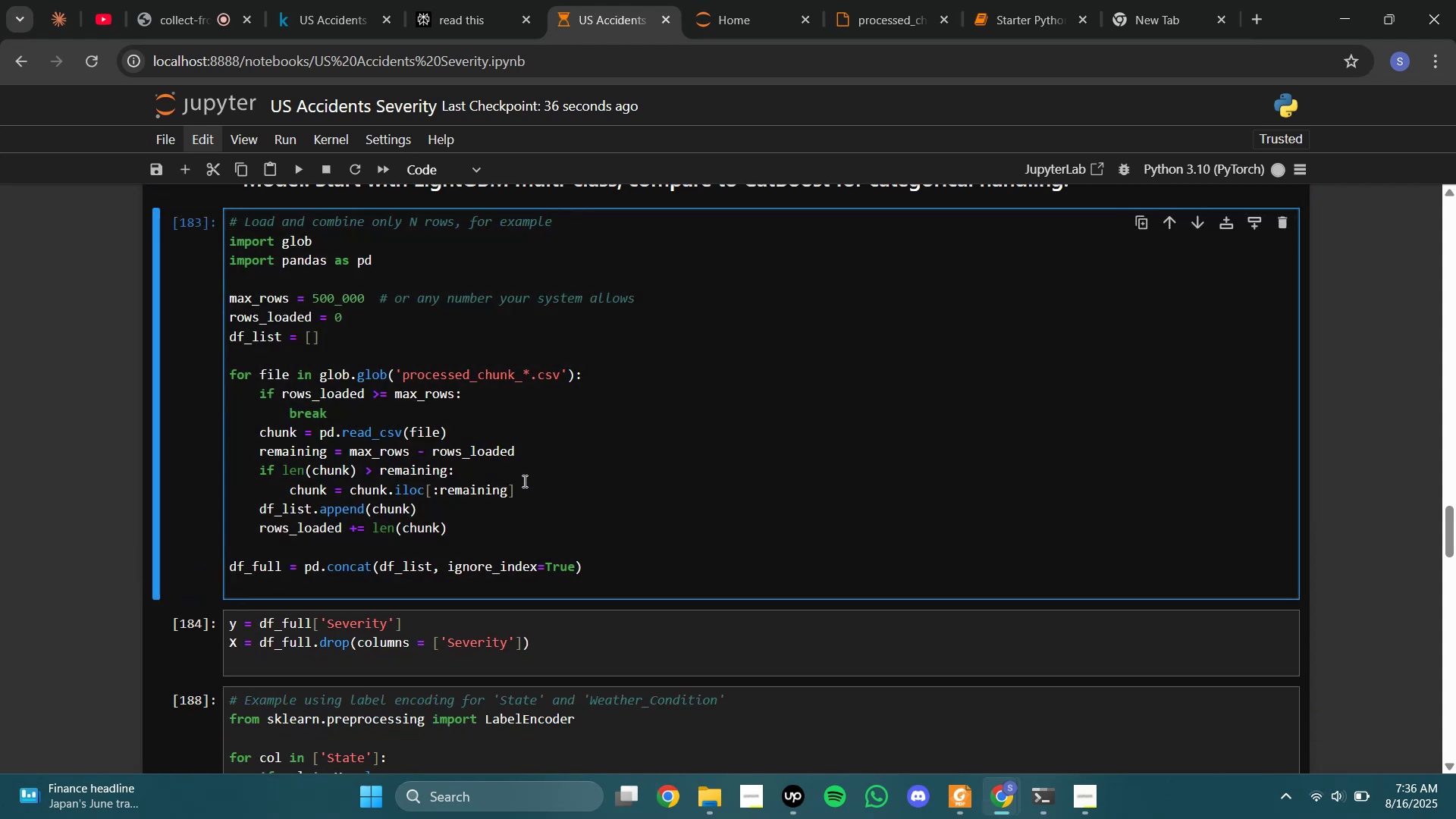 
key(Control+A)
 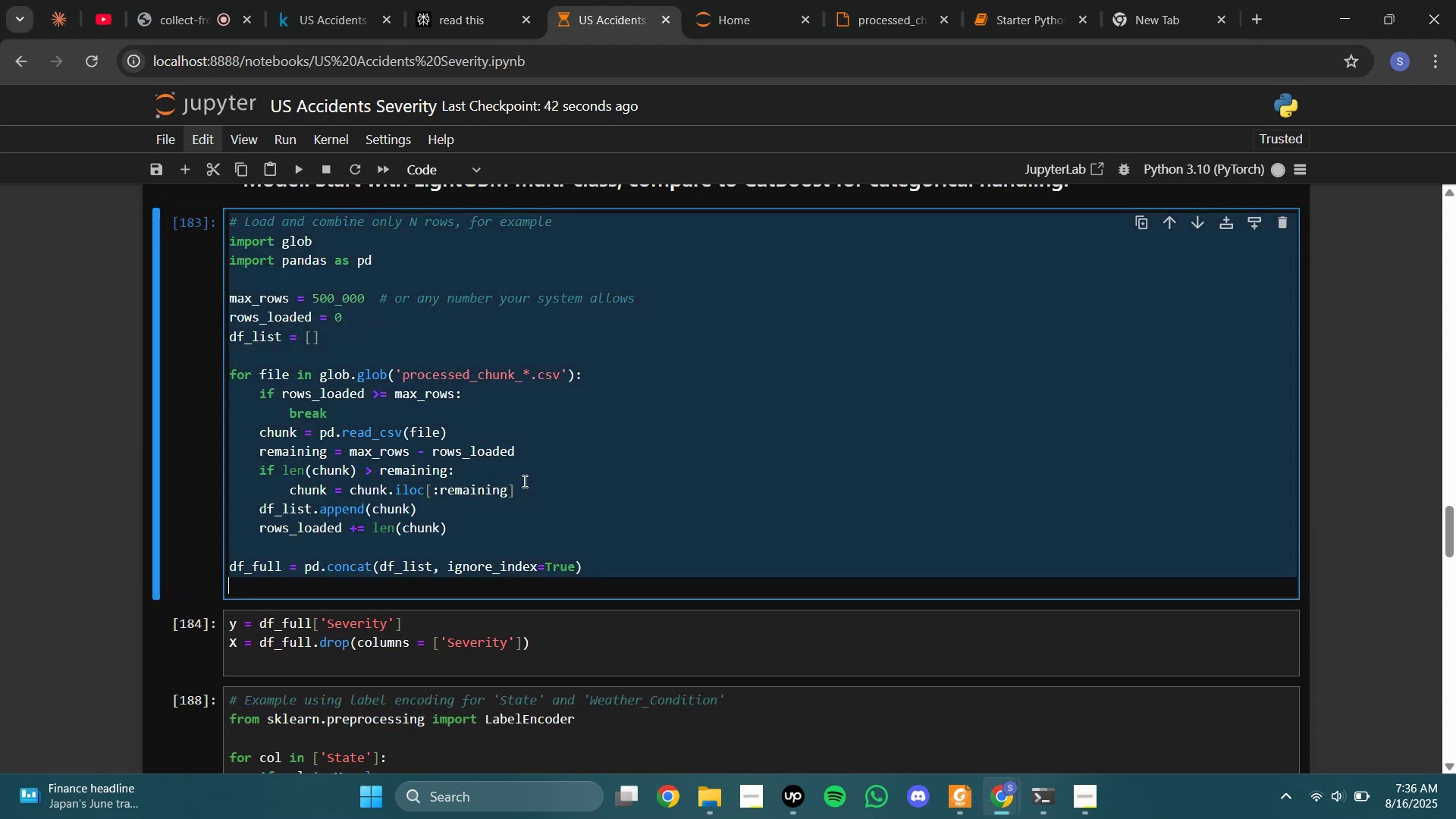 
key(Control+C)
 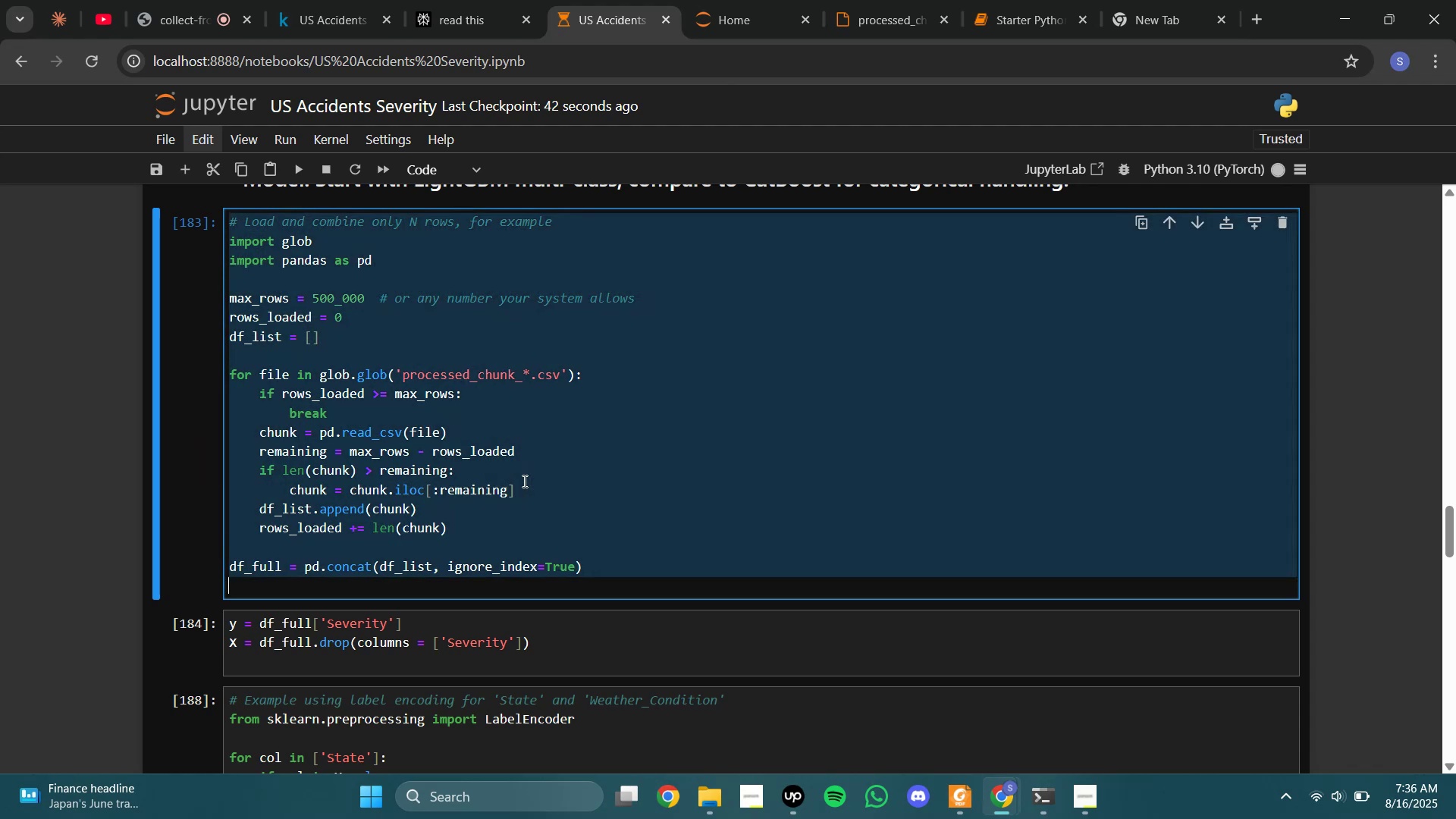 
left_click([523, 481])
 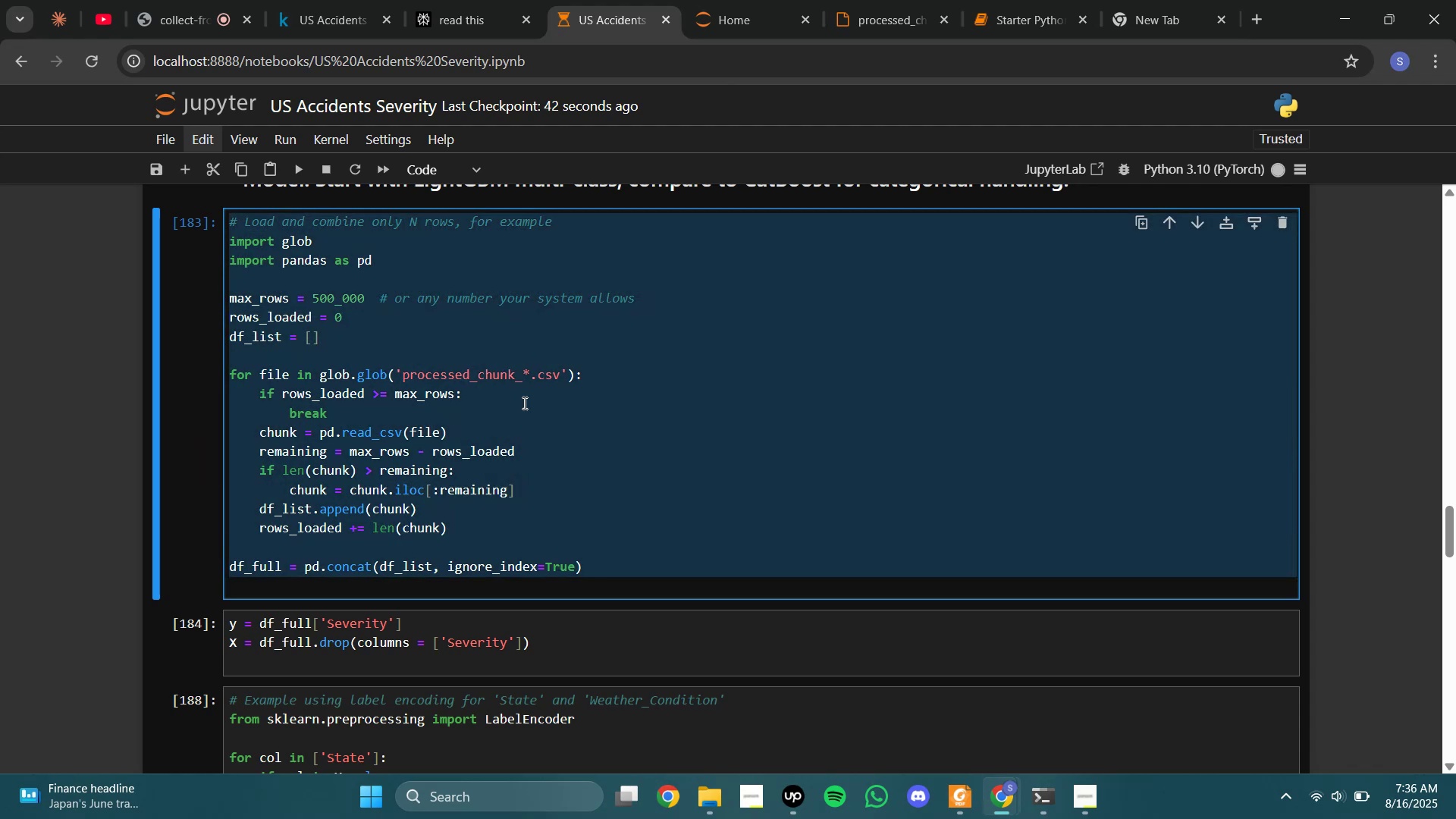 
left_click([523, 349])
 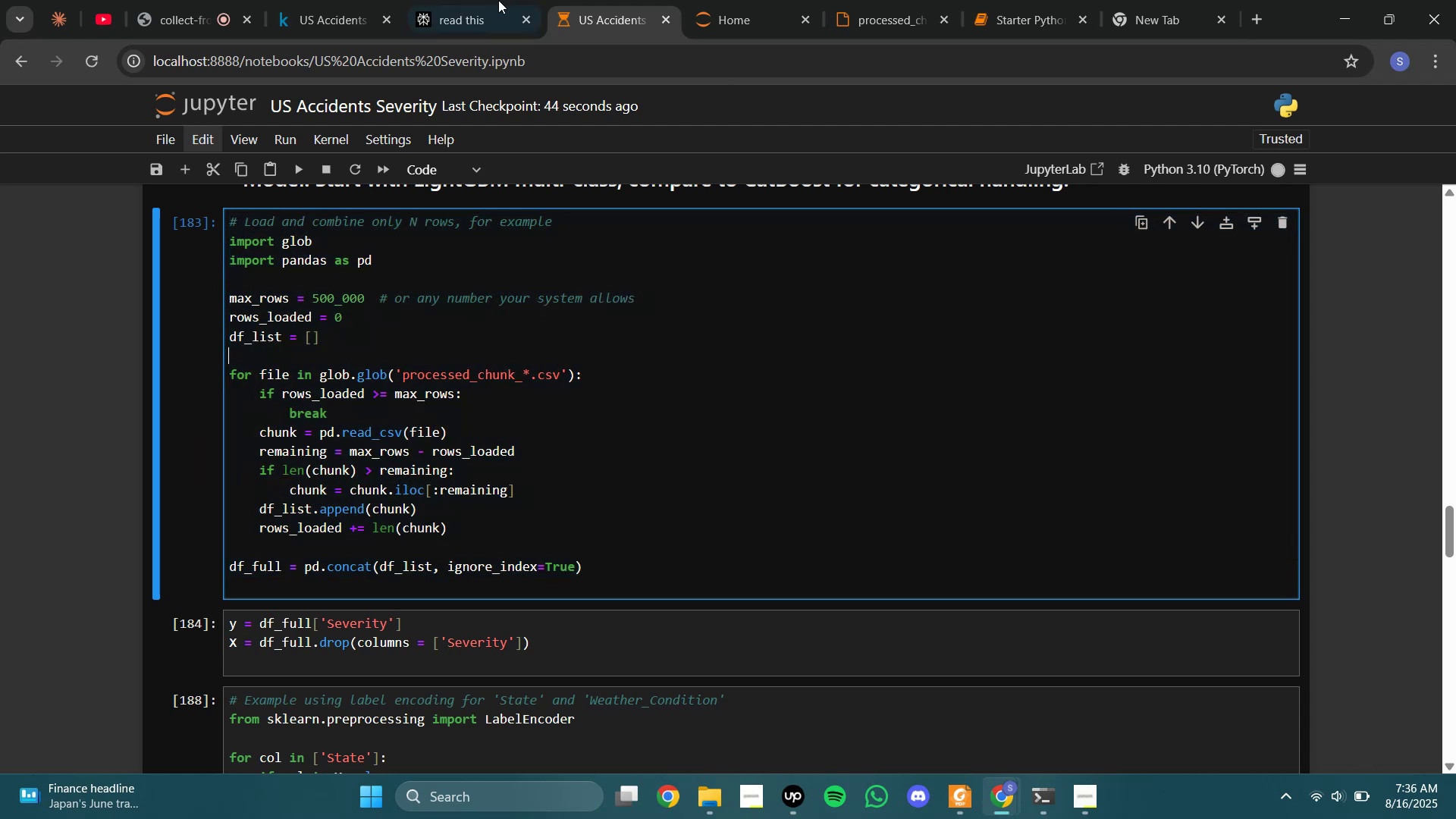 
left_click([482, 0])
 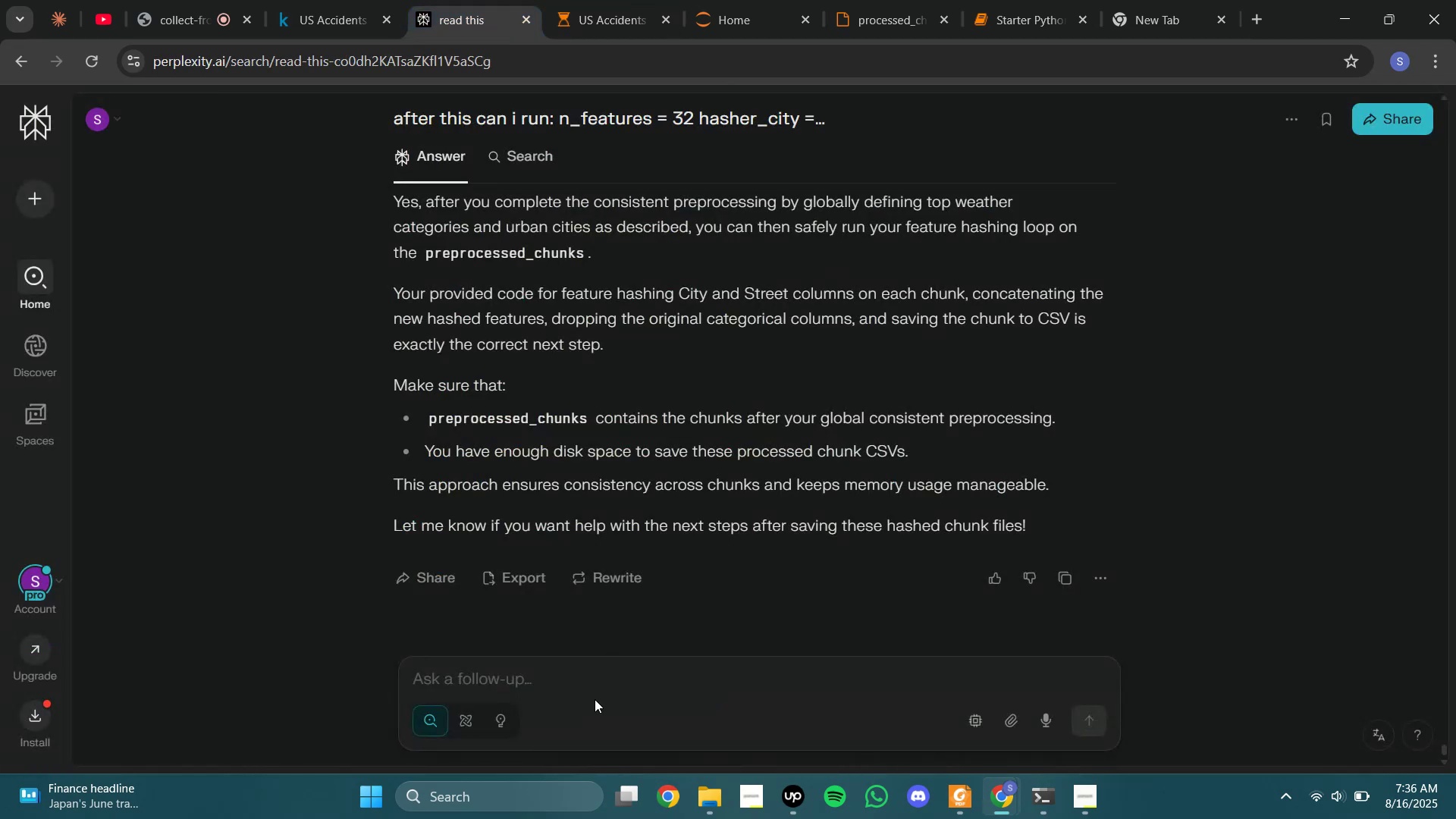 
left_click([595, 701])
 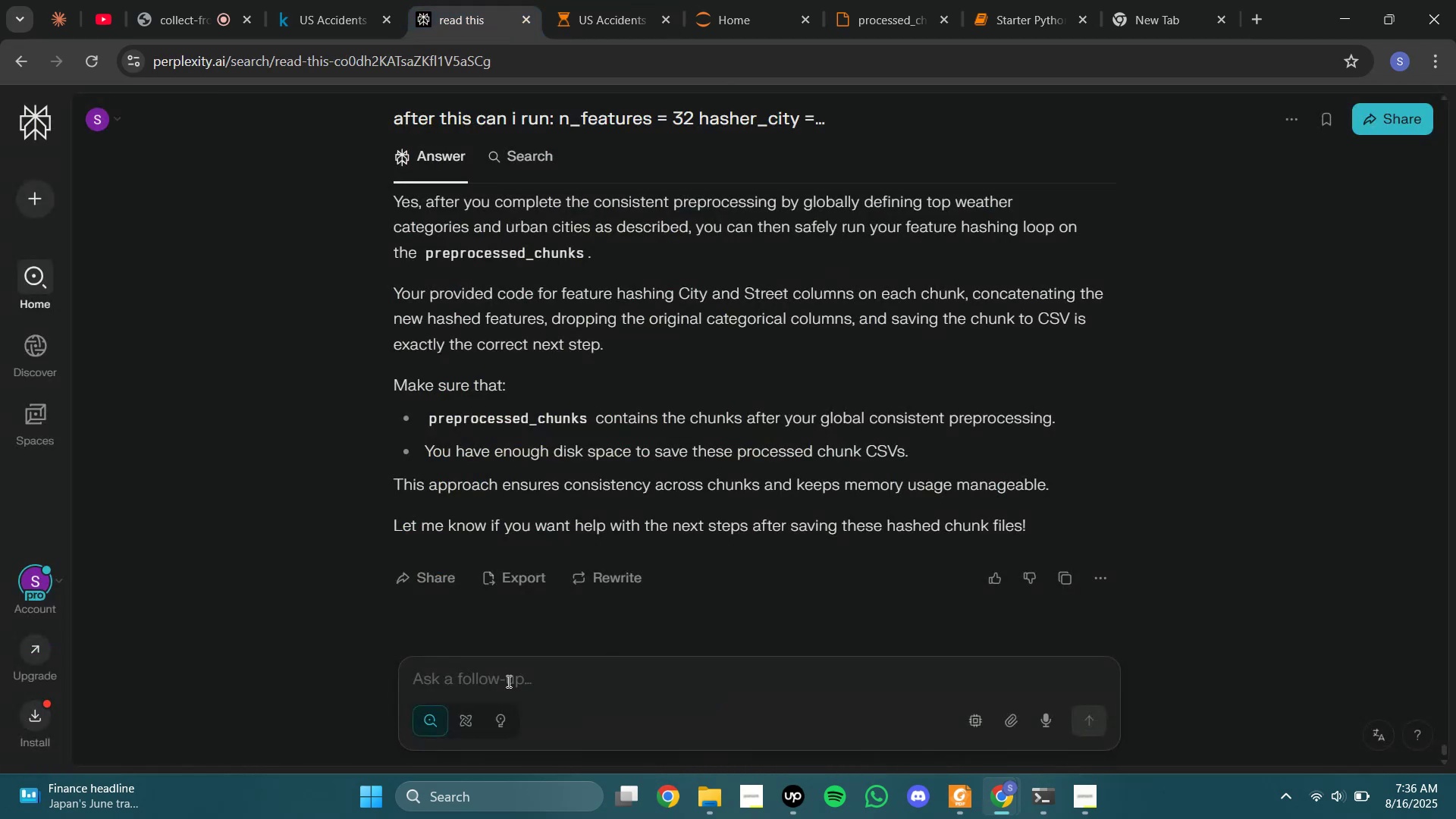 
type(after this i will run:)
 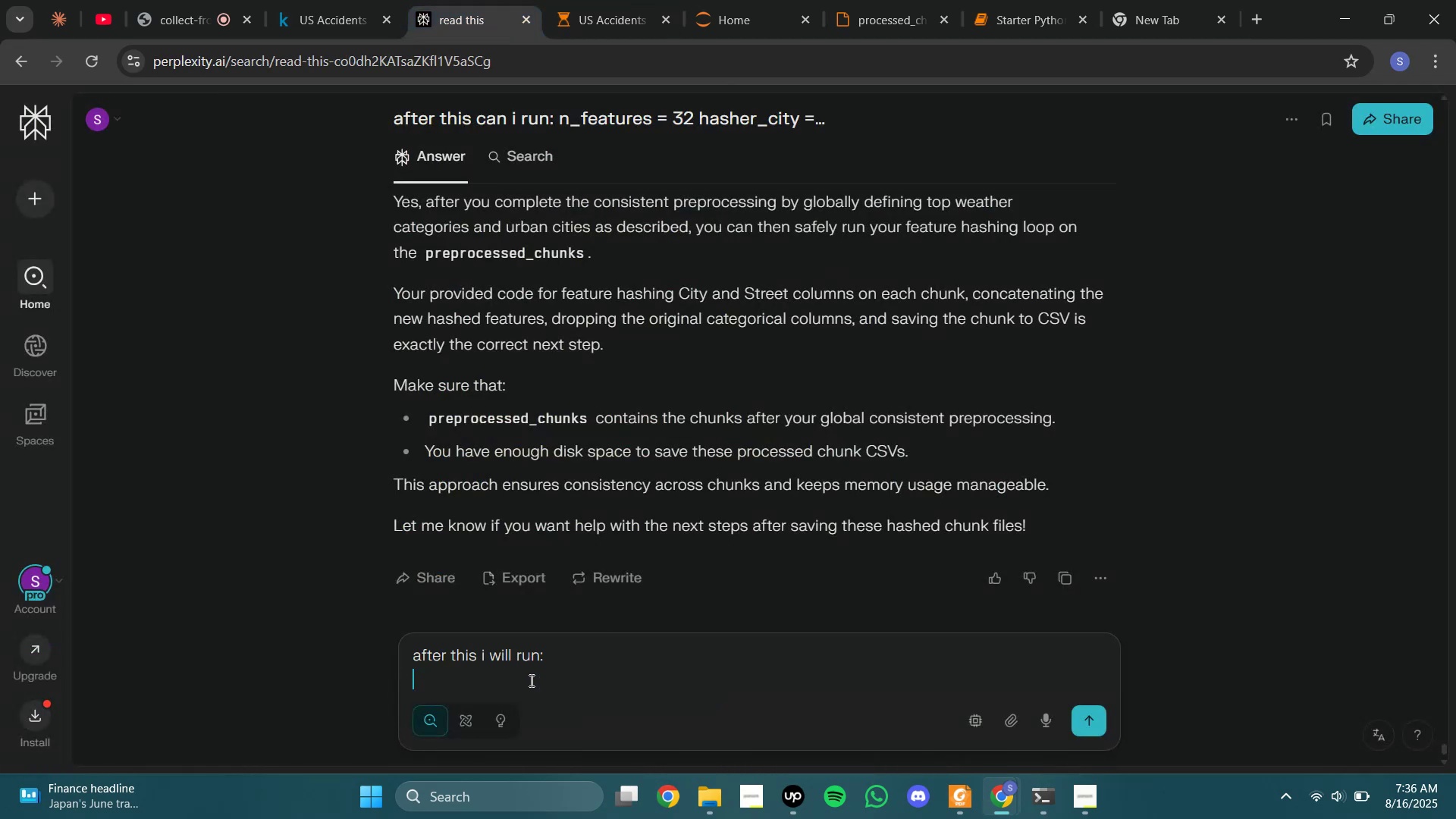 
key(Shift+Enter)
 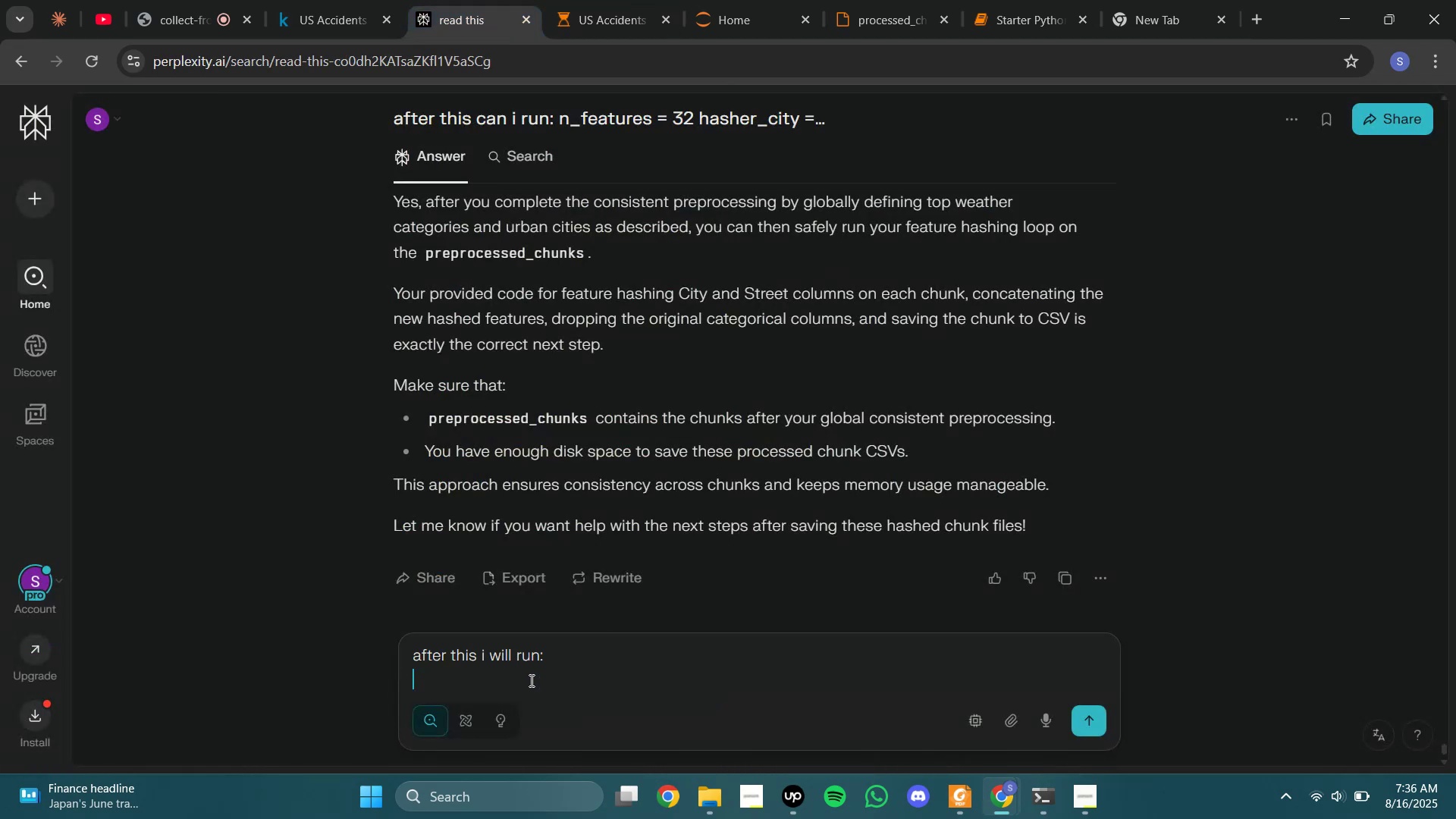 
key(Control+V)
 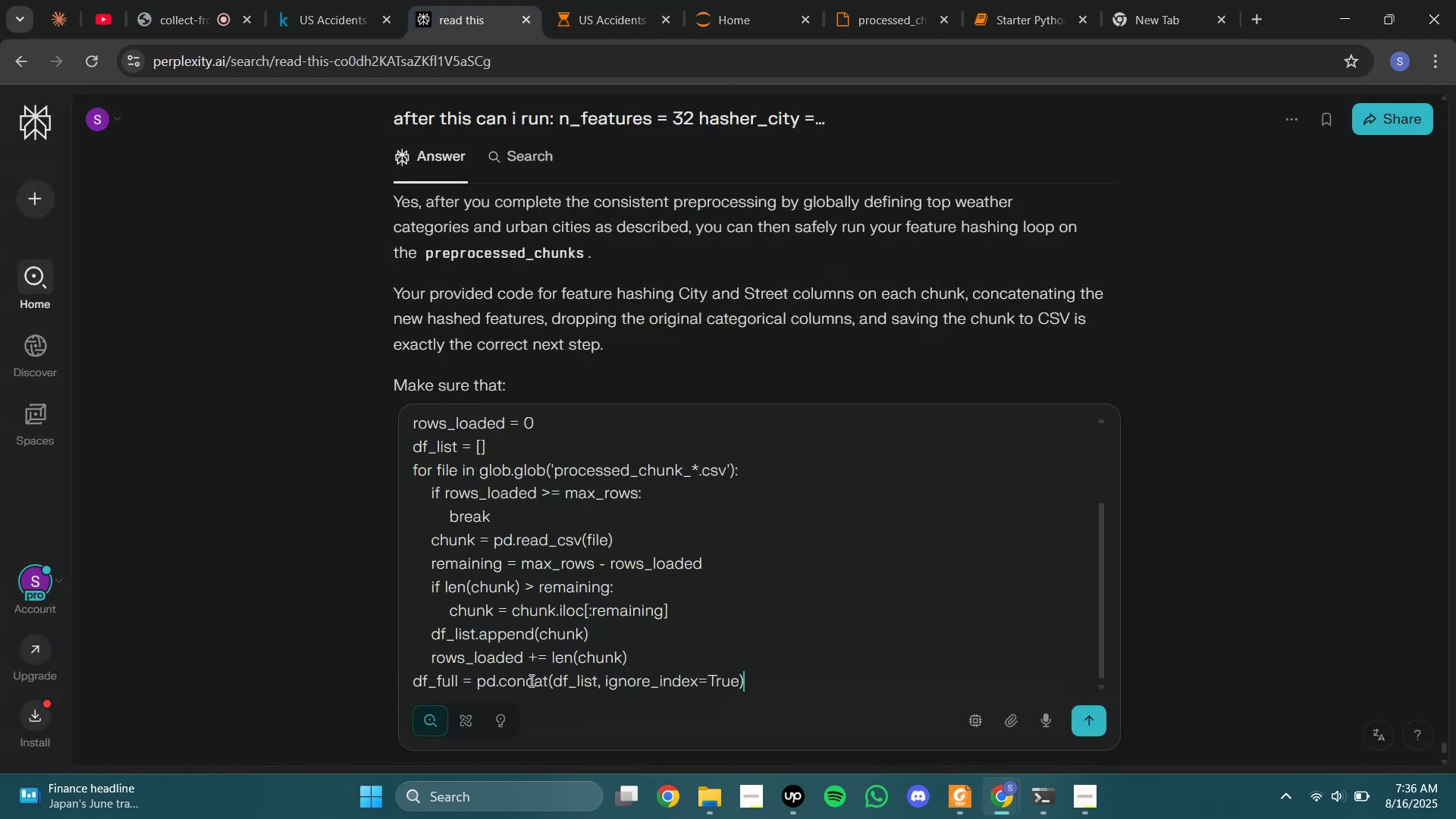 
key(Enter)
 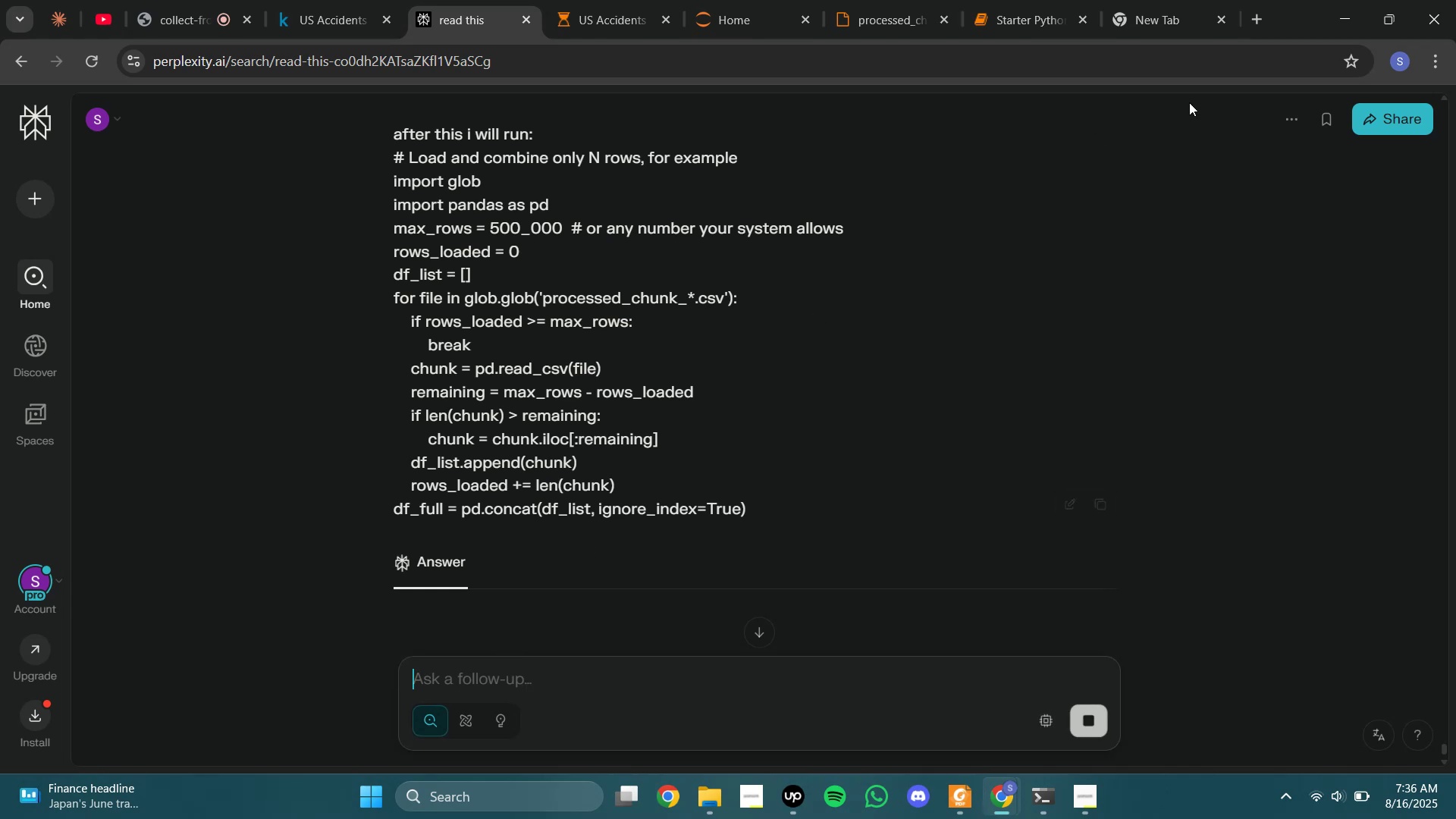 
scroll: coordinate [713, 493], scroll_direction: down, amount: 11.0
 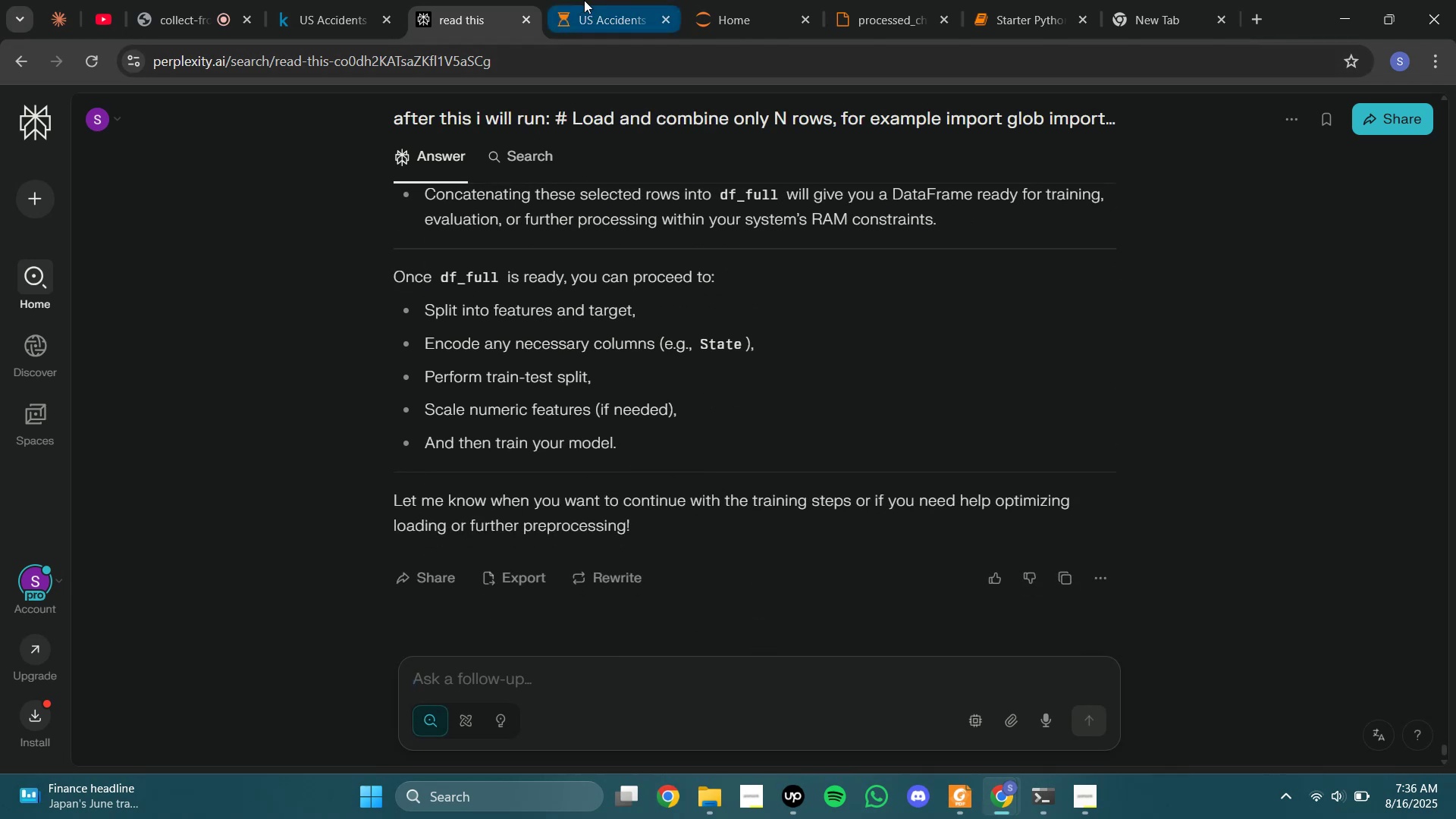 
left_click([584, 0])
 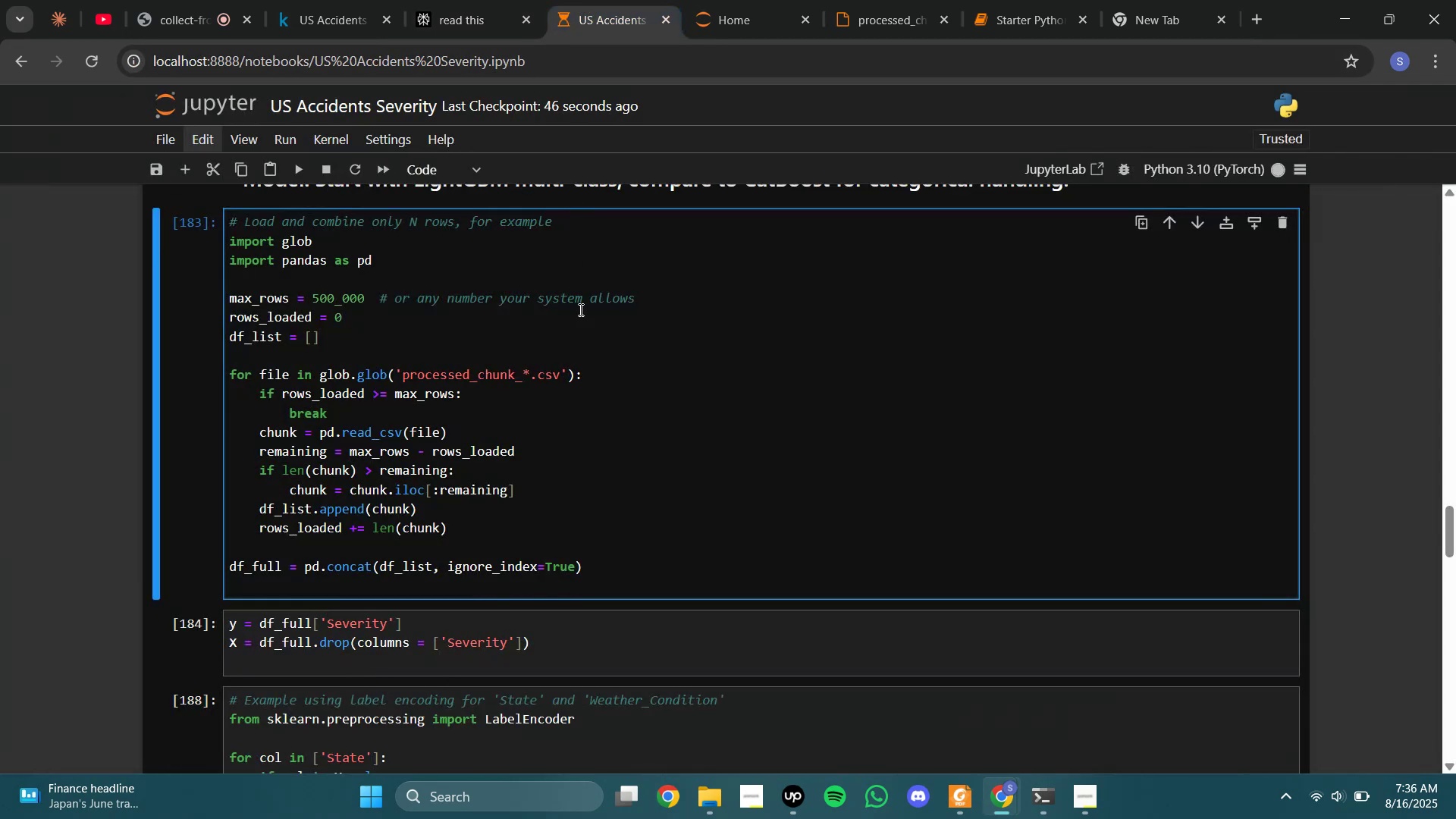 
left_click([586, 331])
 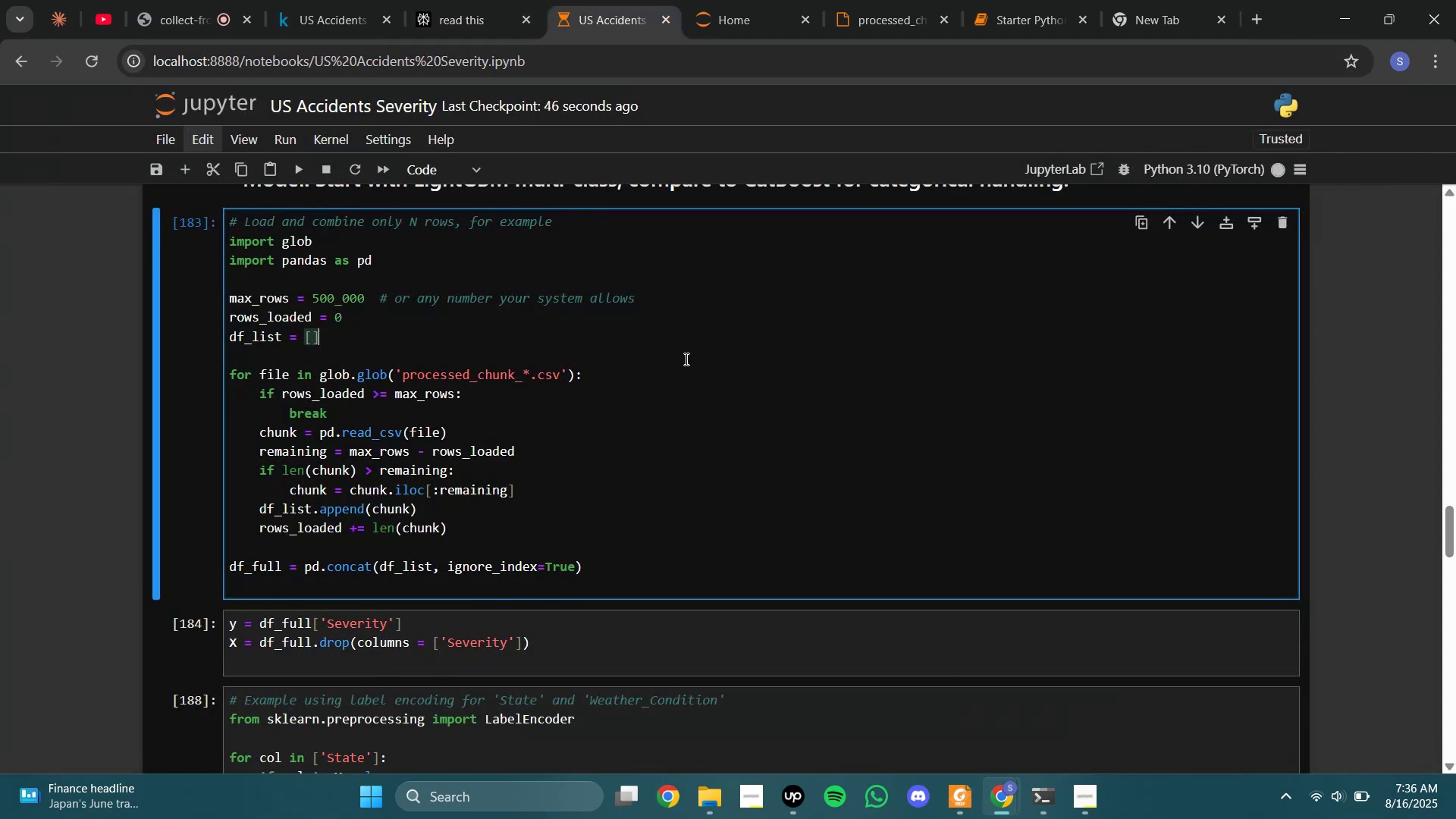 
scroll: coordinate [695, 340], scroll_direction: up, amount: 5.0
 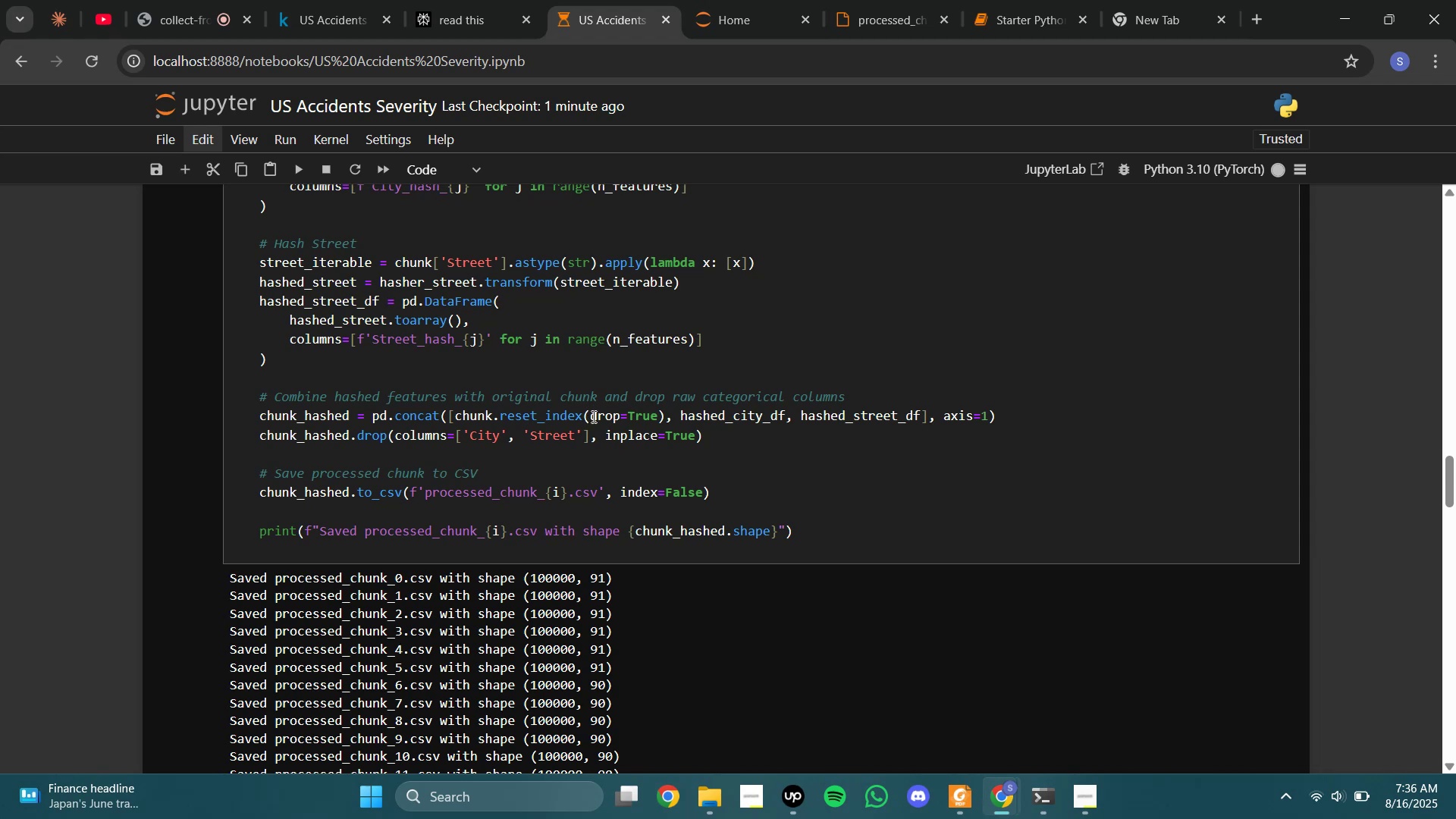 
wait(12.74)
 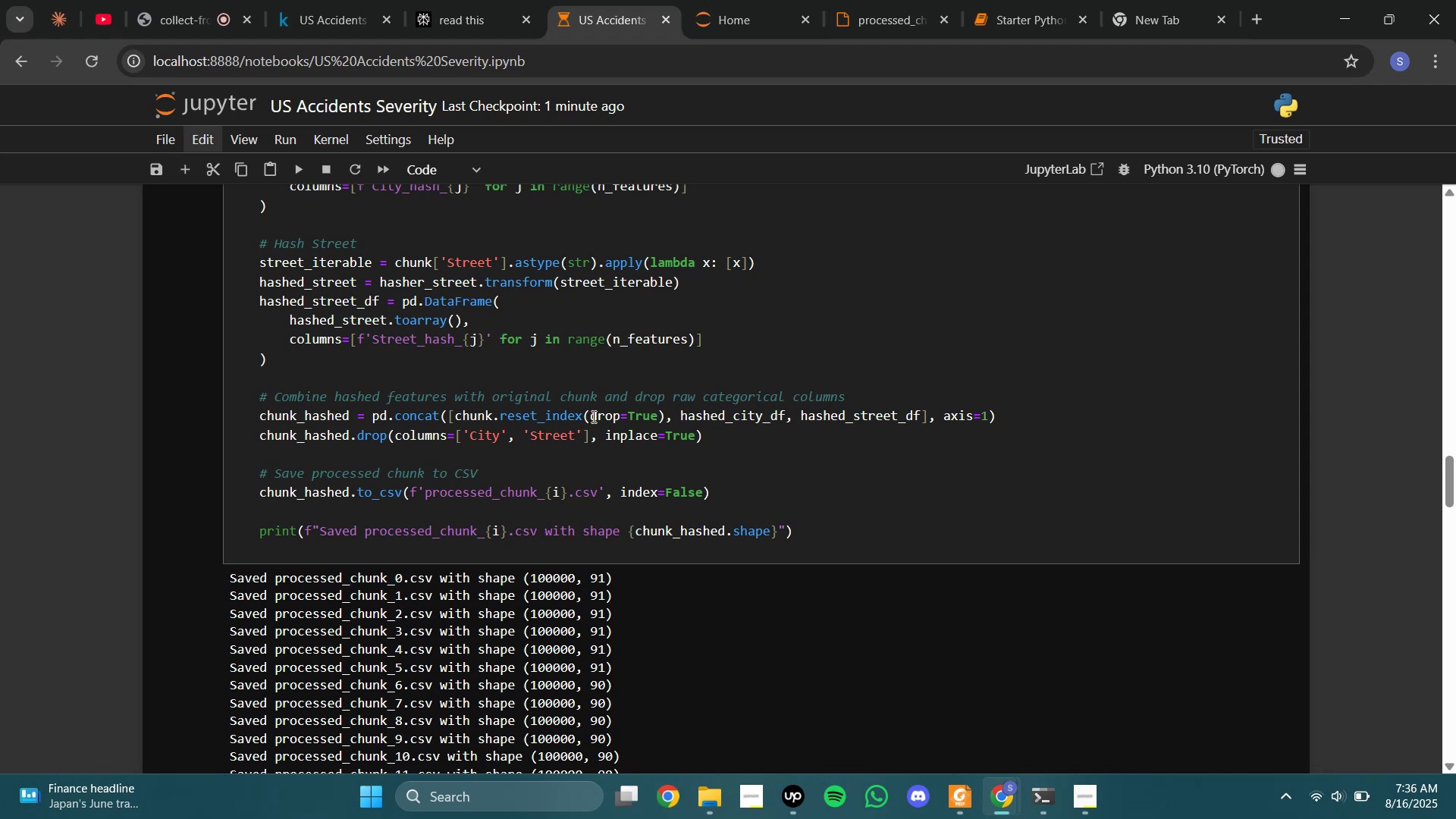 
left_click([726, 0])
 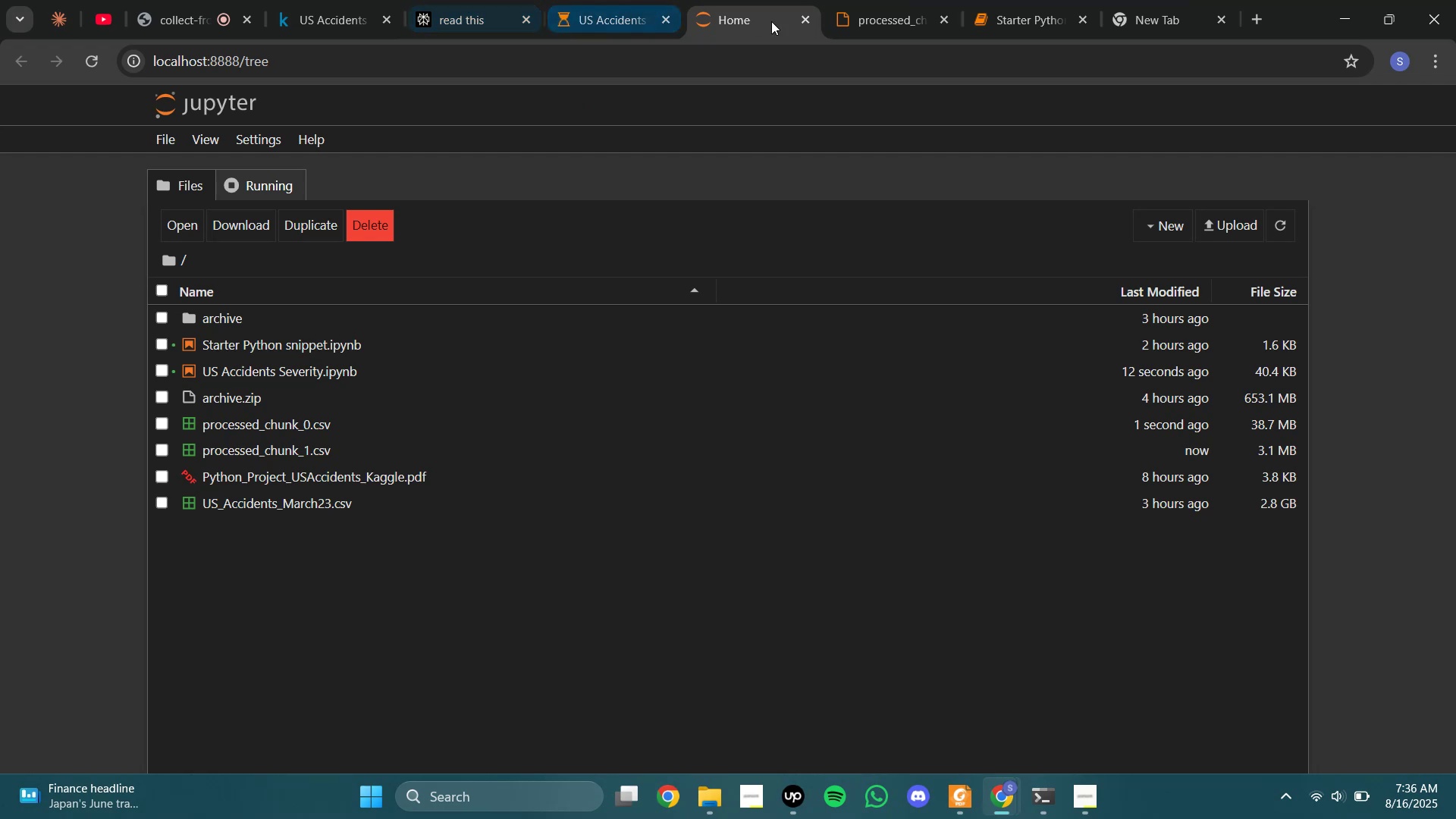 
left_click([856, 0])
 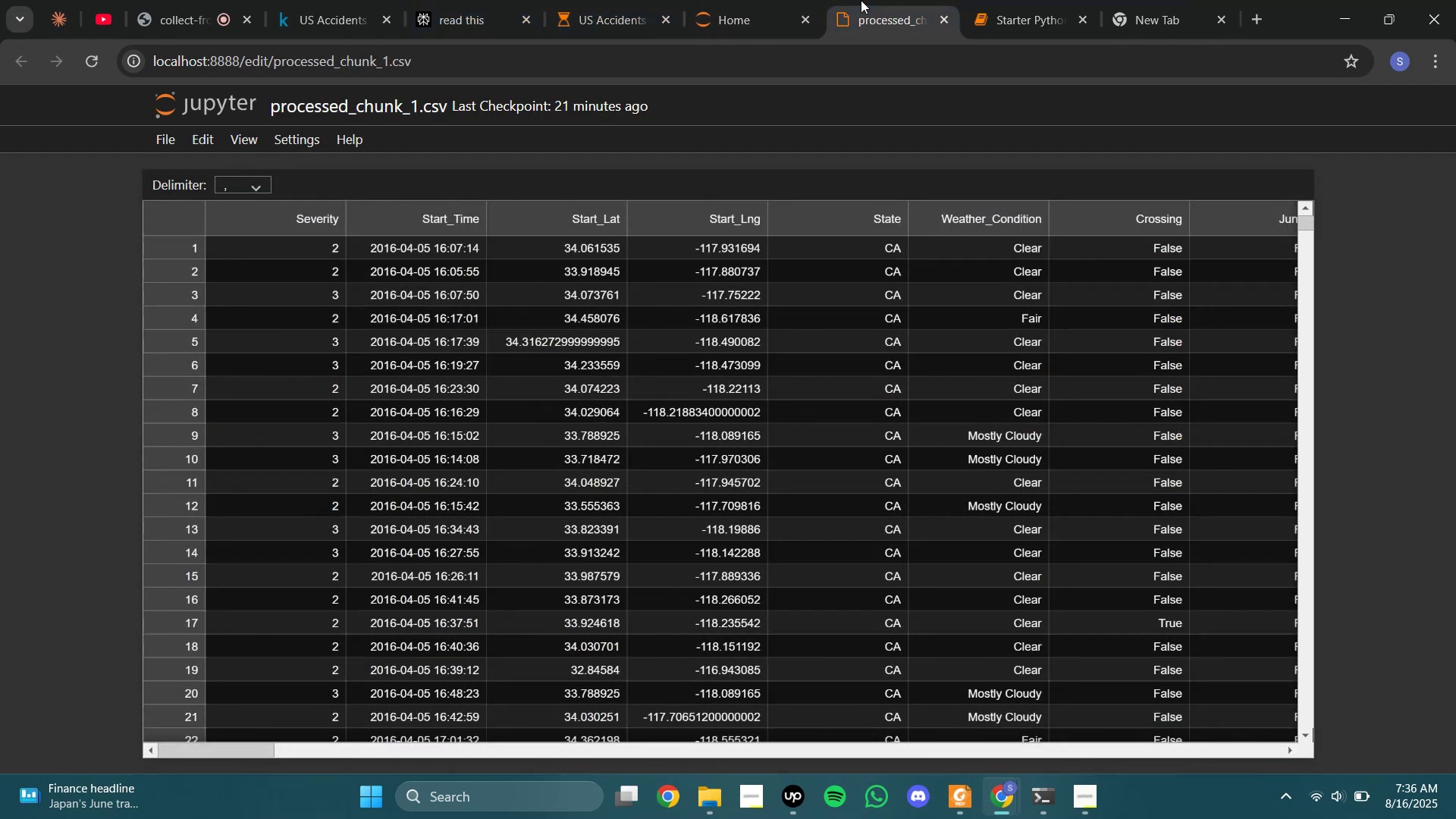 
scroll: coordinate [756, 317], scroll_direction: down, amount: 2.0
 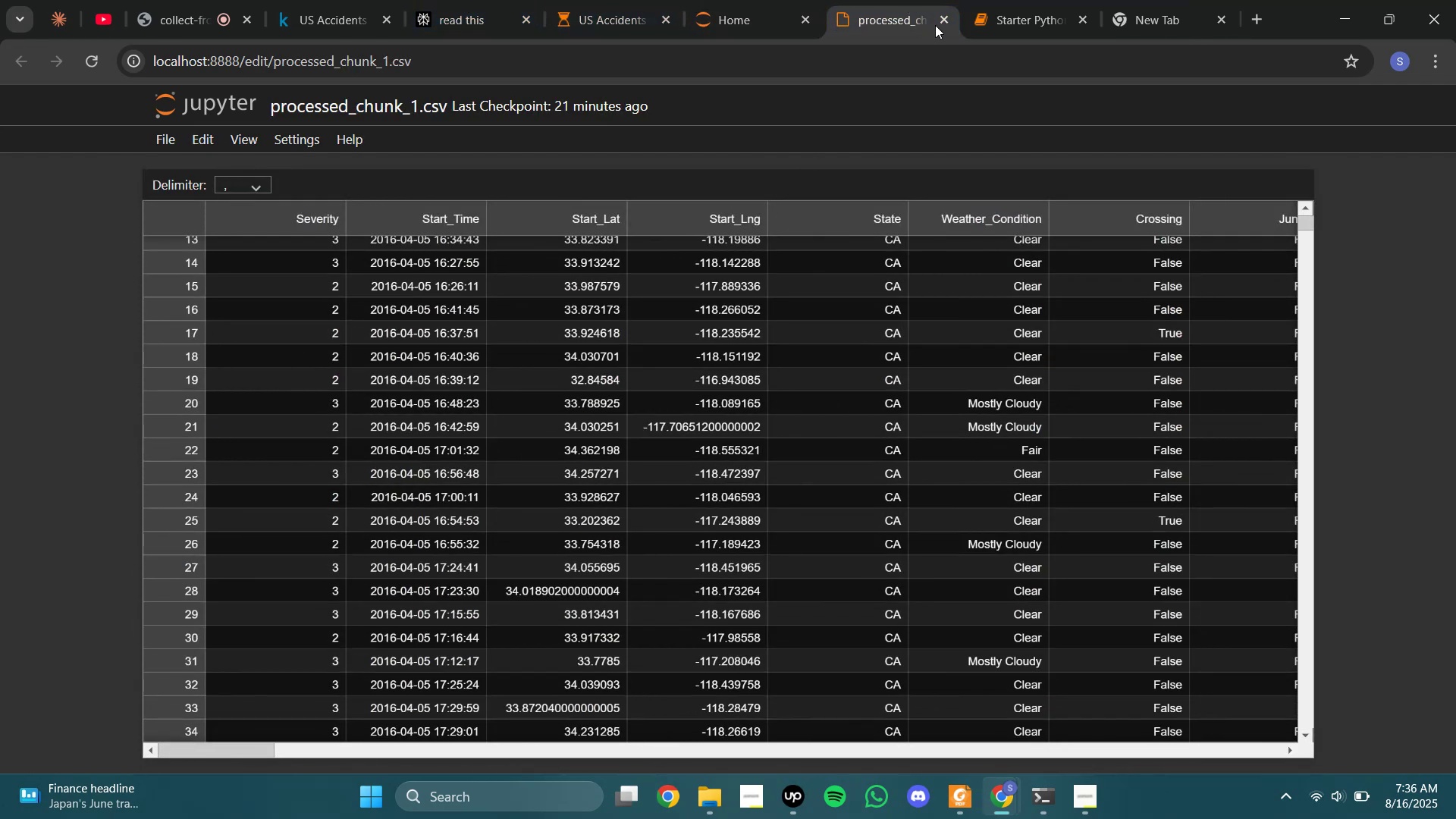 
left_click([951, 20])
 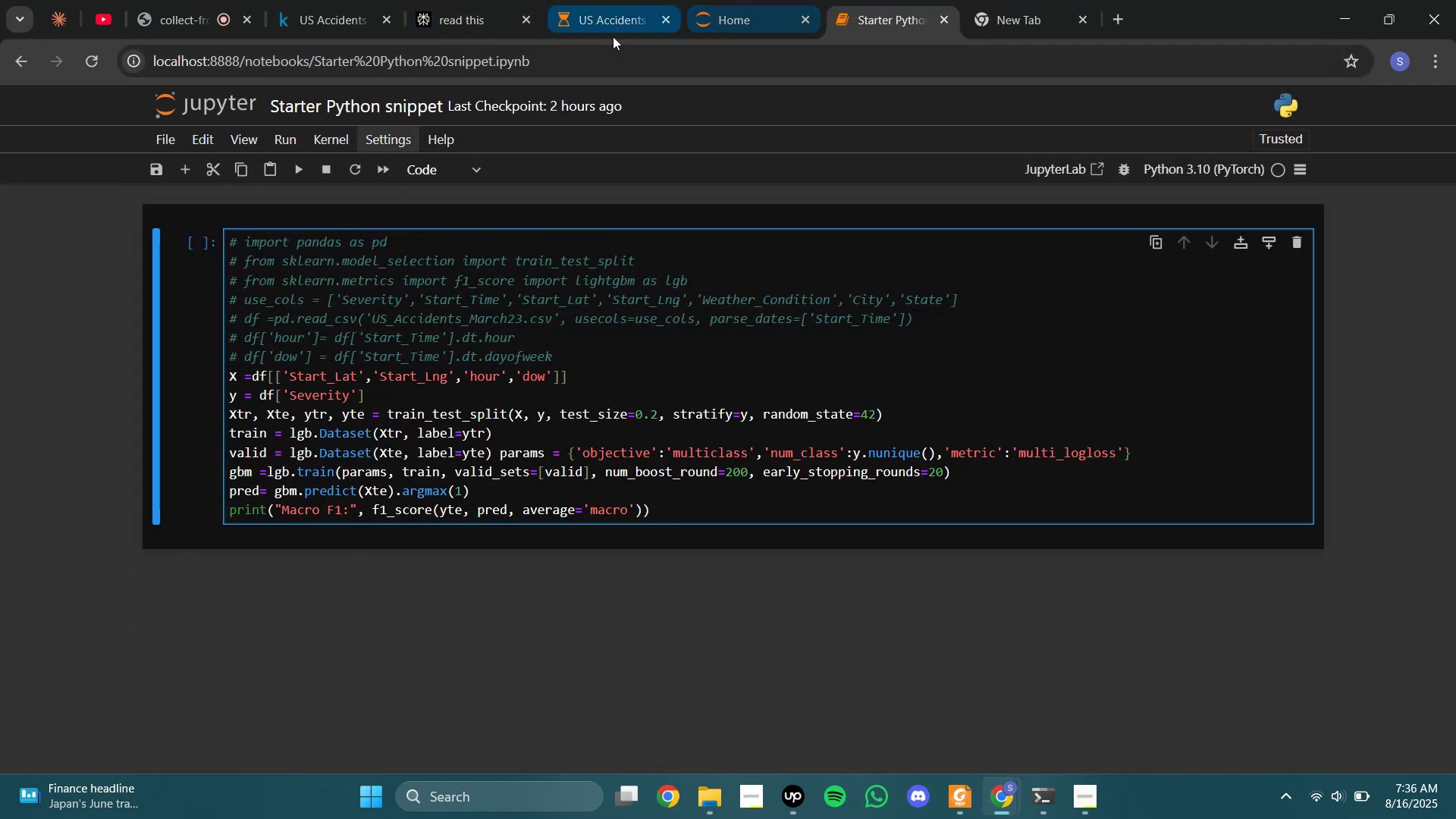 
left_click([601, 33])
 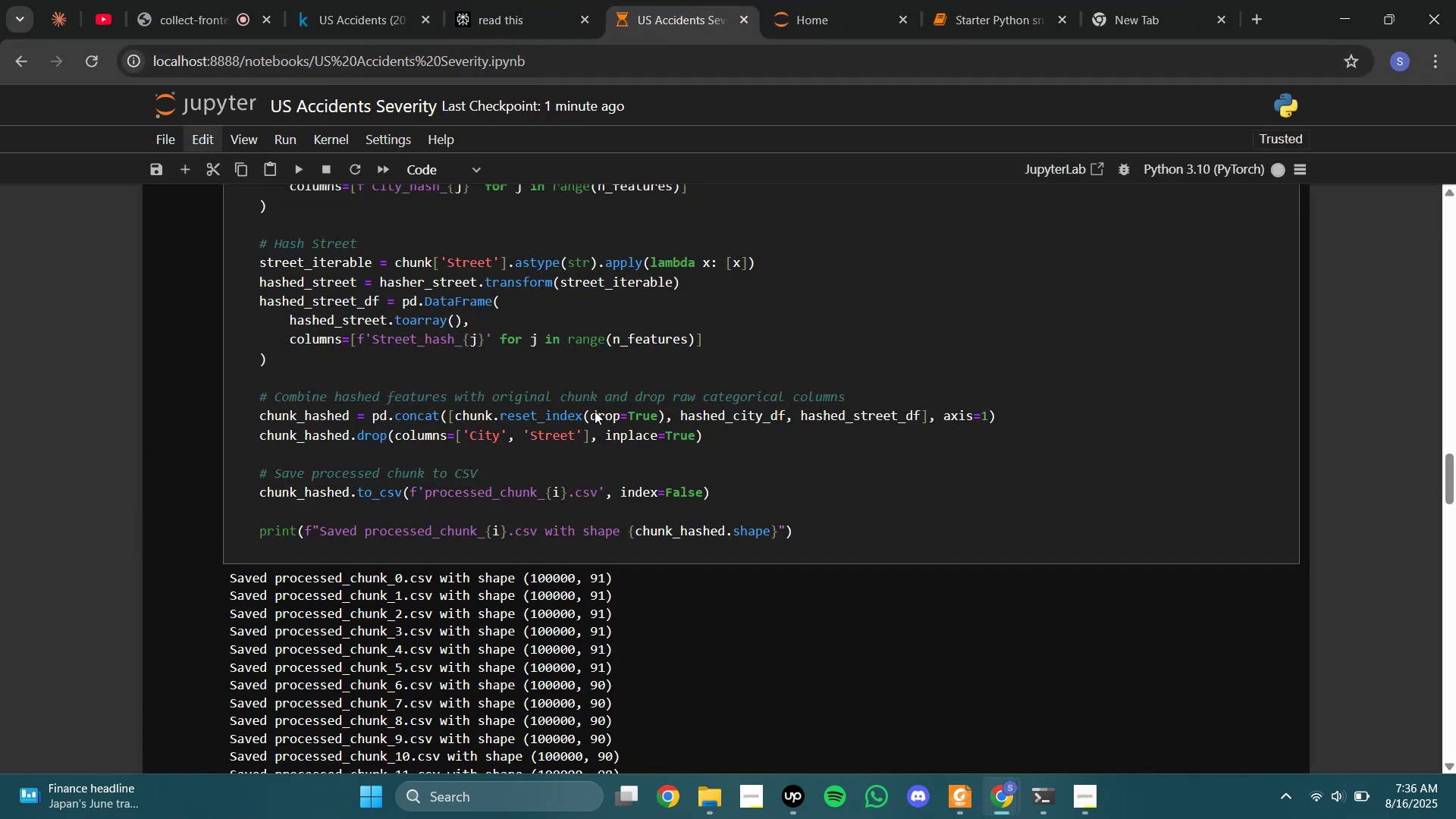 
left_click([595, 409])
 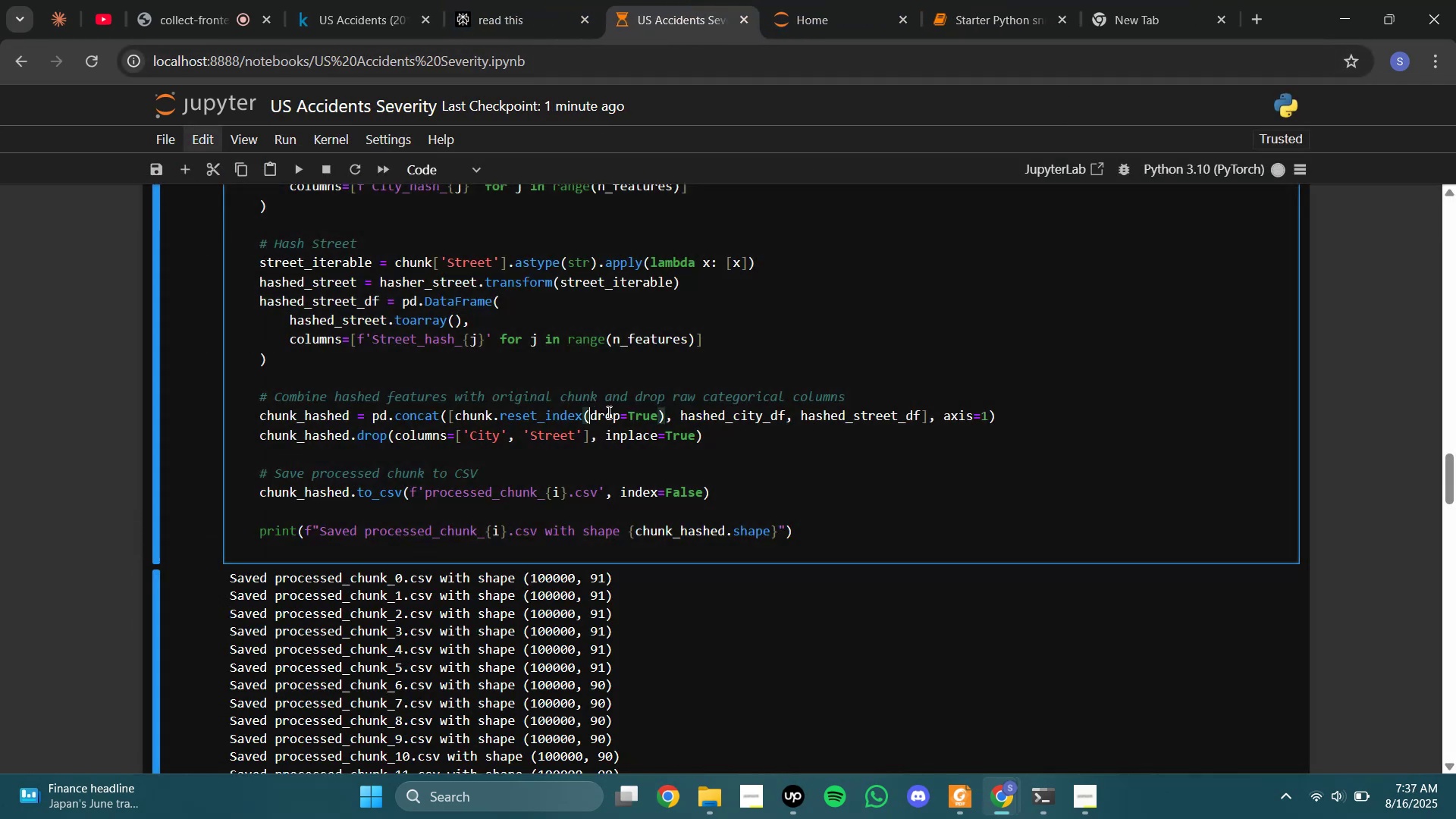 
scroll: coordinate [620, 416], scroll_direction: down, amount: 3.0
 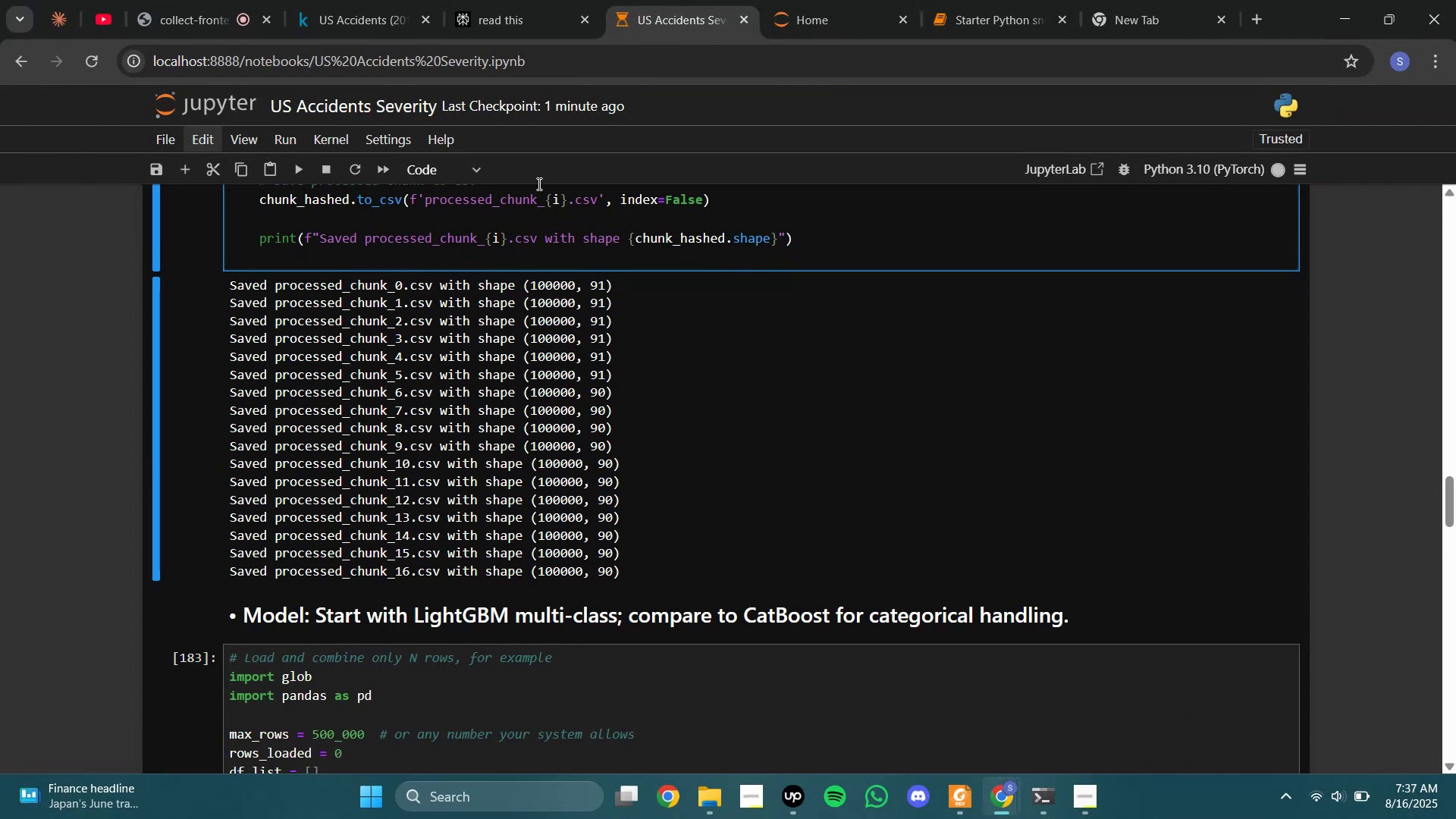 
left_click([501, 0])
 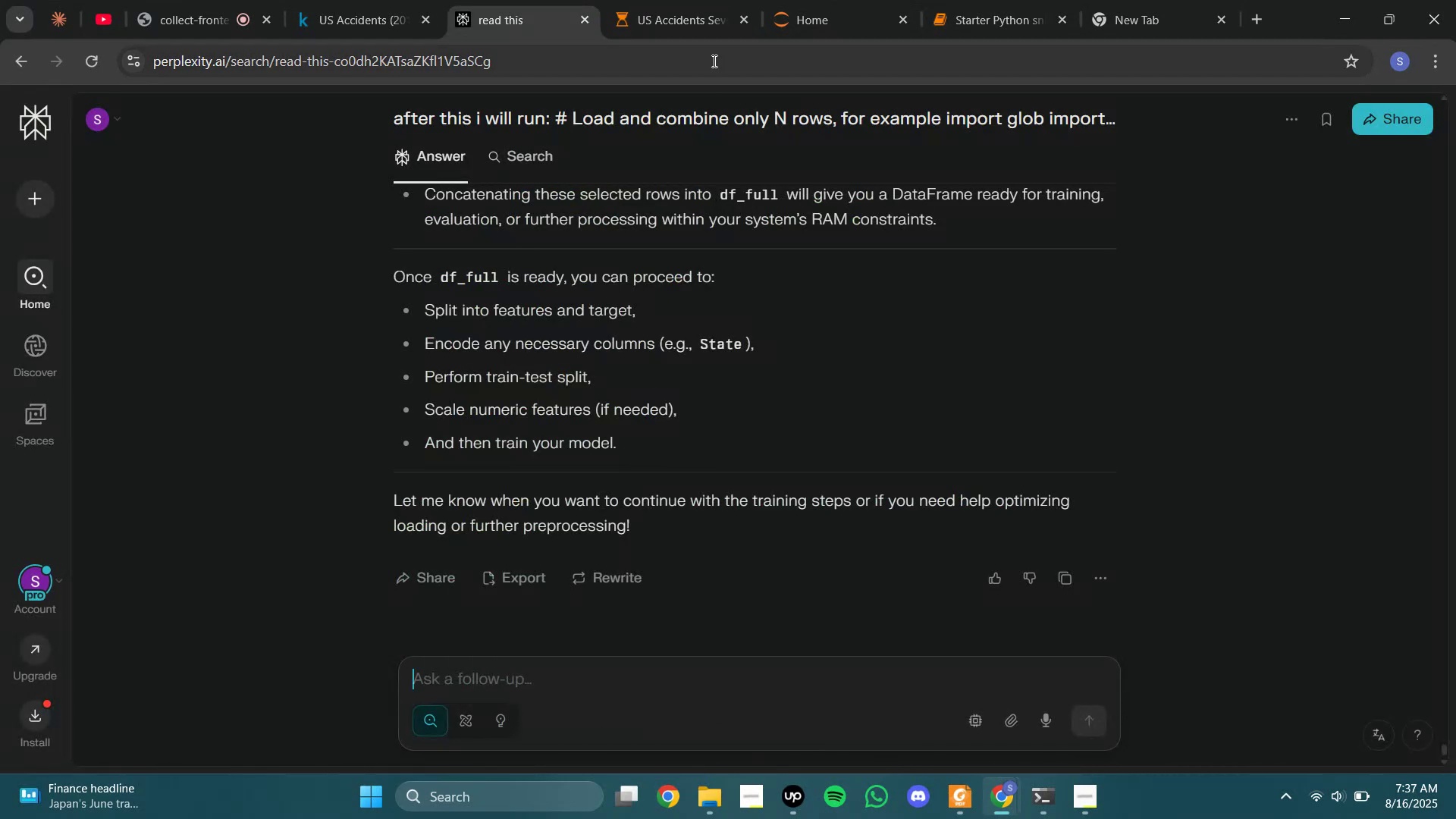 
left_click([676, 20])
 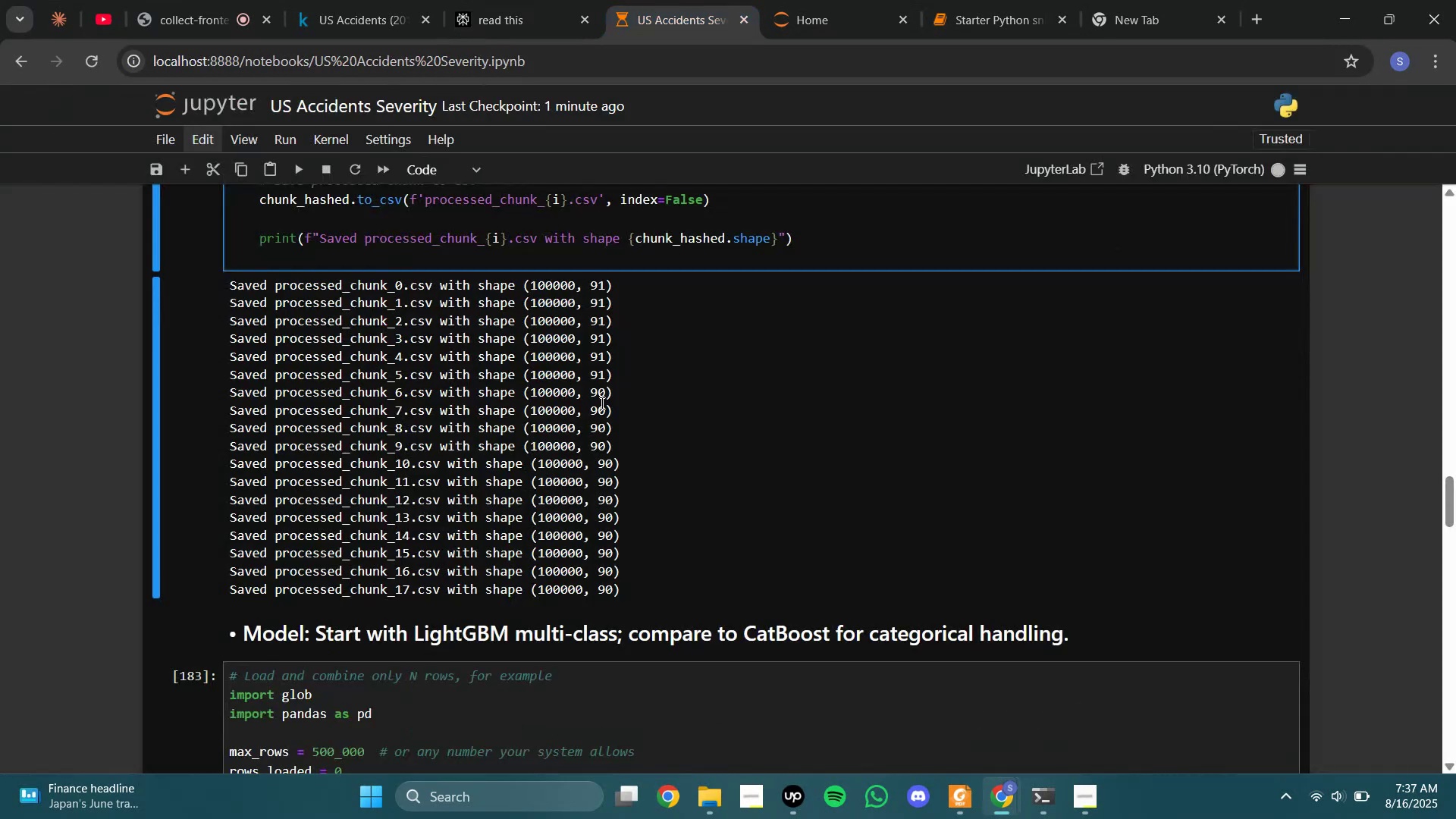 
scroll: coordinate [571, 444], scroll_direction: down, amount: 7.0
 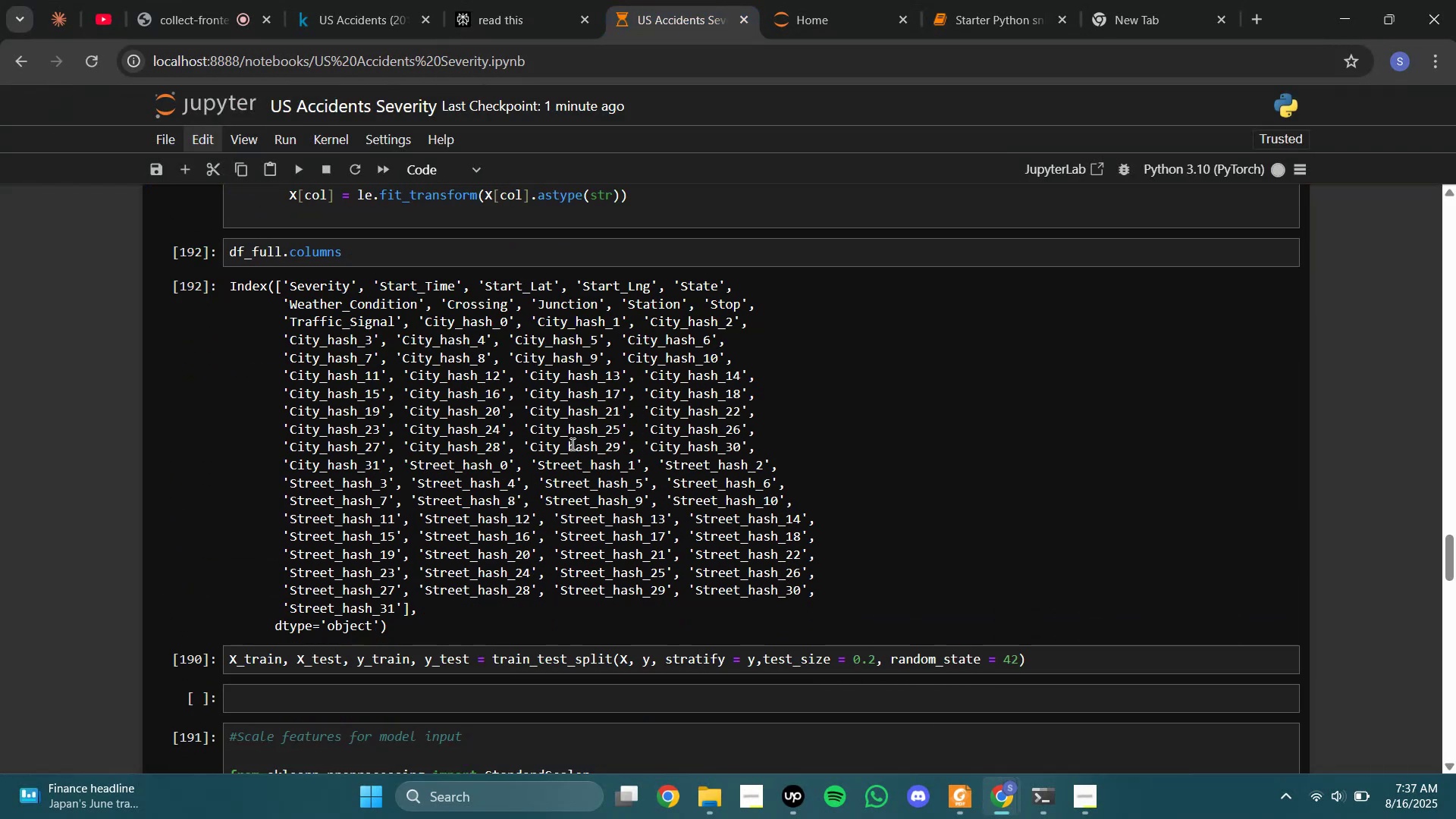 
scroll: coordinate [574, 444], scroll_direction: up, amount: 2.0
 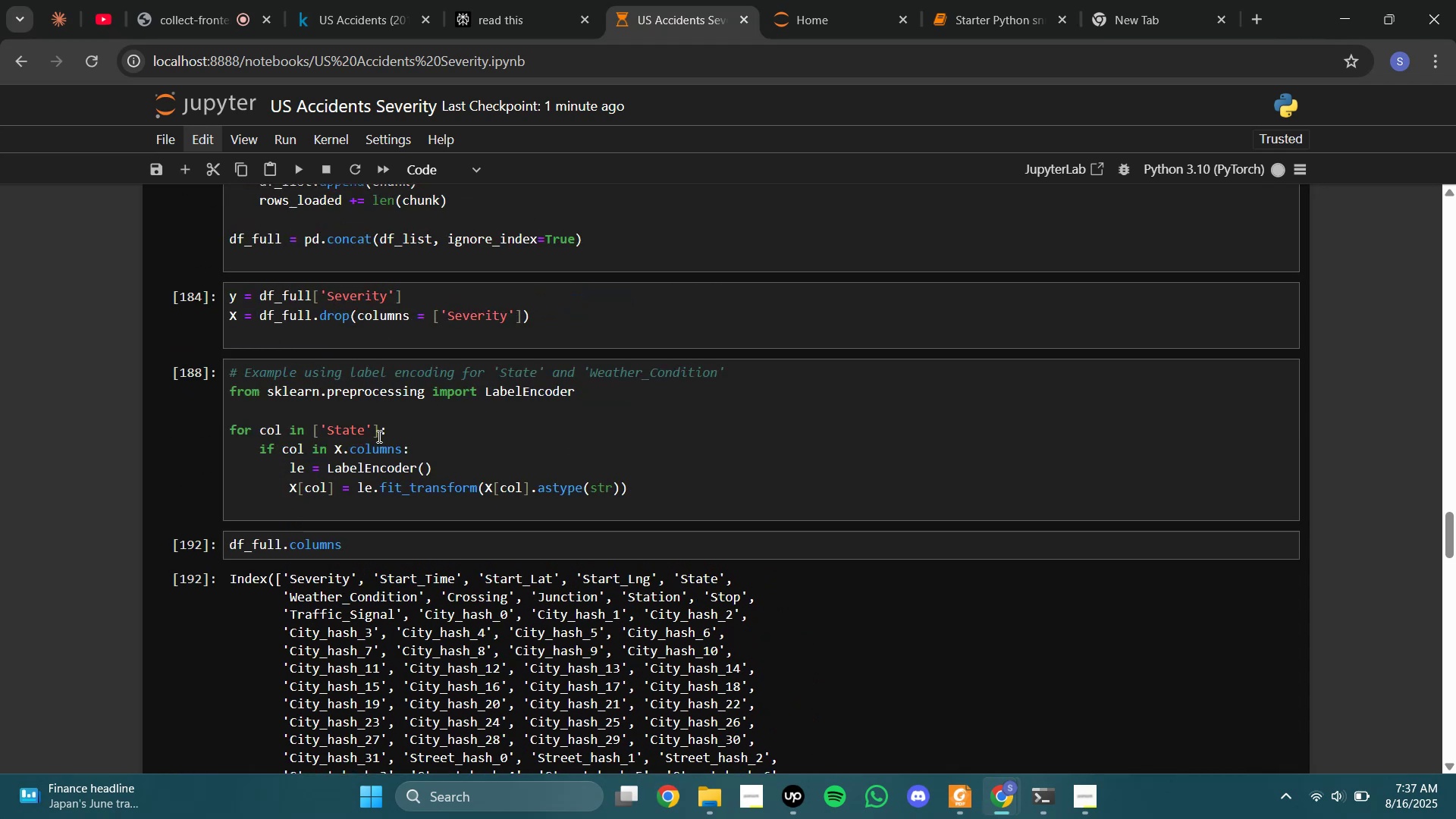 
left_click([491, 0])
 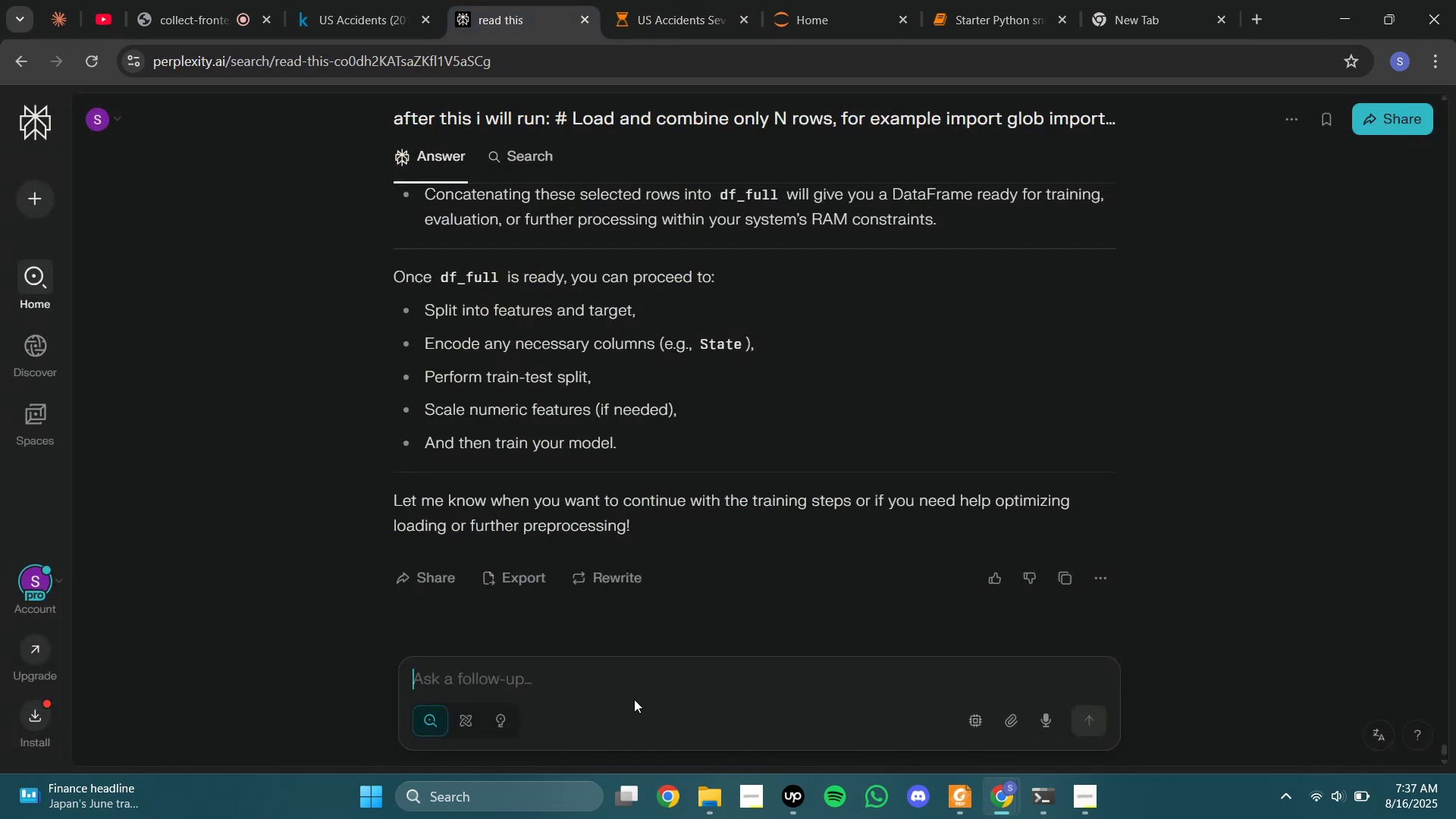 
left_click([634, 691])
 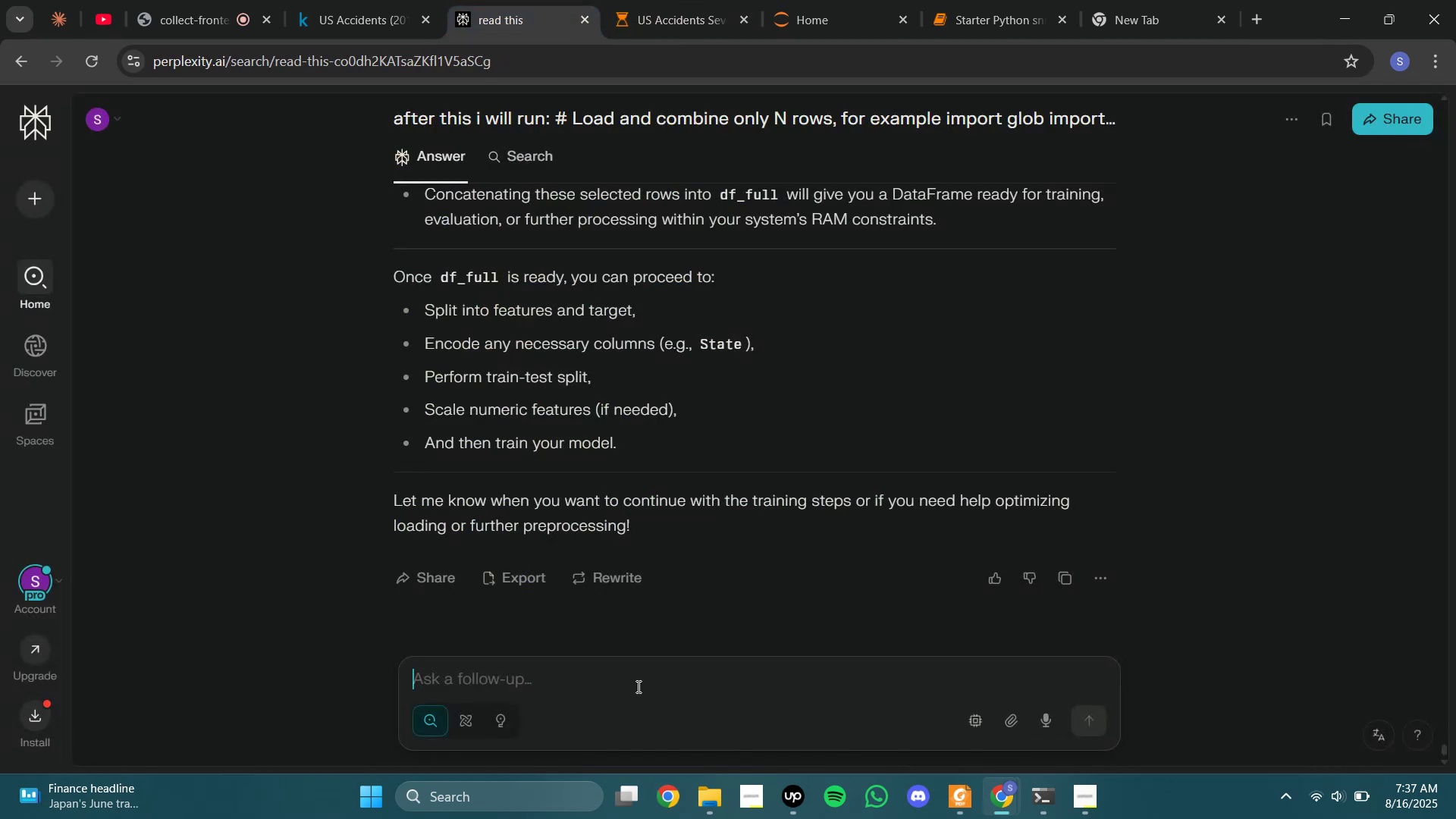 
type(whatshoy)
key(Backspace)
type(uld the sta column look like afer encoding? )
 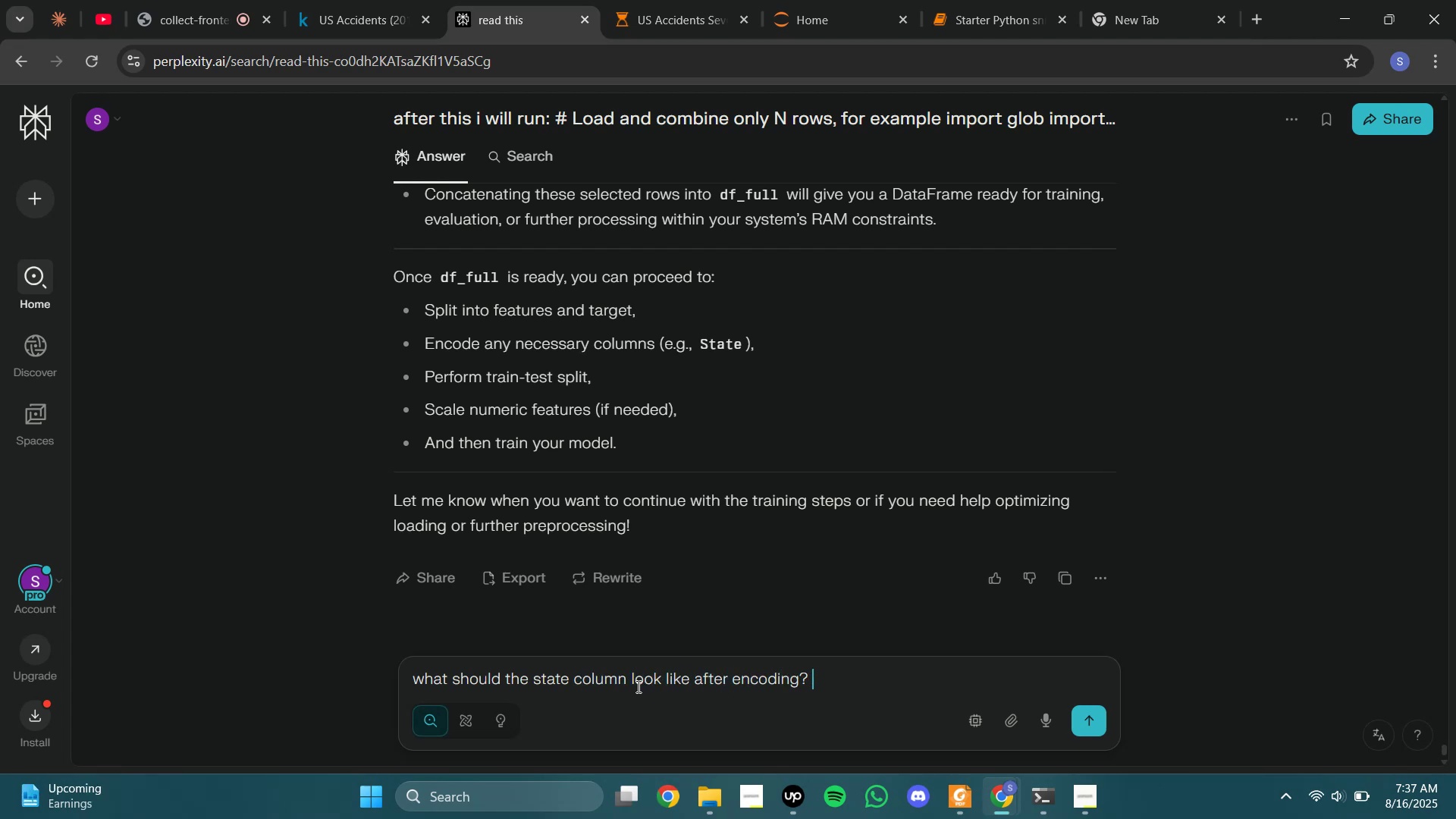 
left_click([615, 0])
 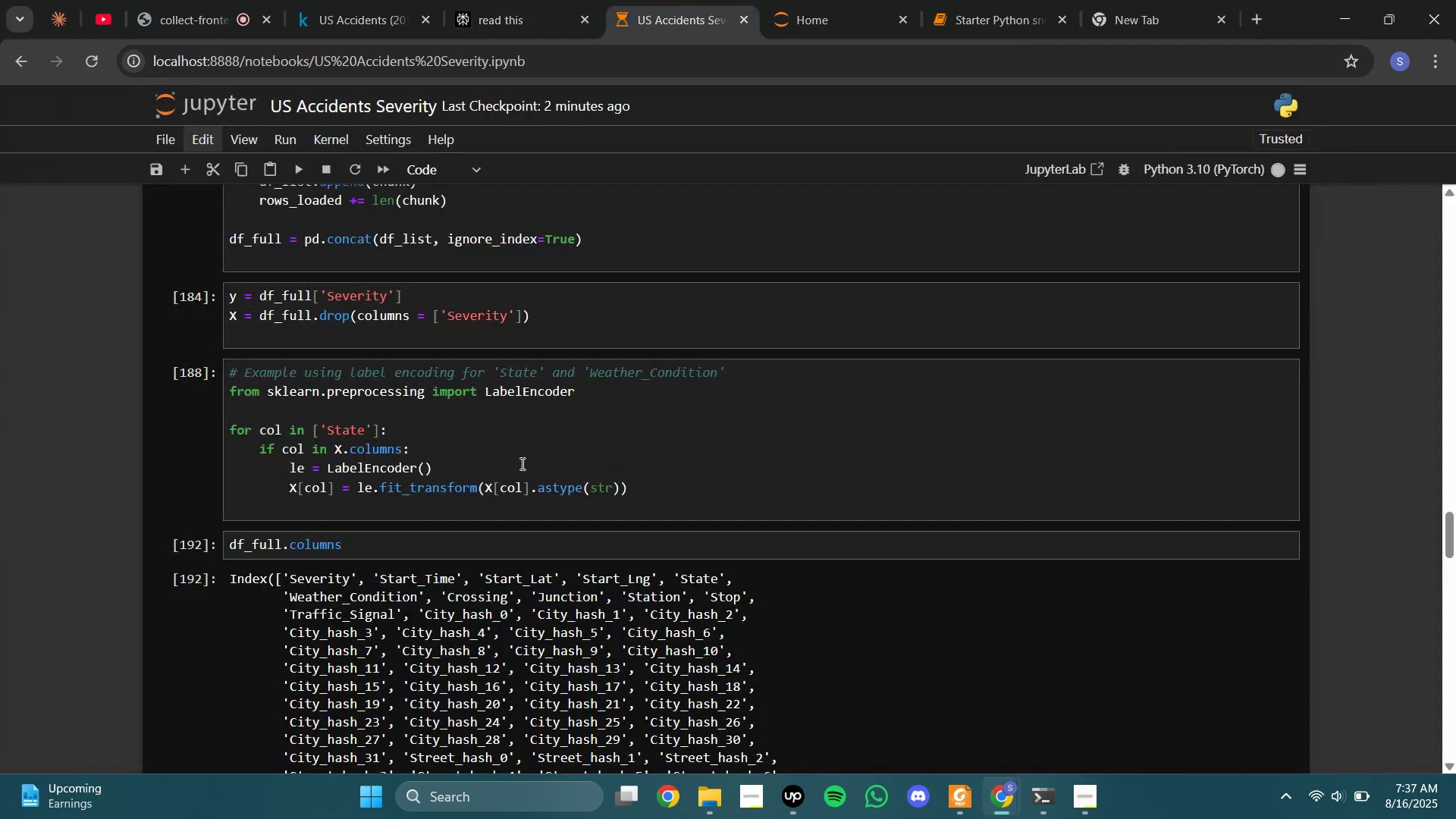 
left_click([521, 466])
 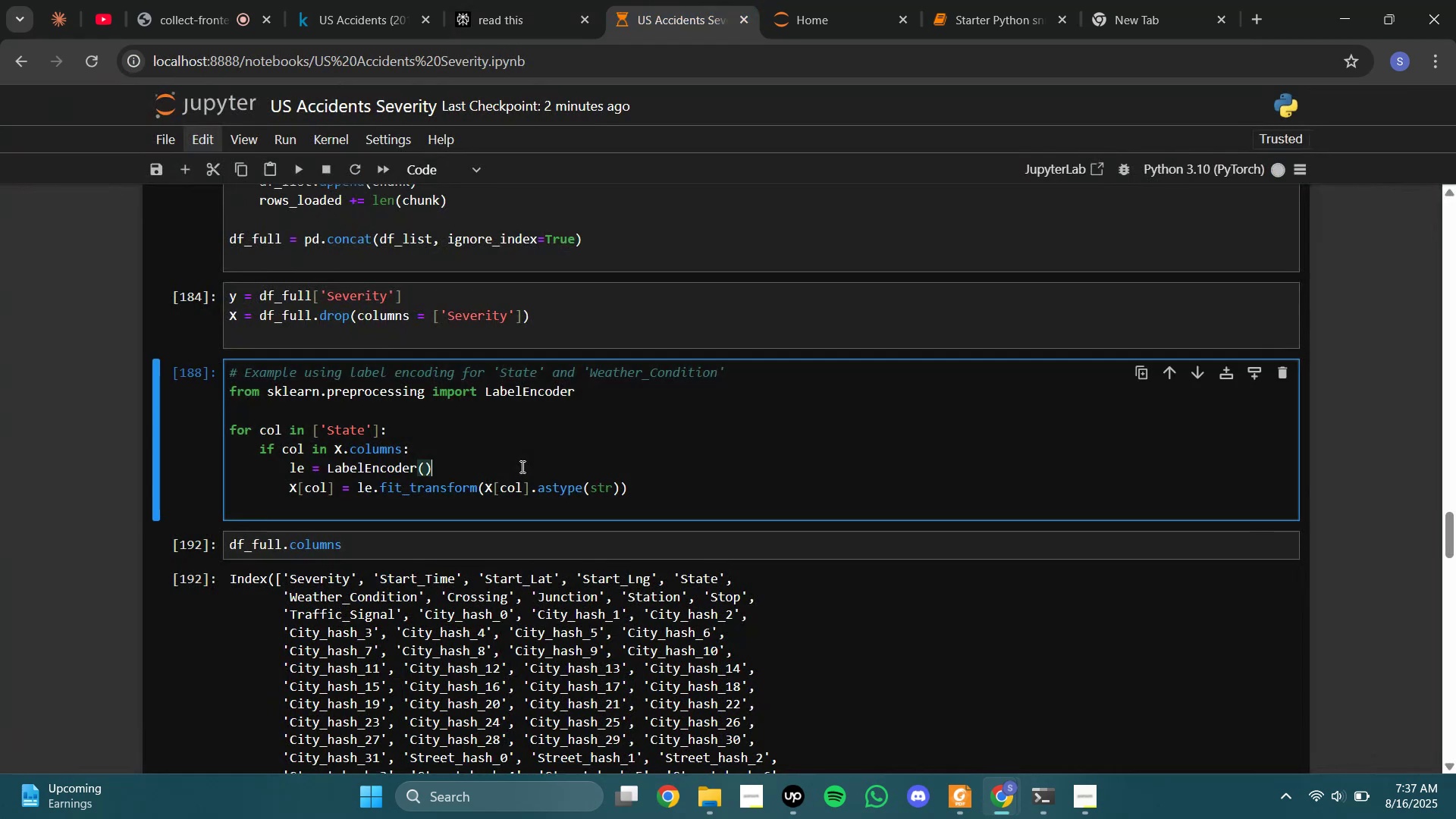 
key(Control+A)
 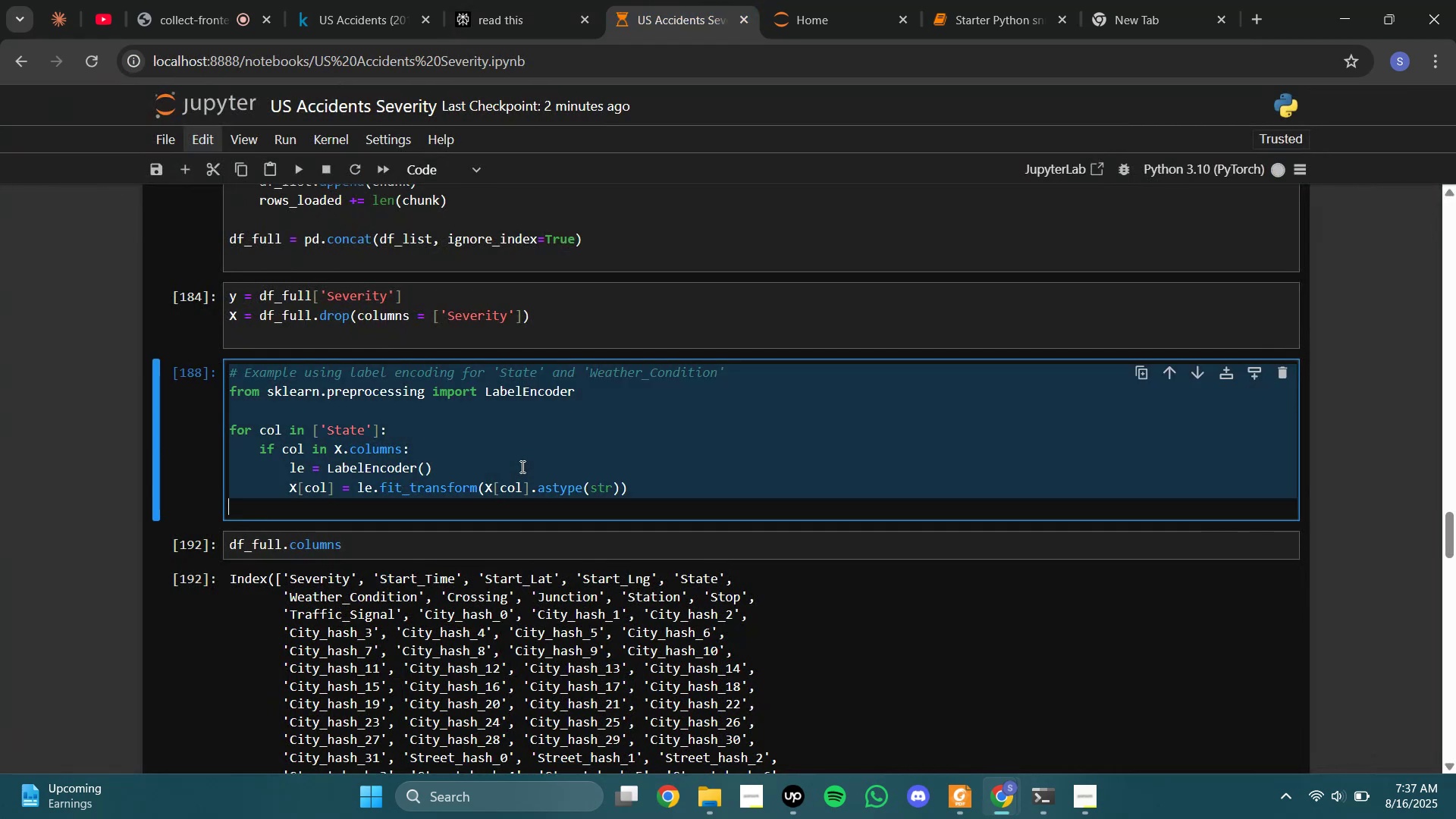 
key(Control+C)
 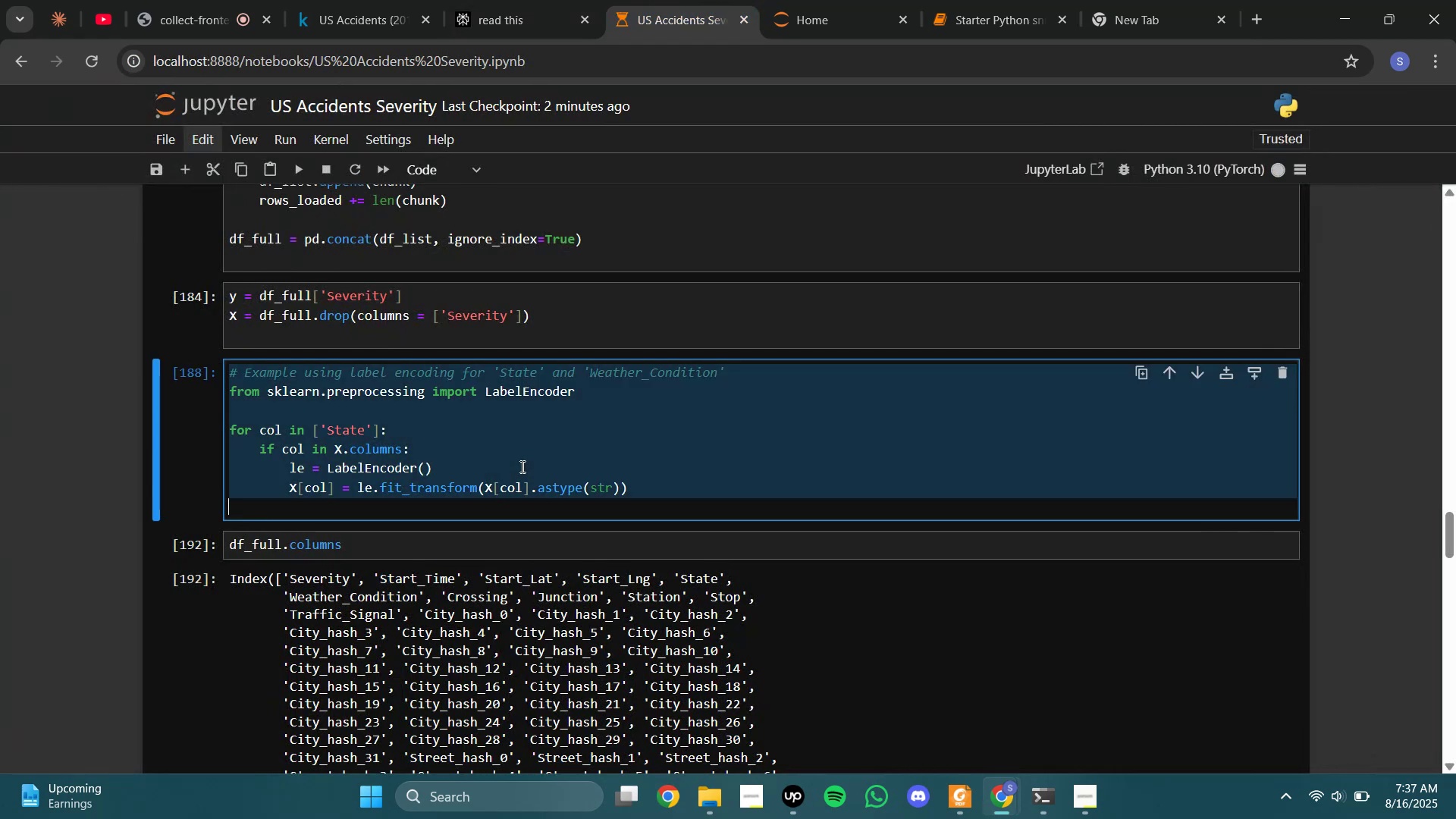 
left_click([521, 466])
 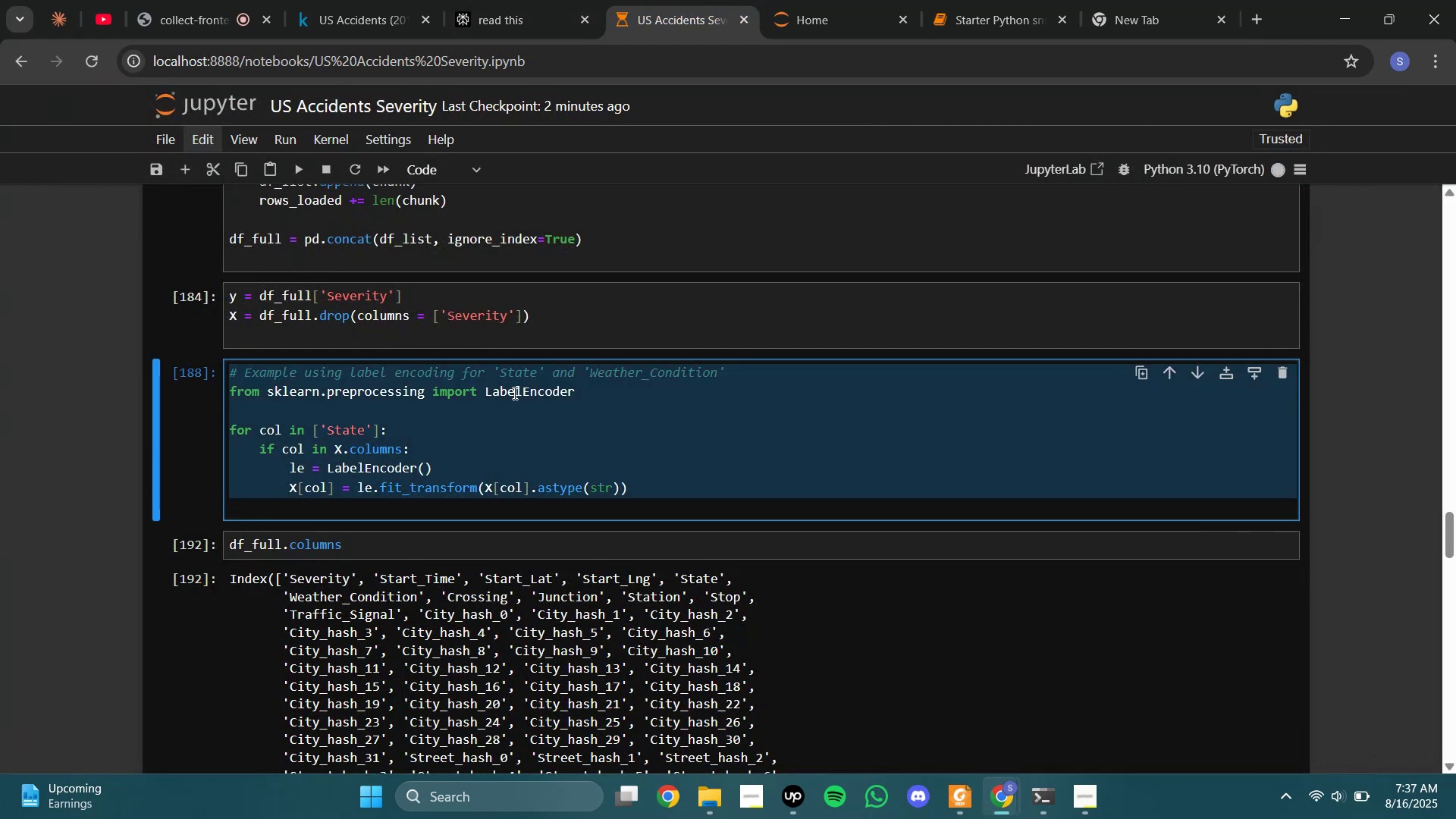 
left_click([512, 368])
 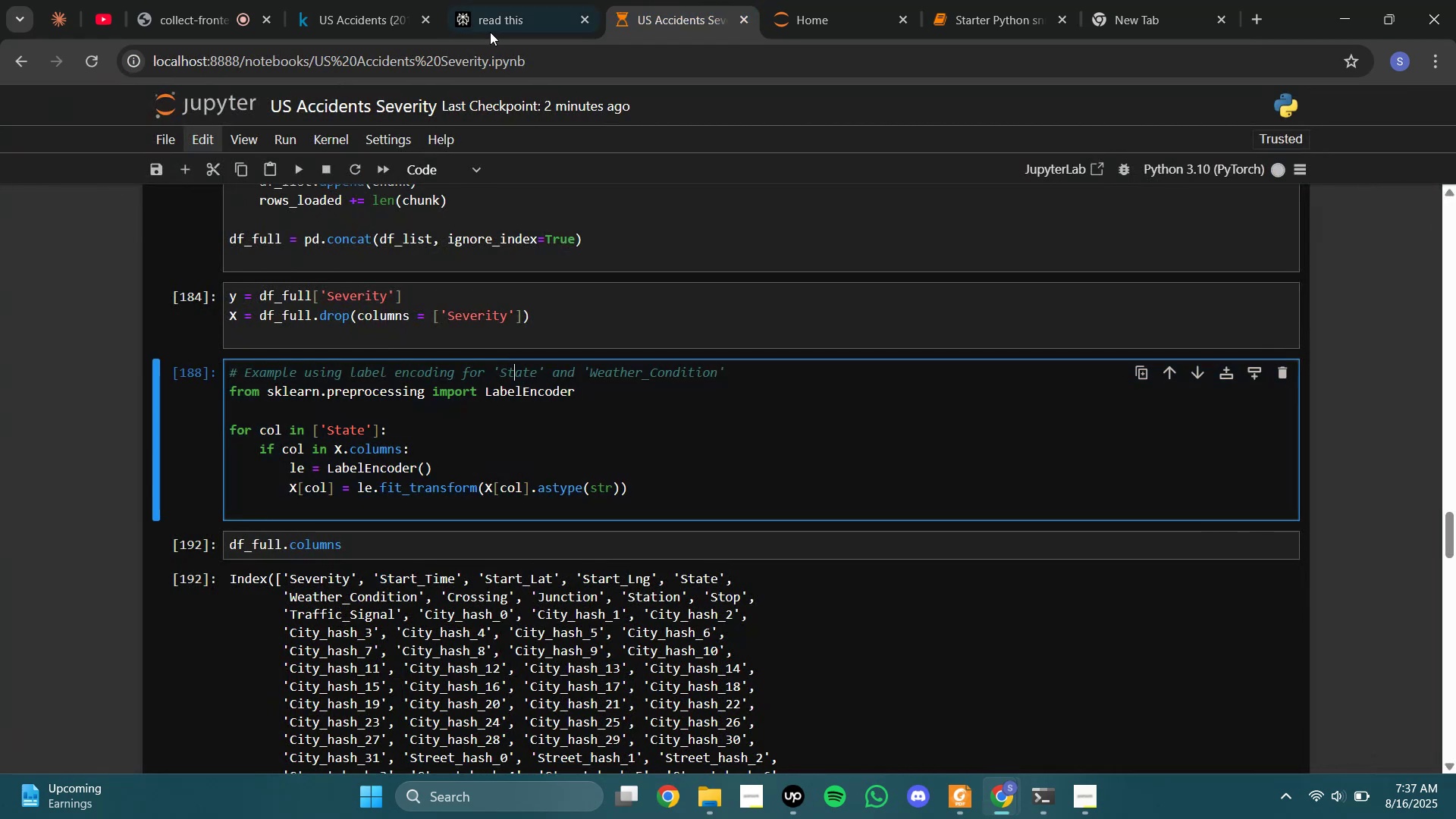 
left_click([502, 0])
 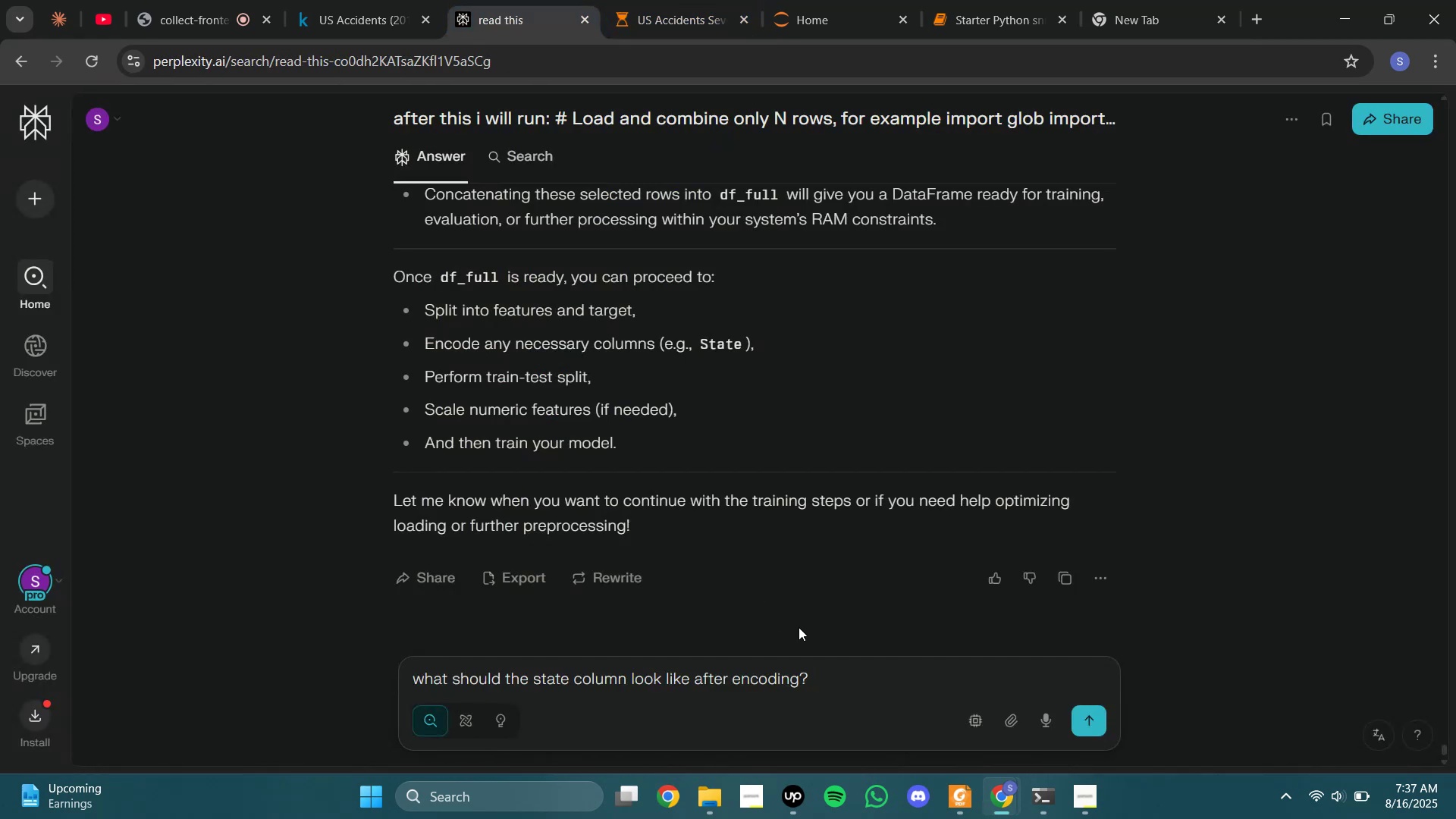 
key(Shift+Enter)
 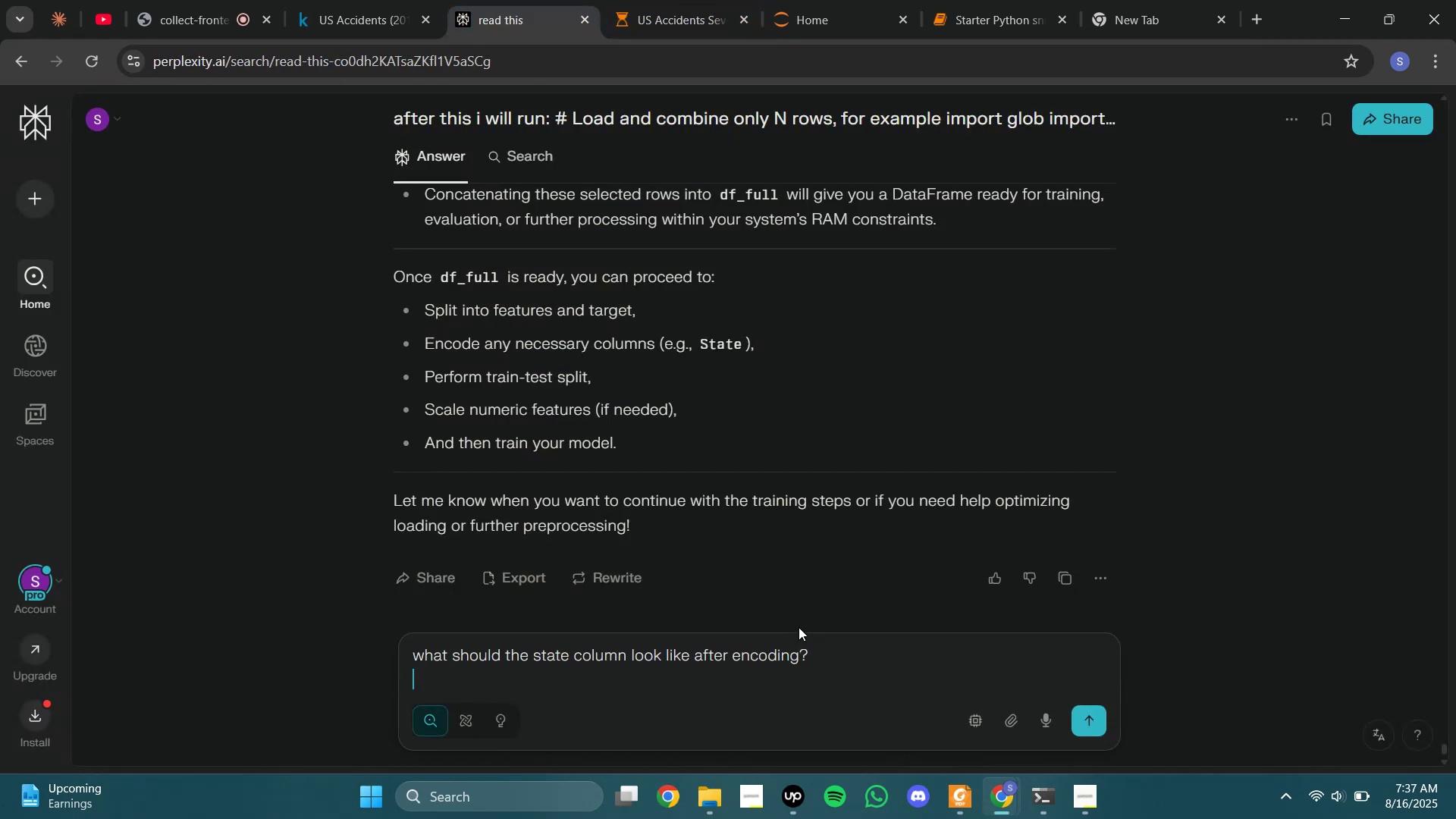 
key(Control+V)
 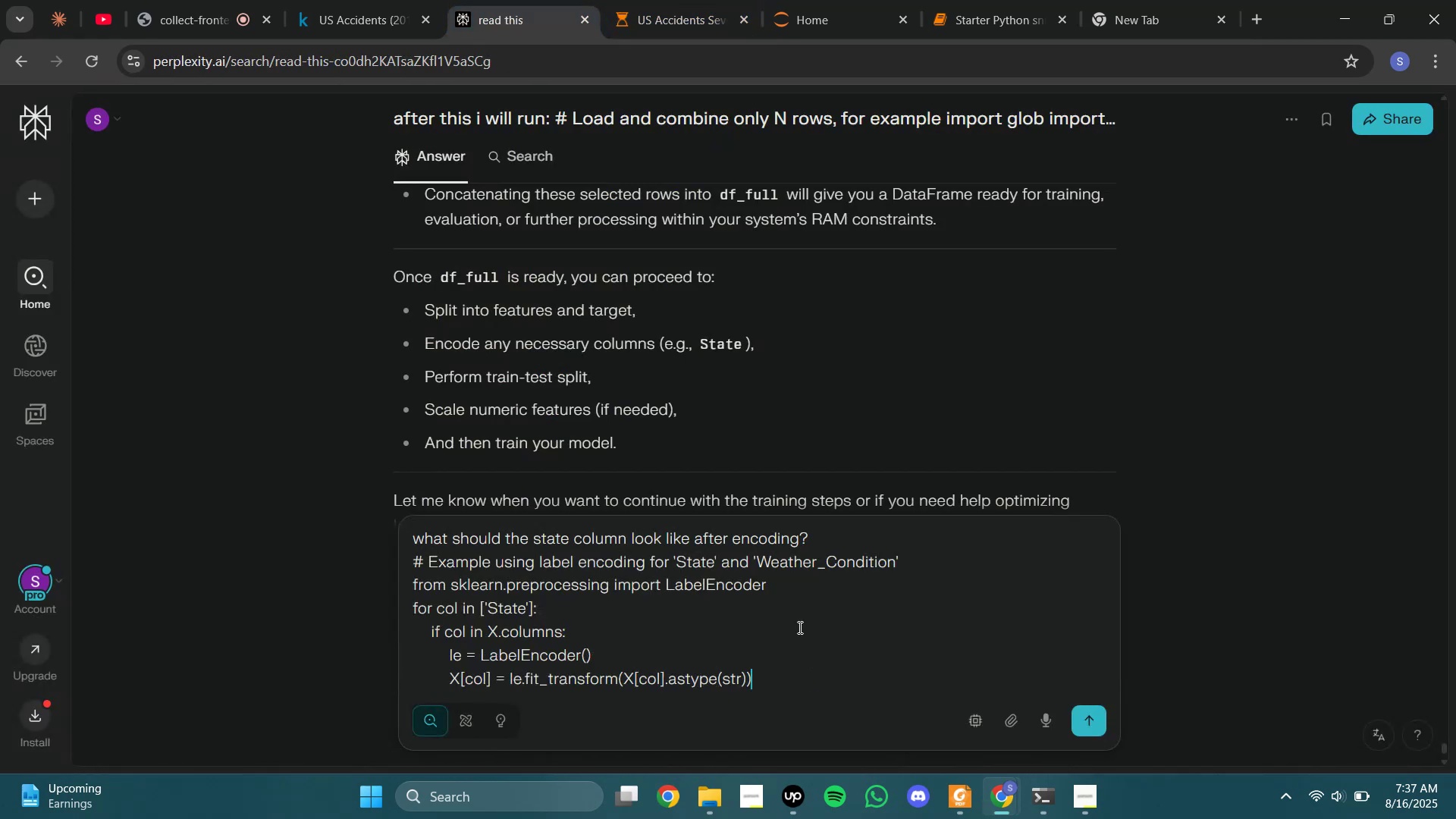 
key(Shift+Enter)
 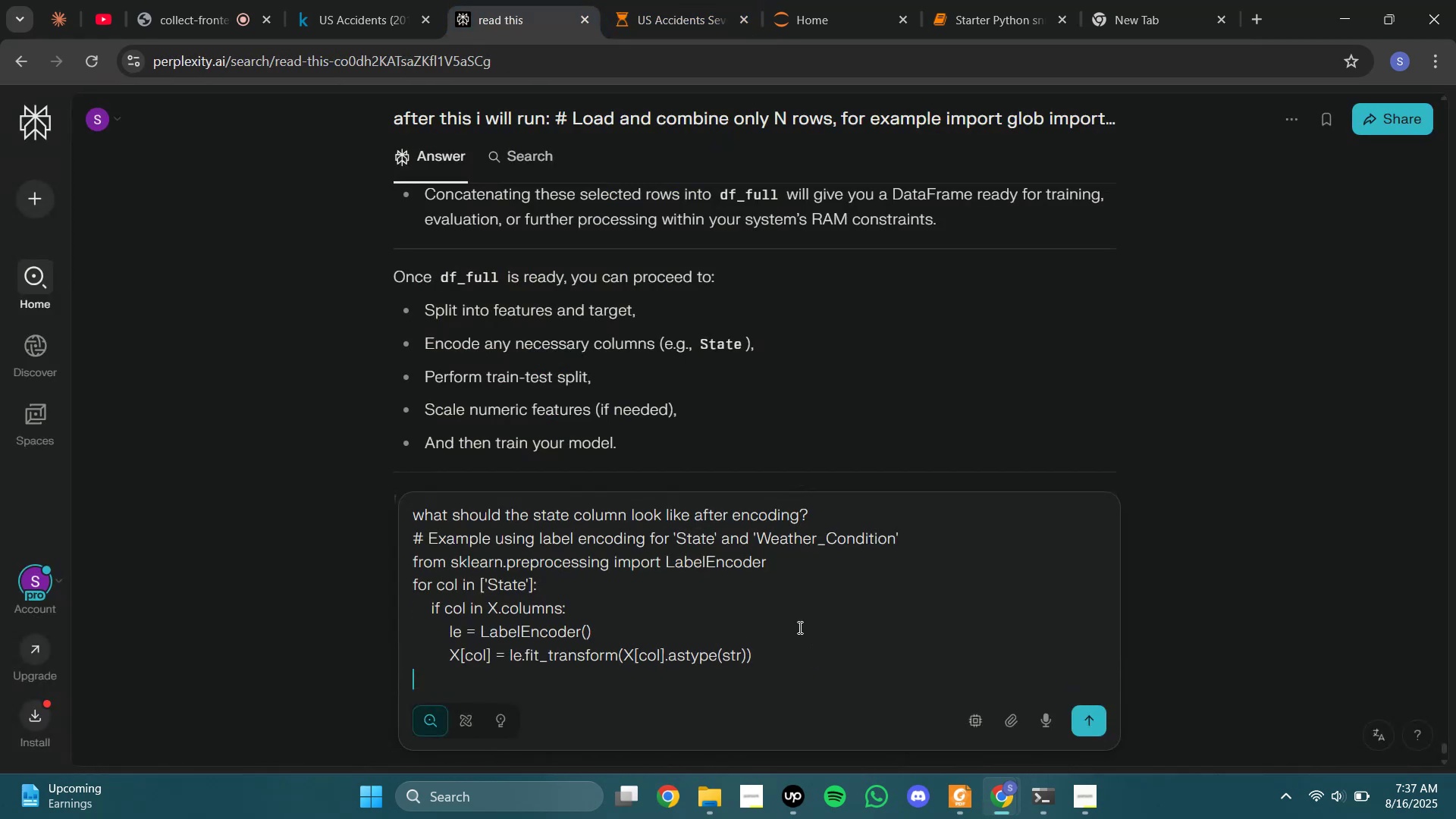 
key(Shift+Enter)
 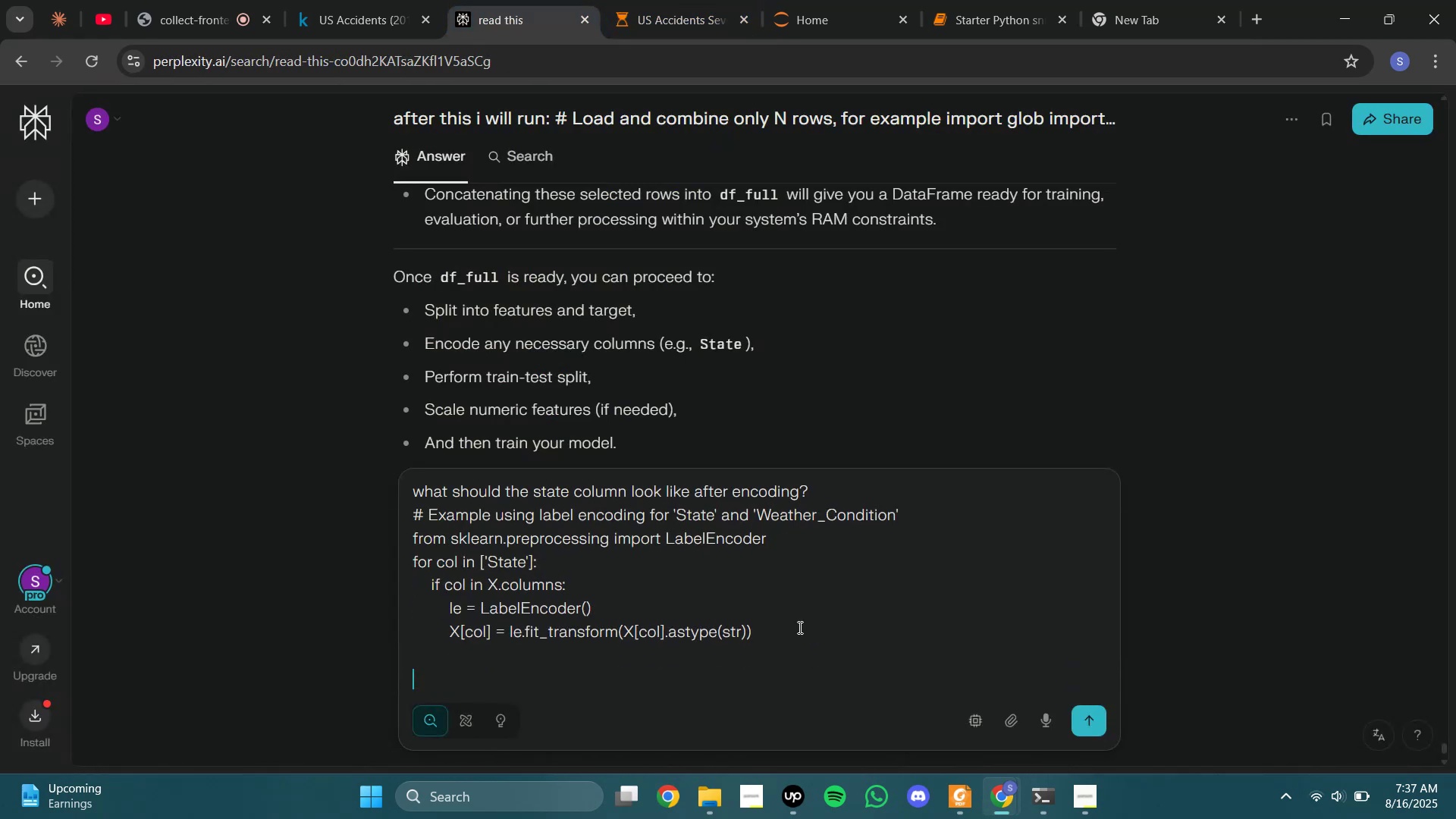 
type(are we encoding to bool or num?)
 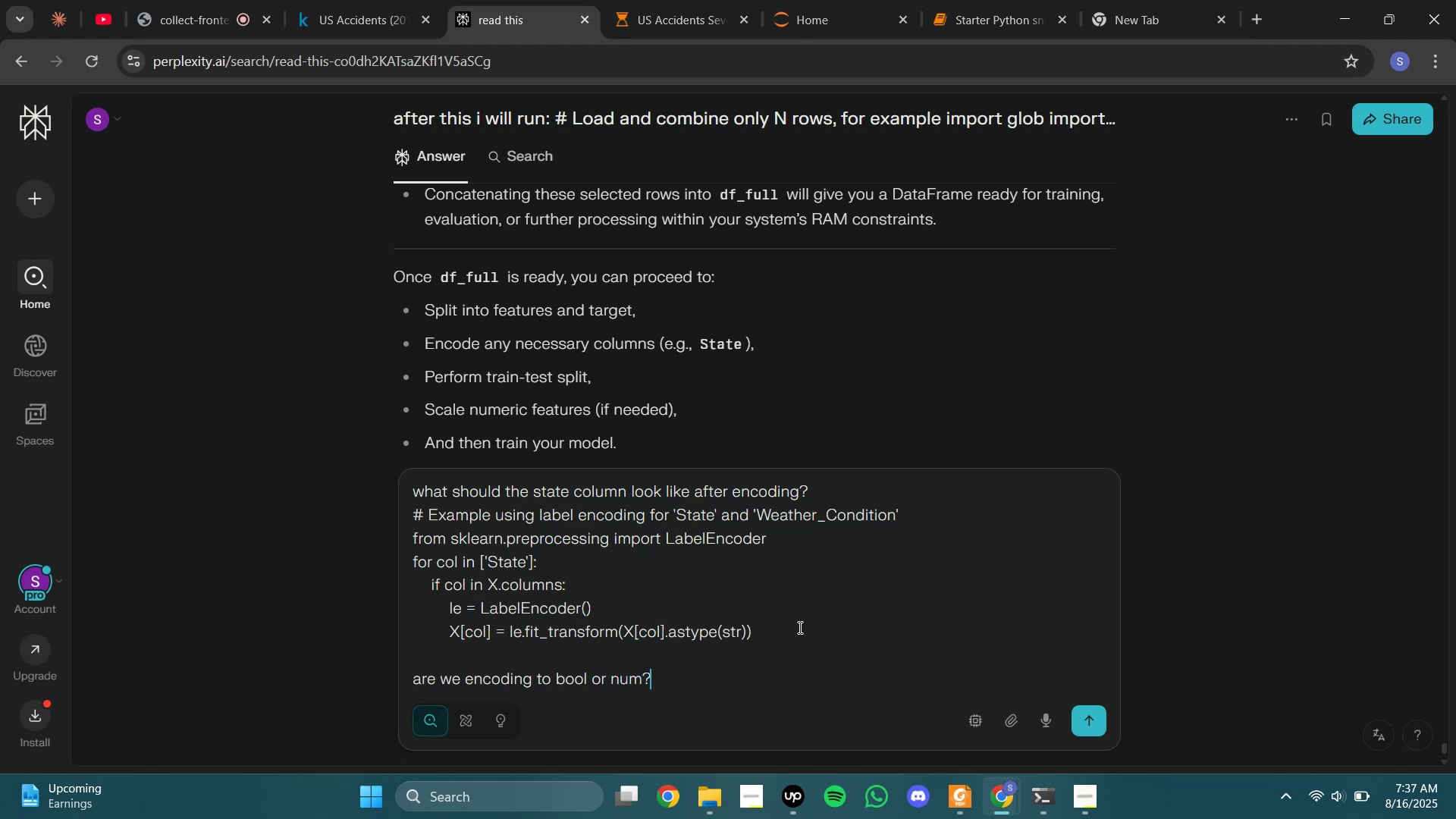 
 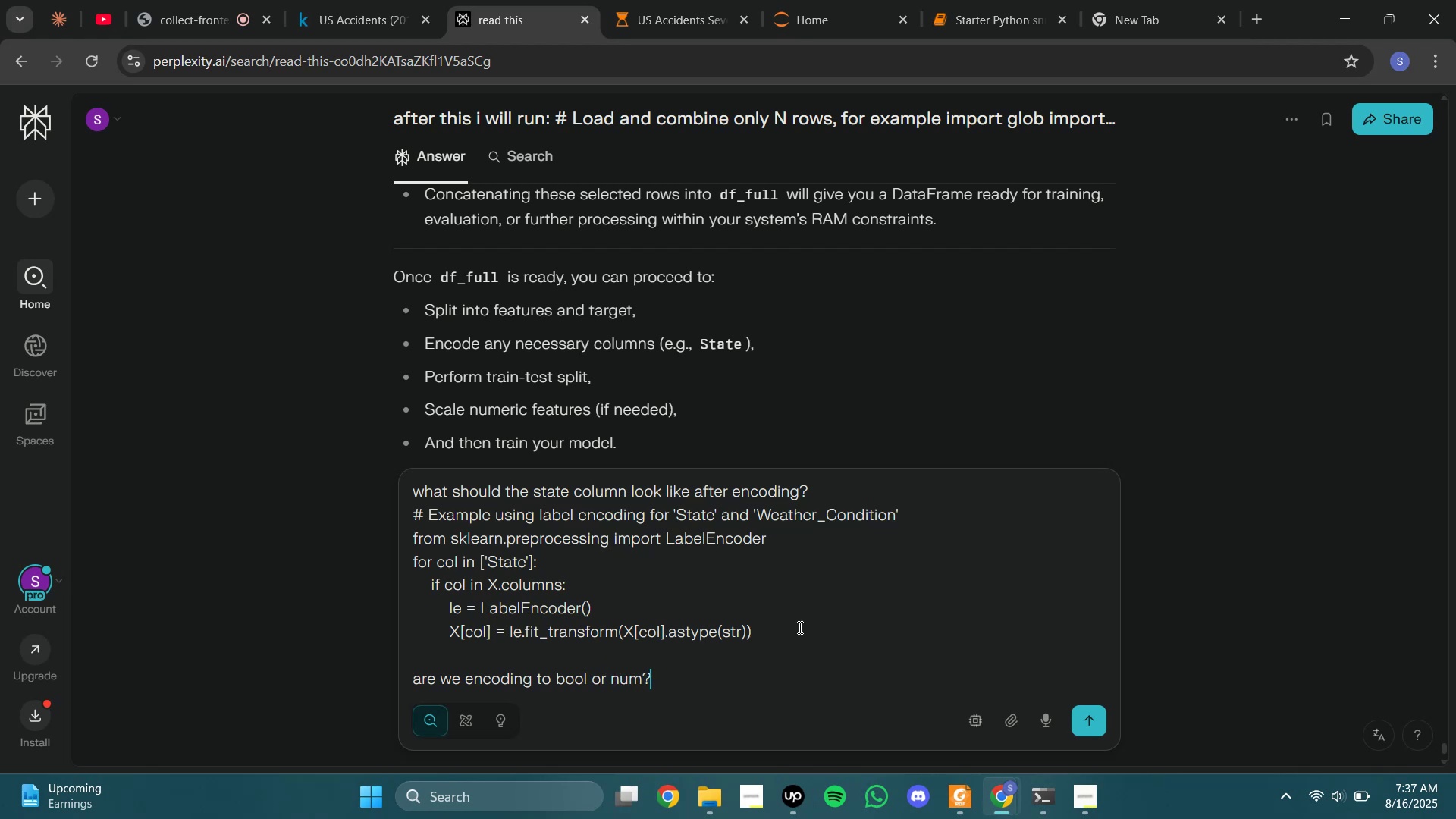 
key(Enter)
 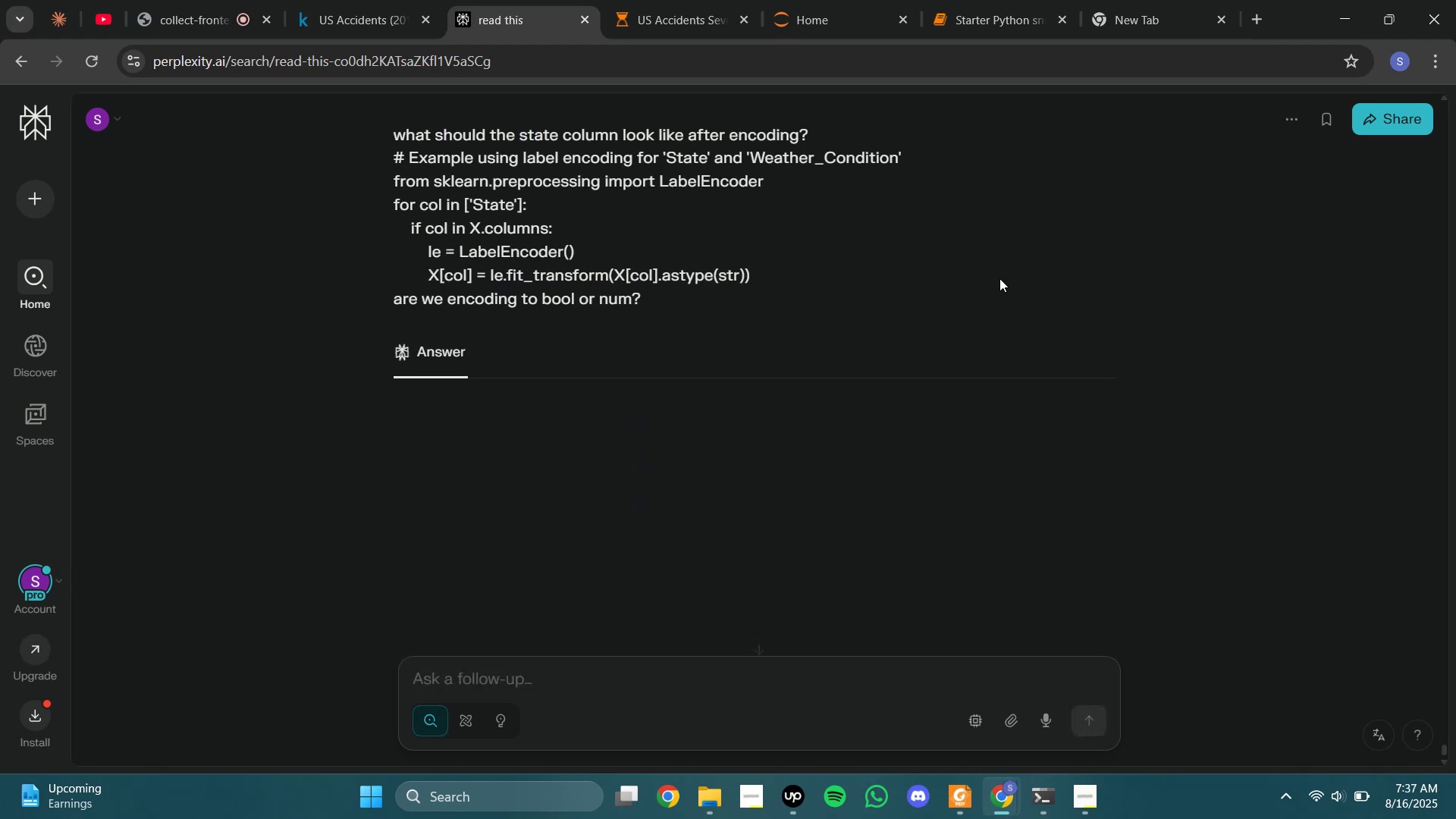 
left_click([712, 0])
 